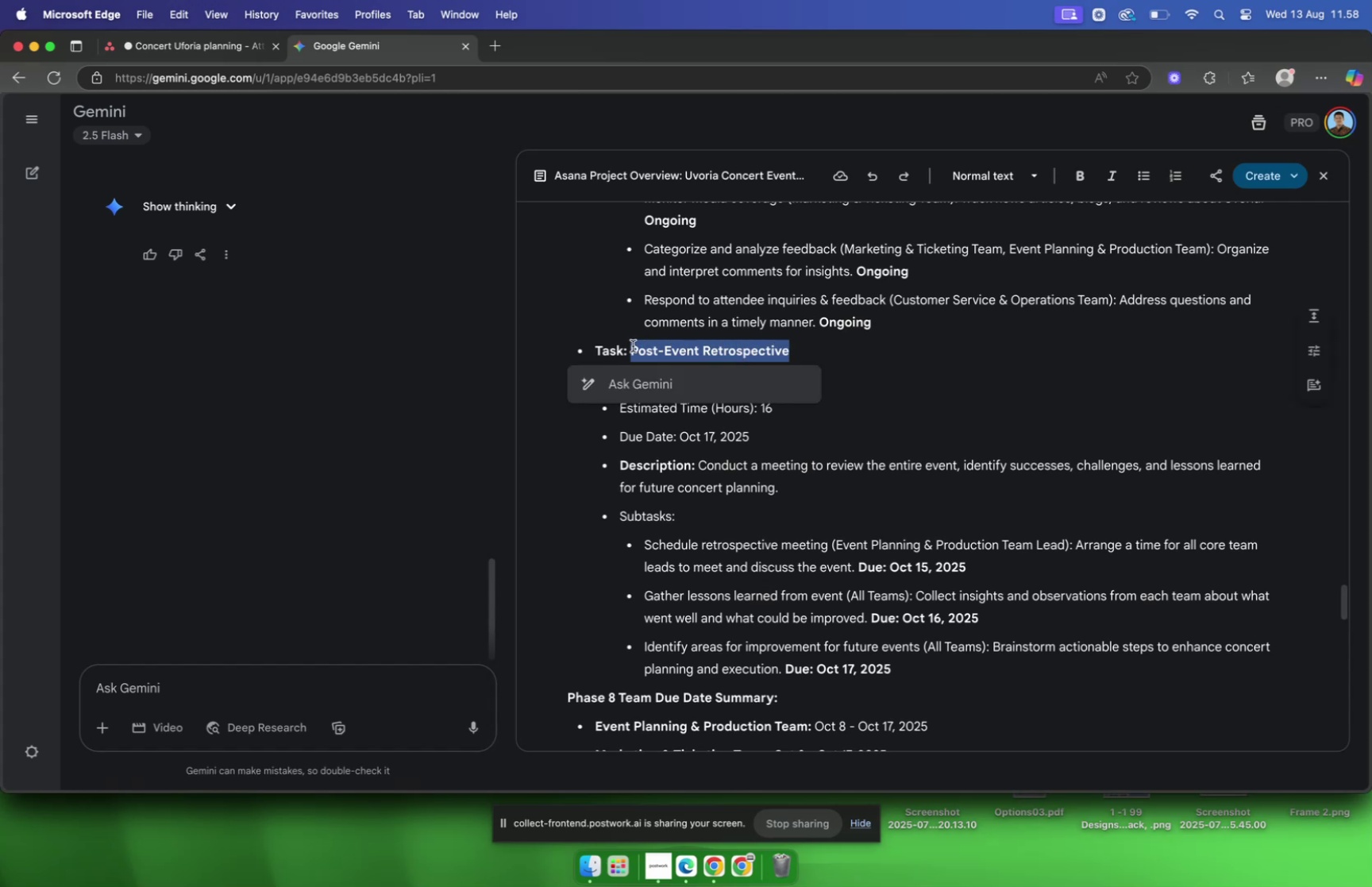 
key(Meta+C)
 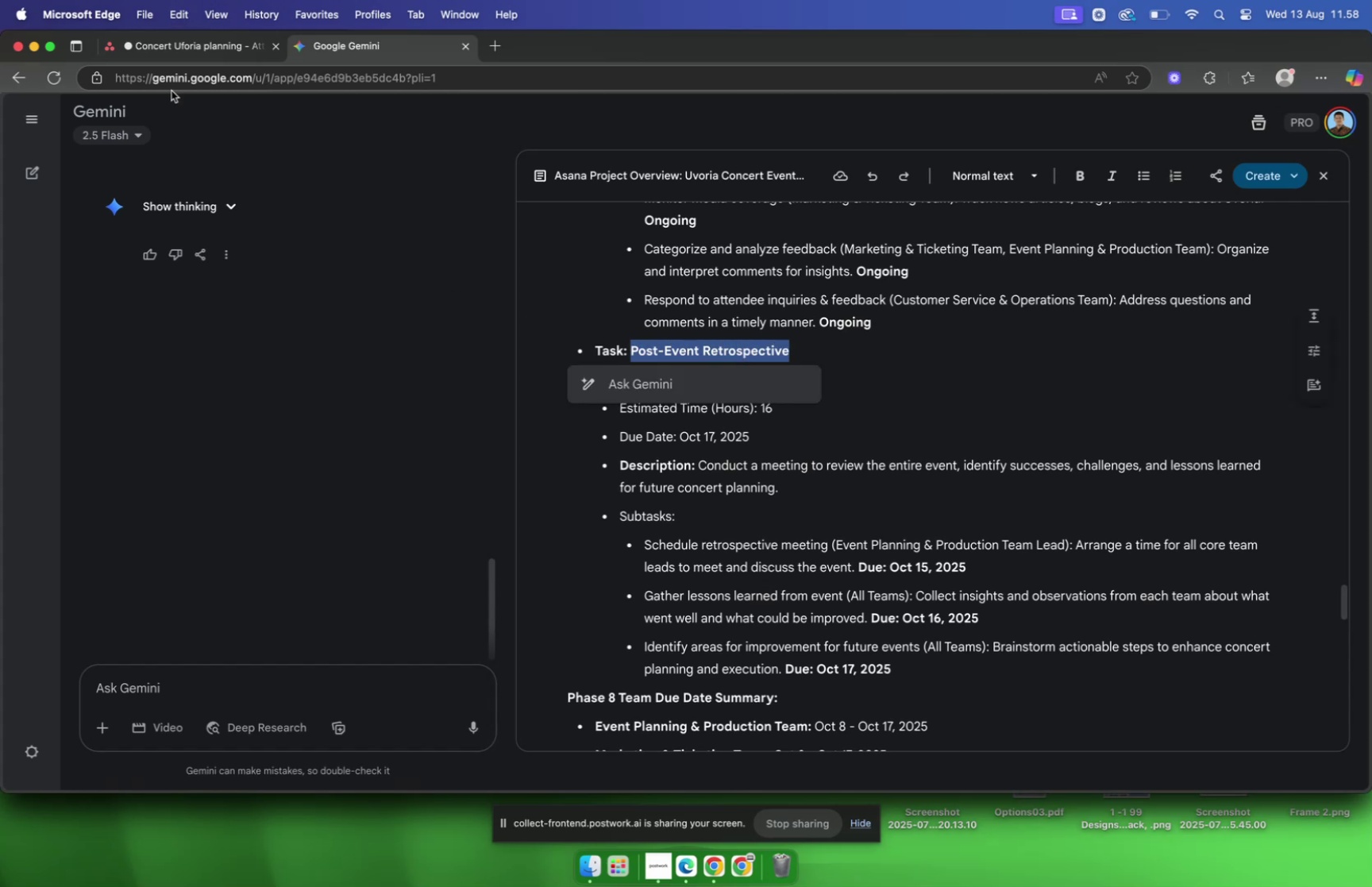 
left_click([155, 55])
 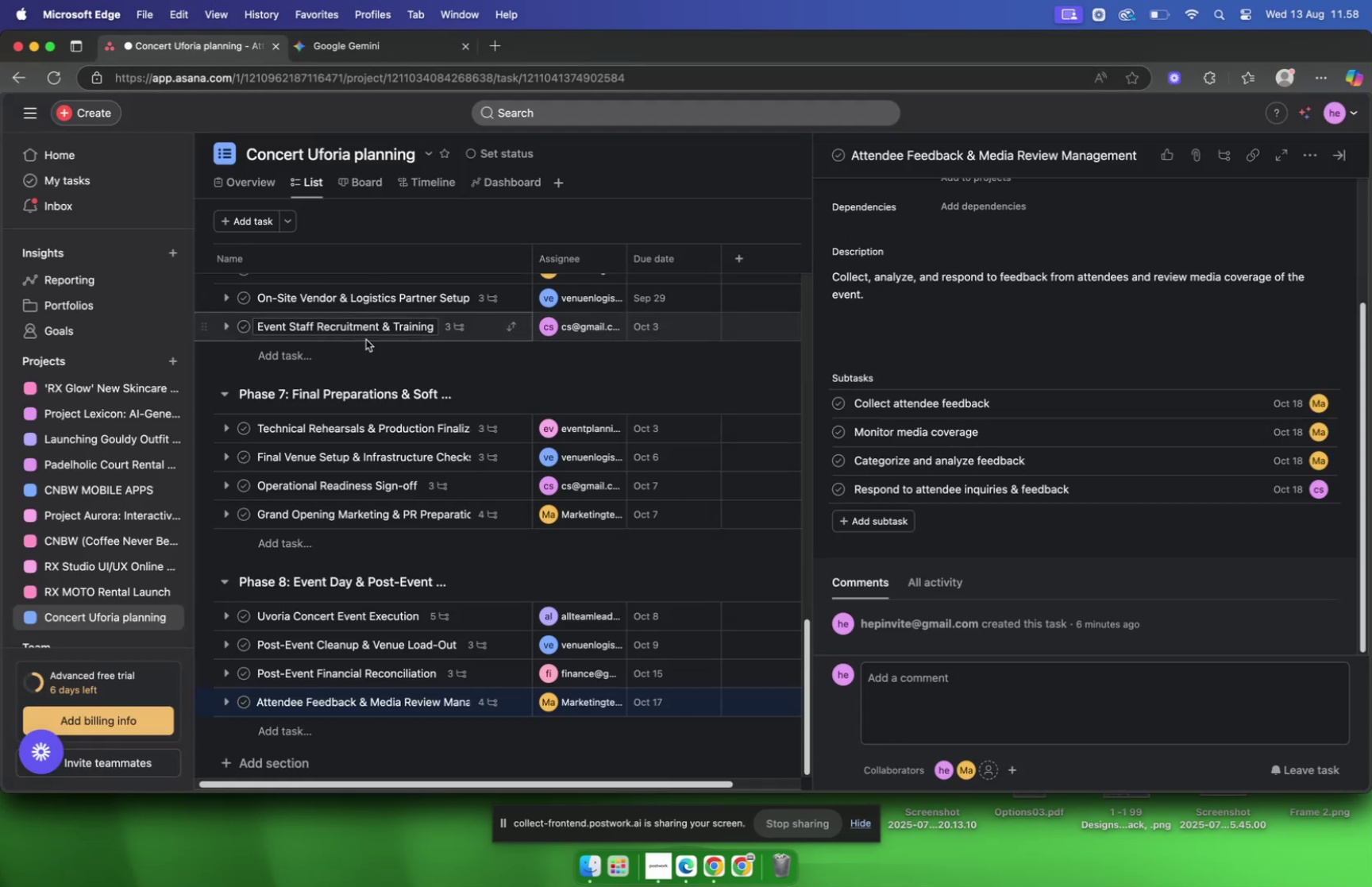 
scroll: coordinate [383, 460], scroll_direction: down, amount: 4.0
 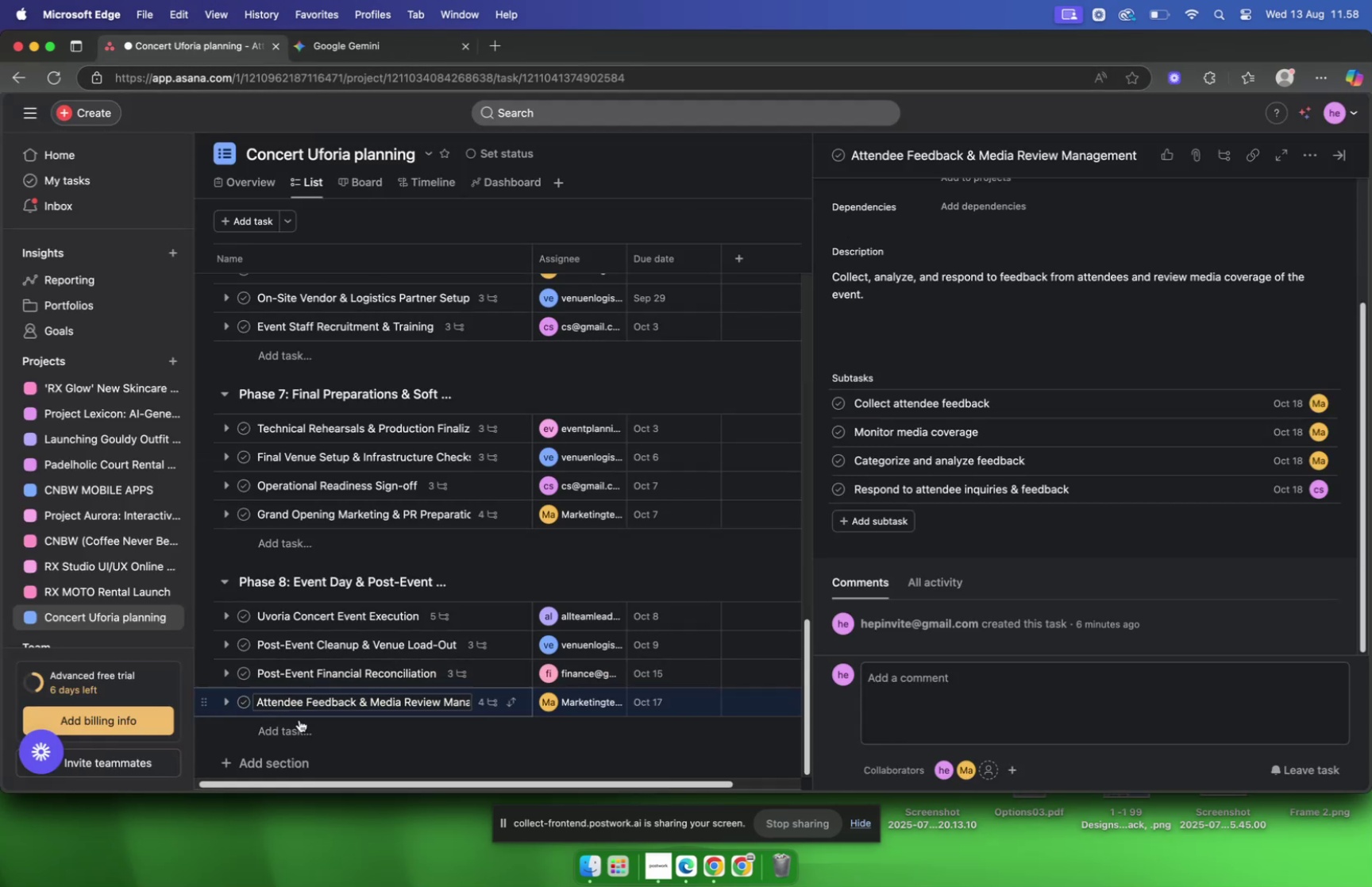 
left_click([297, 727])
 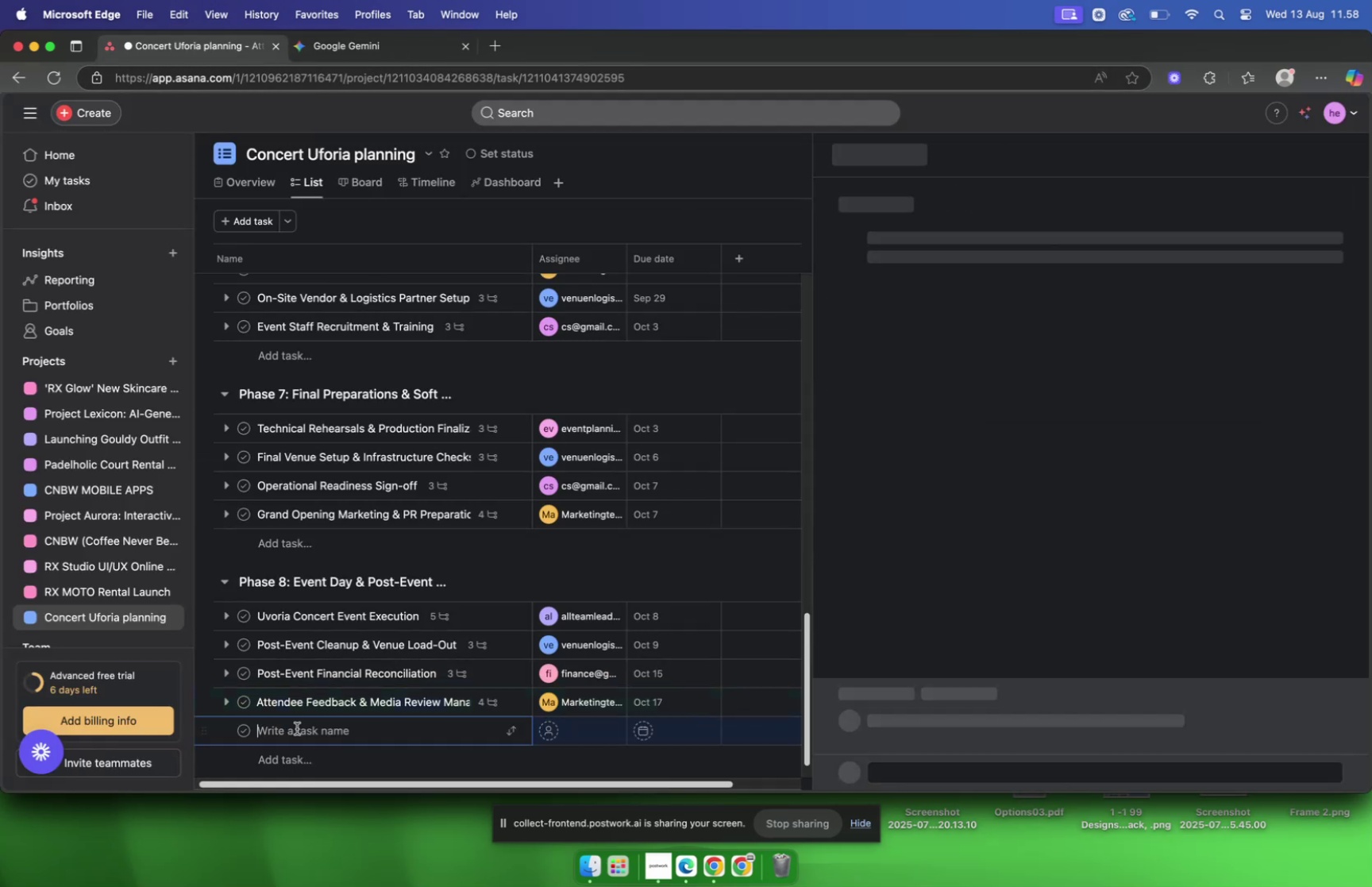 
key(Meta+V)
 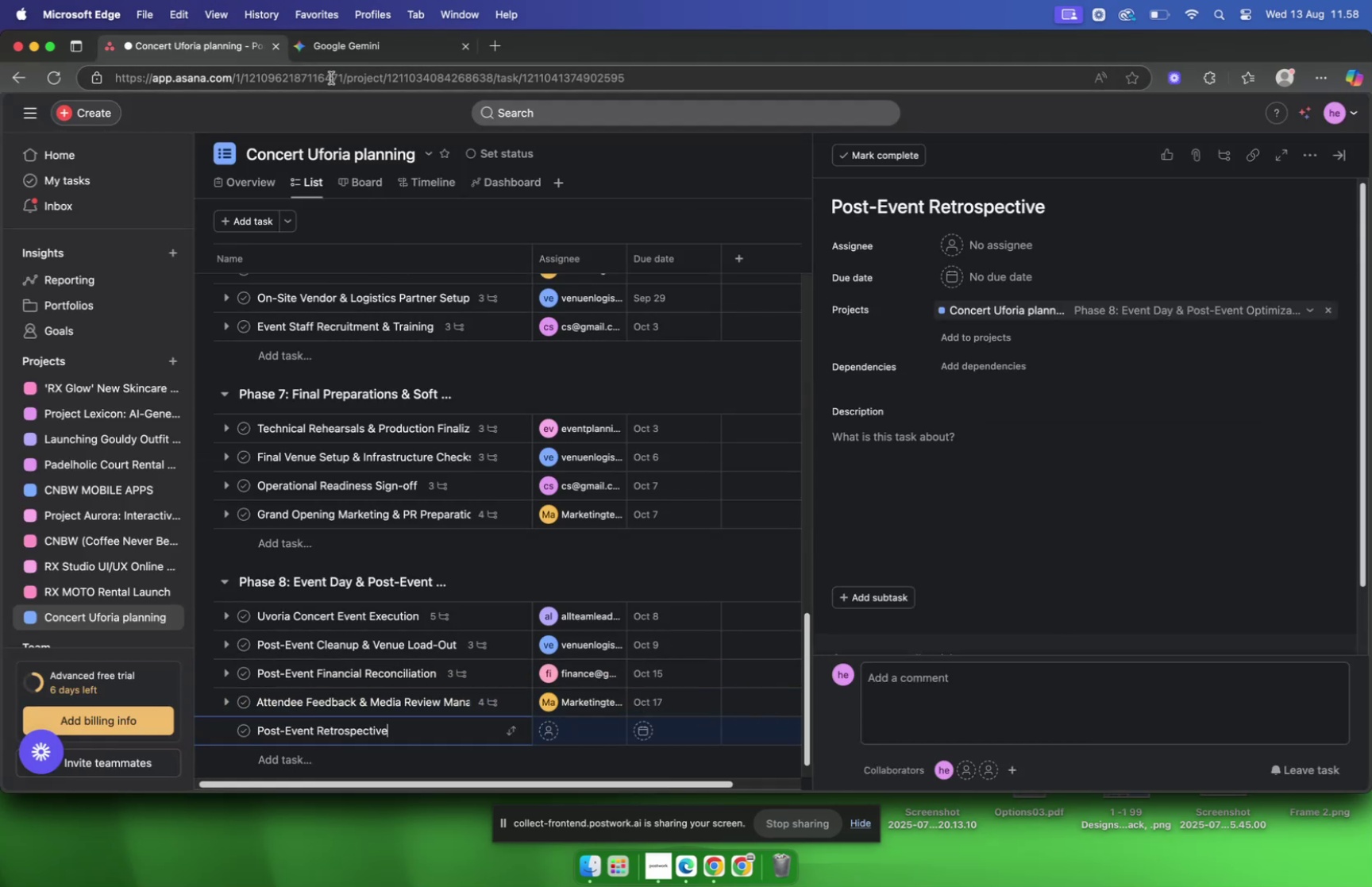 
left_click([343, 56])
 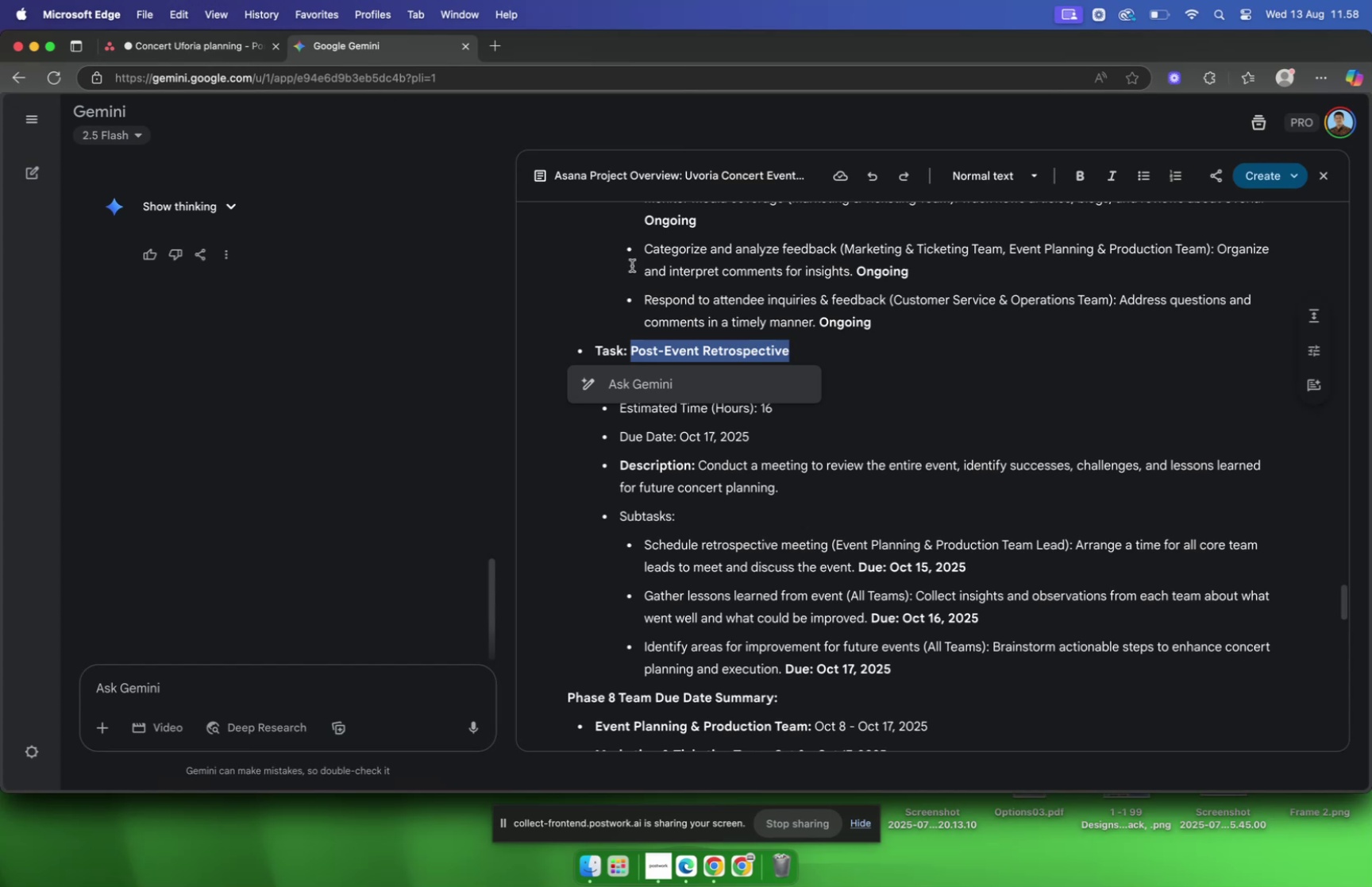 
left_click([745, 286])
 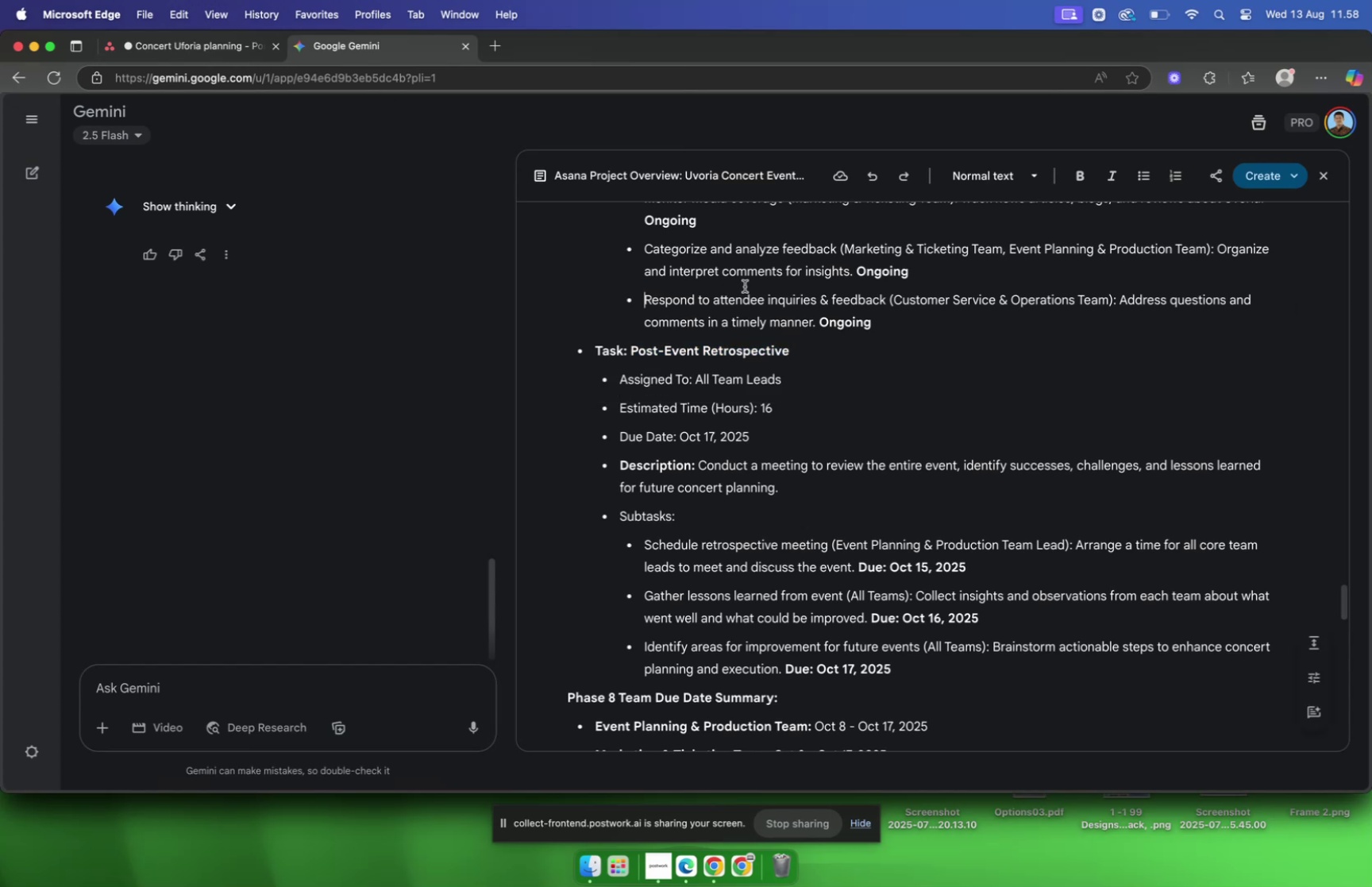 
scroll: coordinate [745, 286], scroll_direction: down, amount: 4.0
 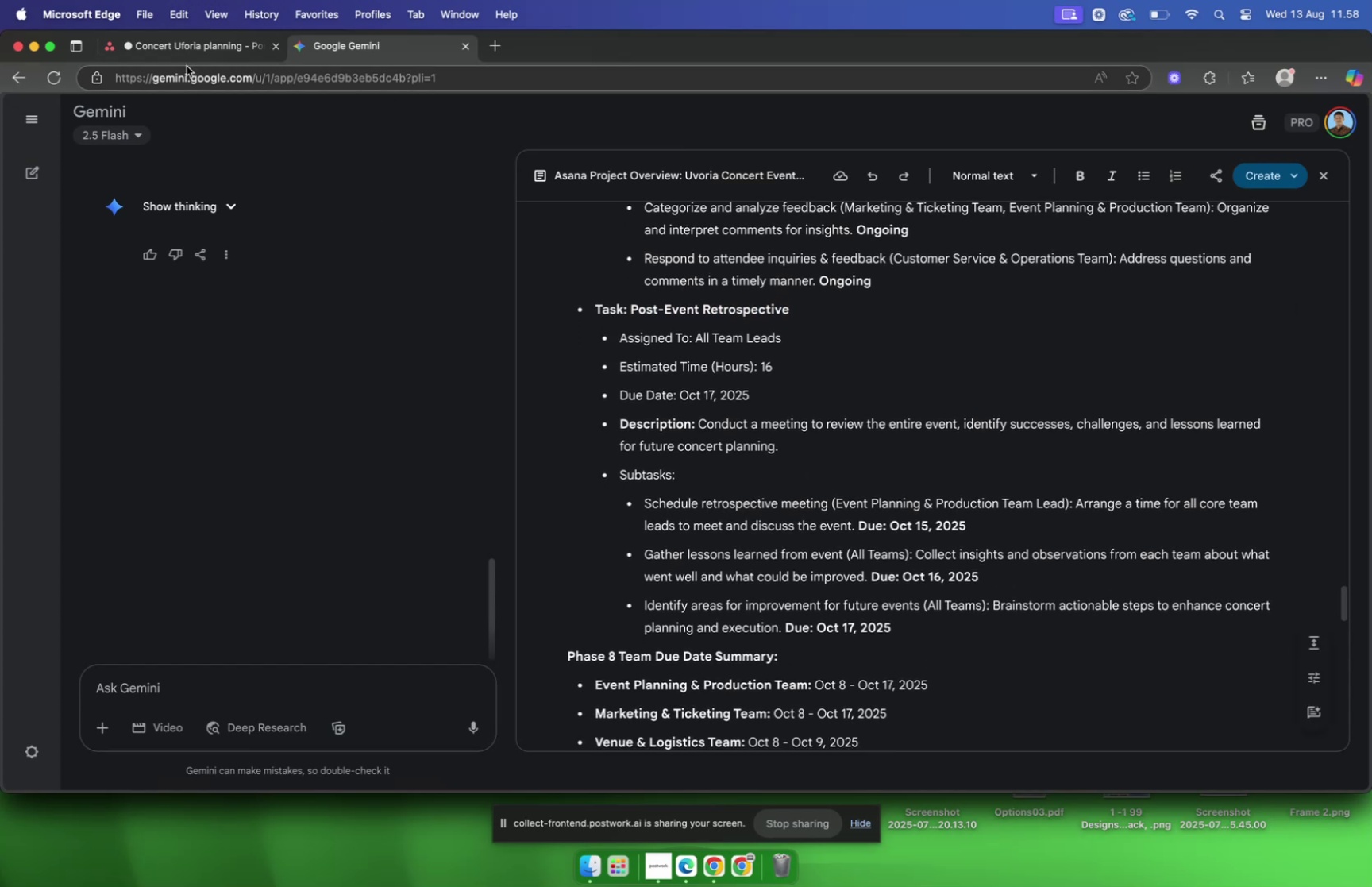 
left_click([183, 53])
 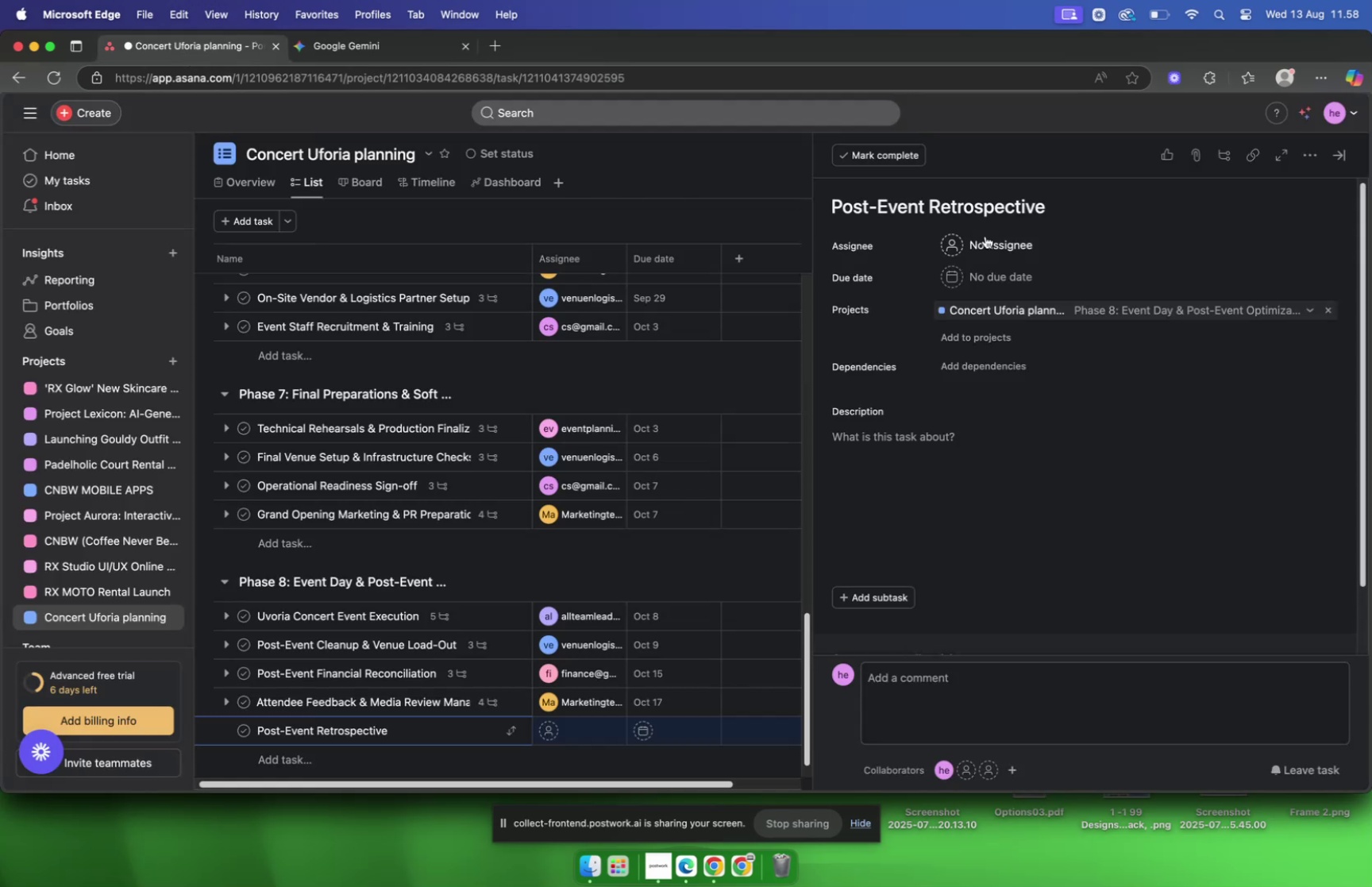 
left_click([987, 249])
 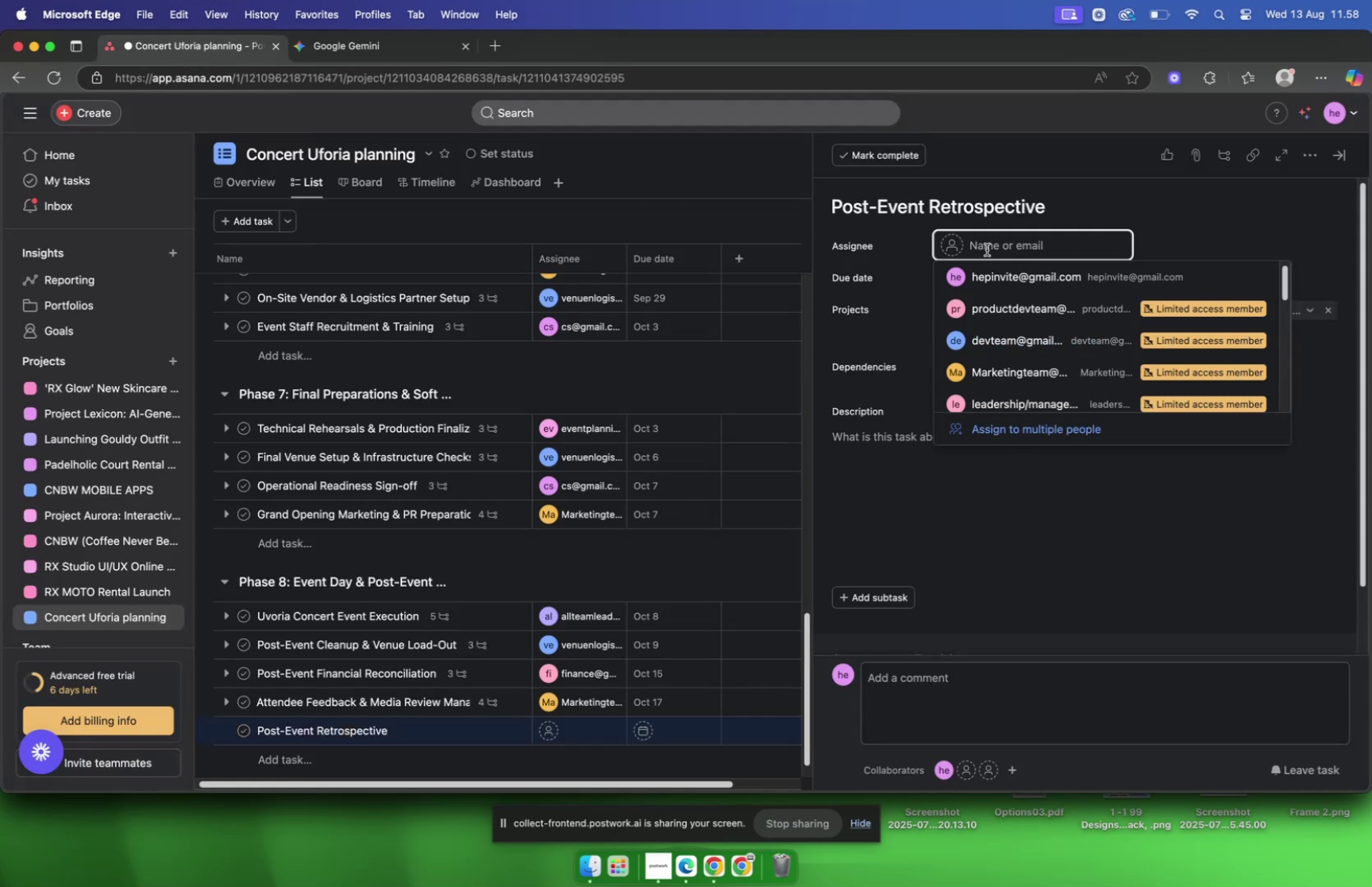 
type(all)
key(Backspace)
key(Backspace)
key(Backspace)
type(te)
key(Backspace)
key(Backspace)
type(allte)
 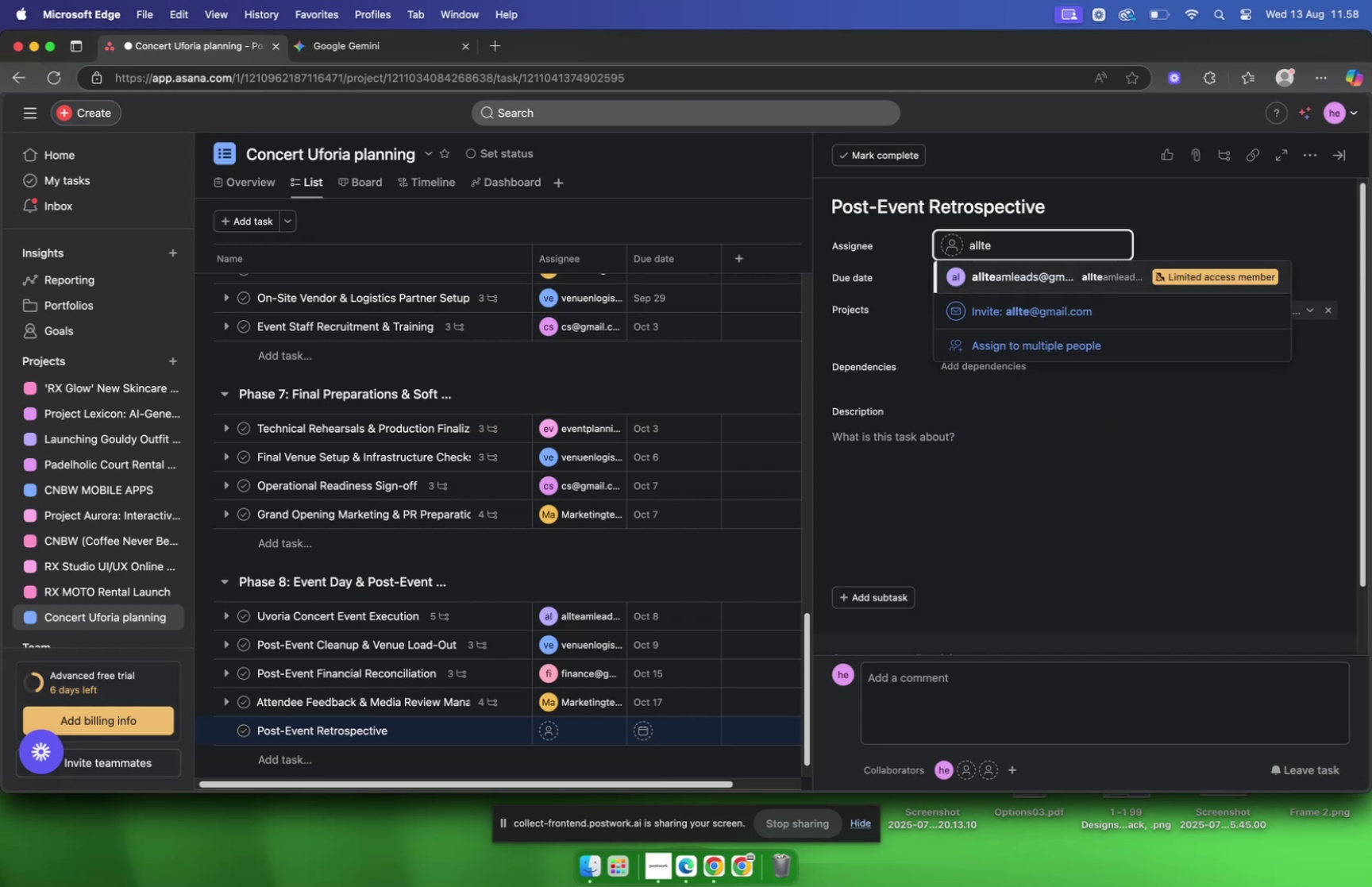 
key(Enter)
 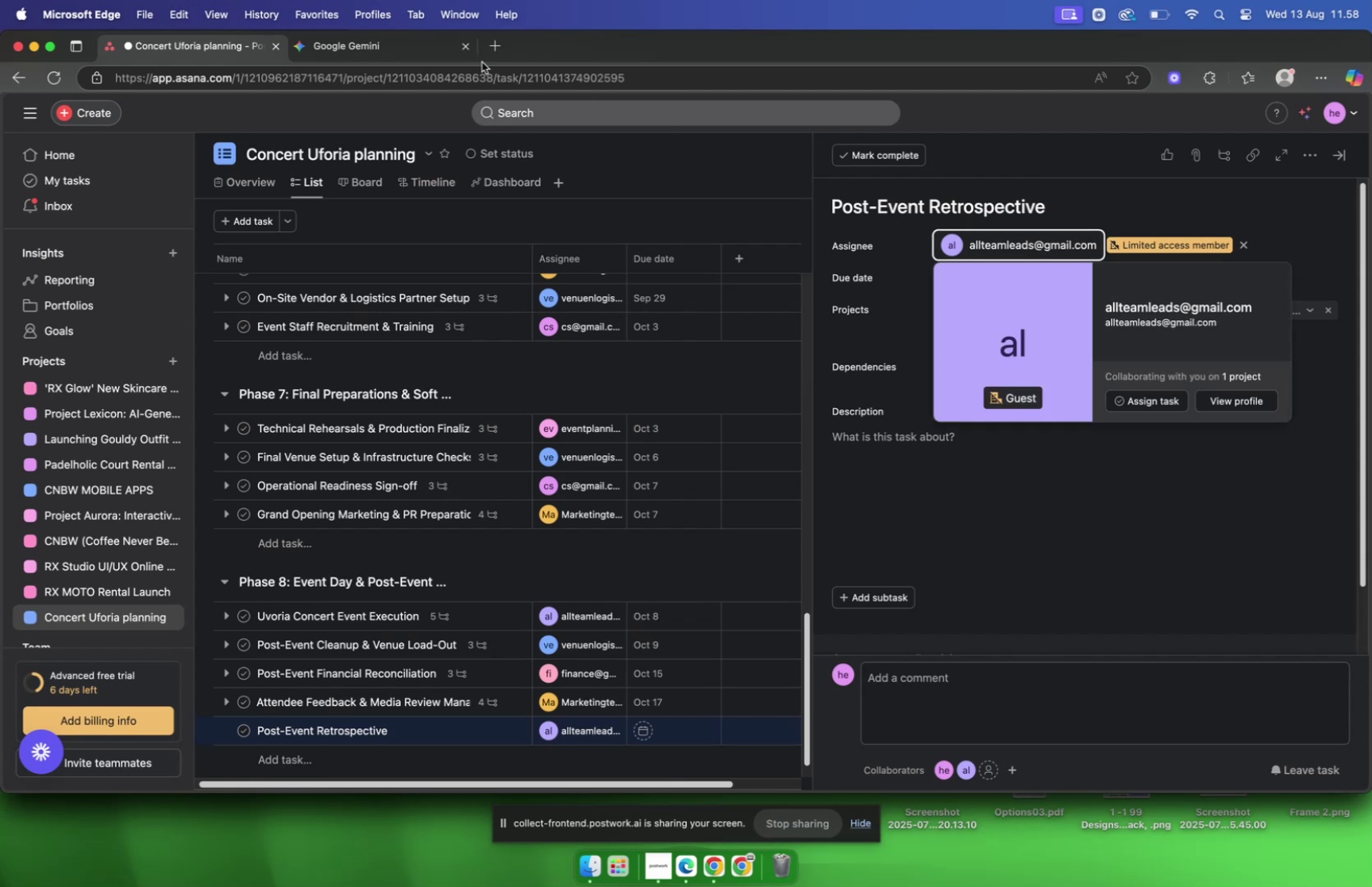 
left_click([391, 52])
 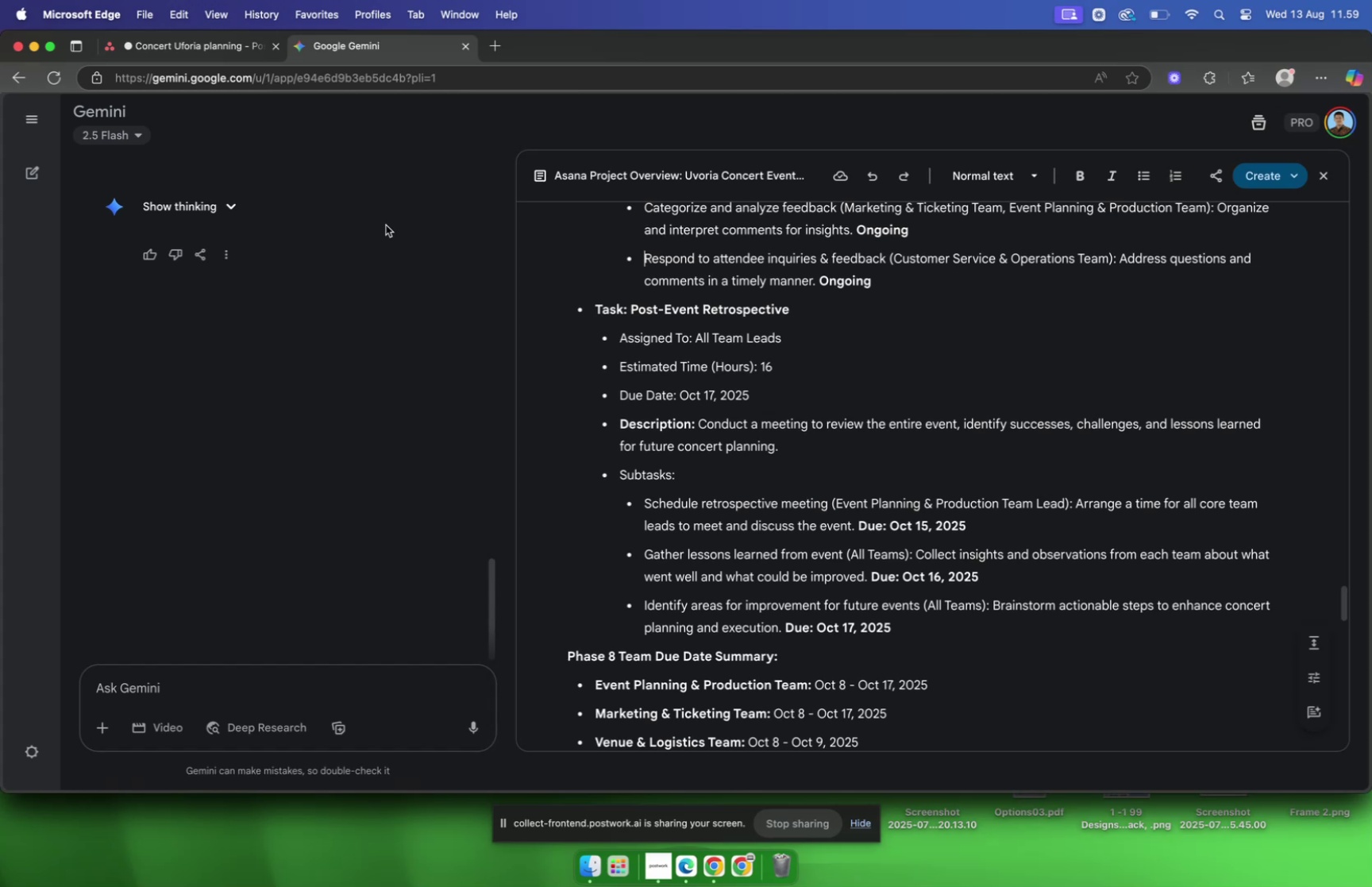 
wait(24.24)
 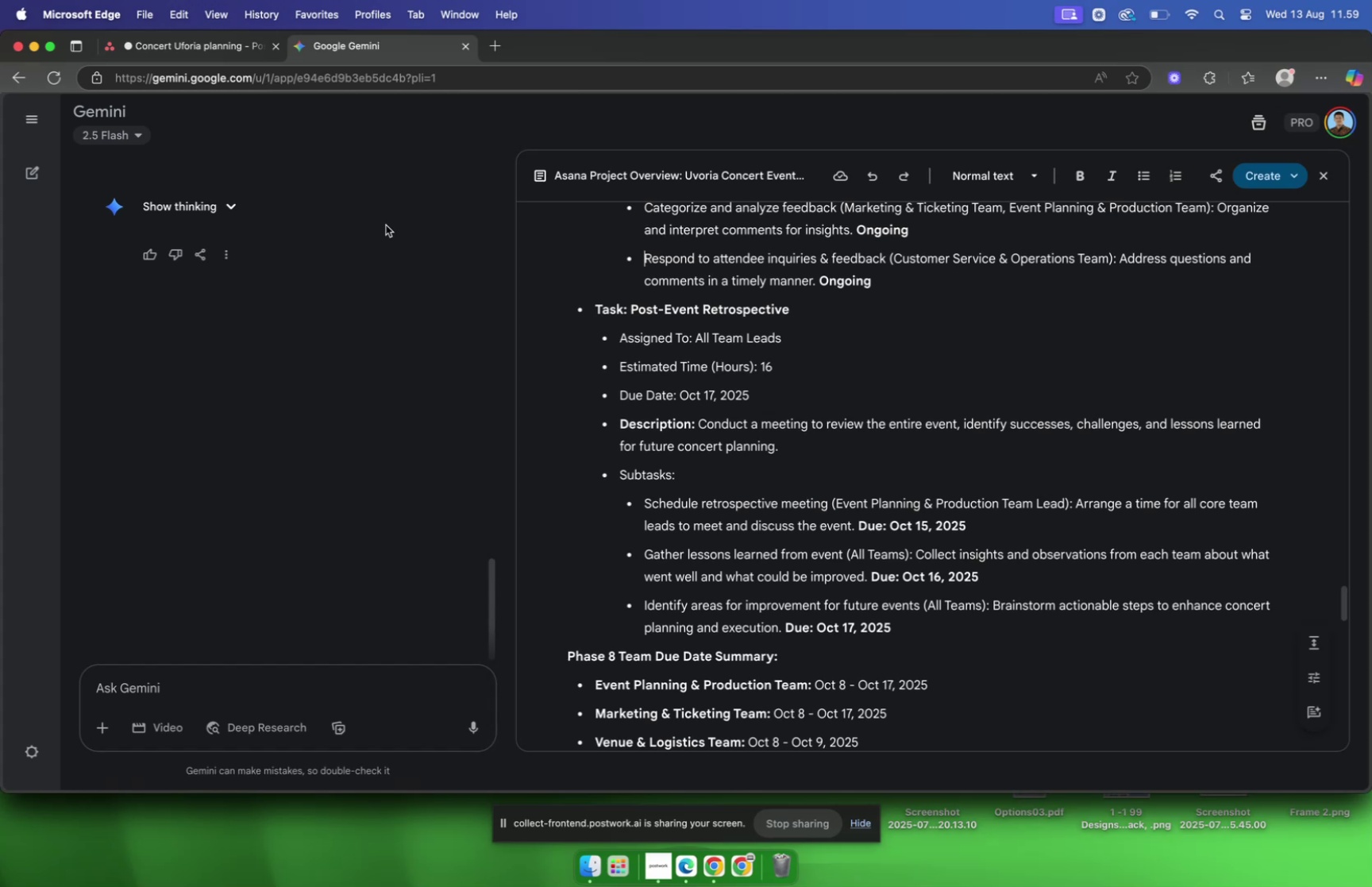 
left_click([218, 52])
 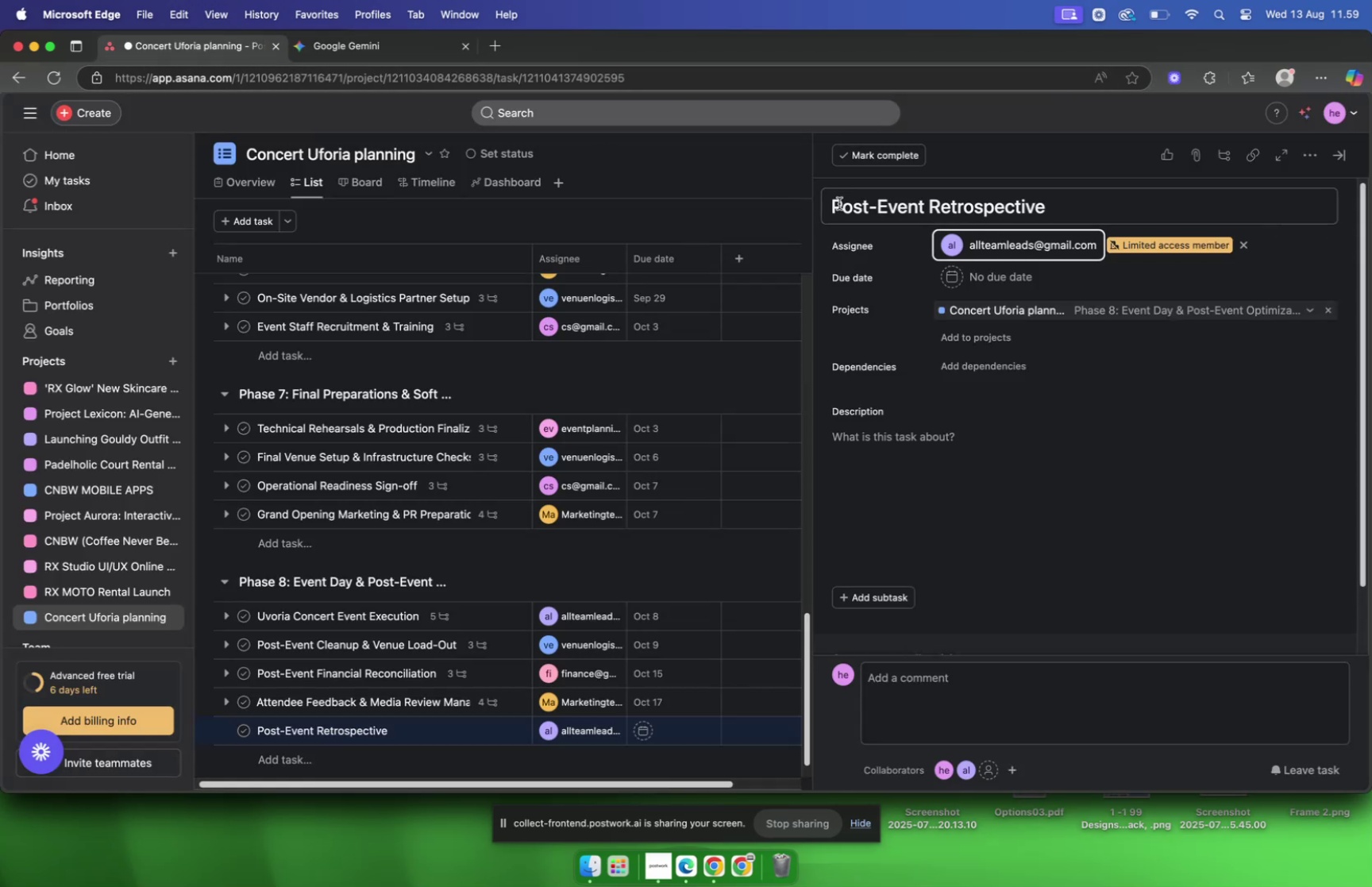 
left_click([366, 47])
 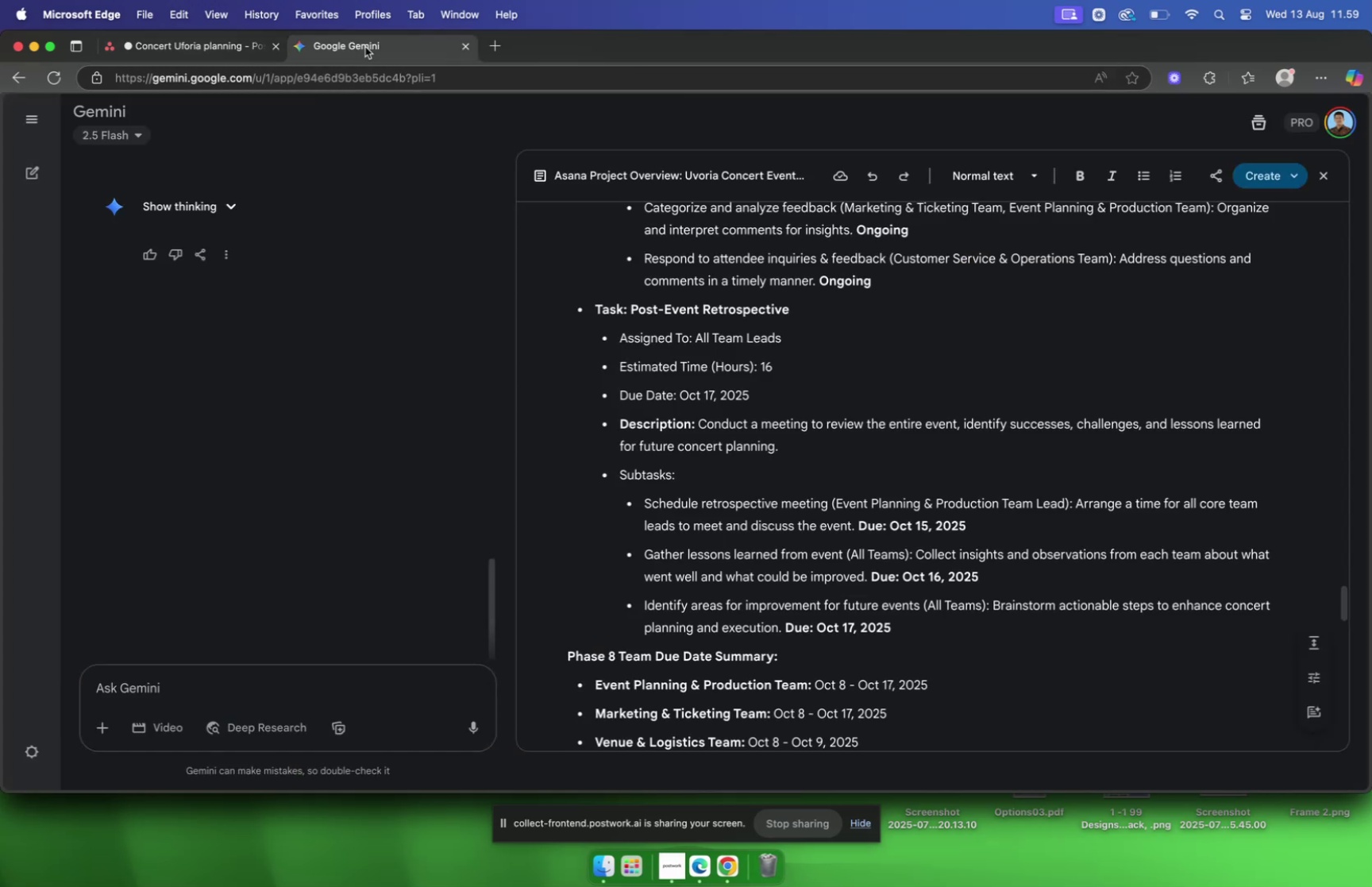 
left_click([191, 40])
 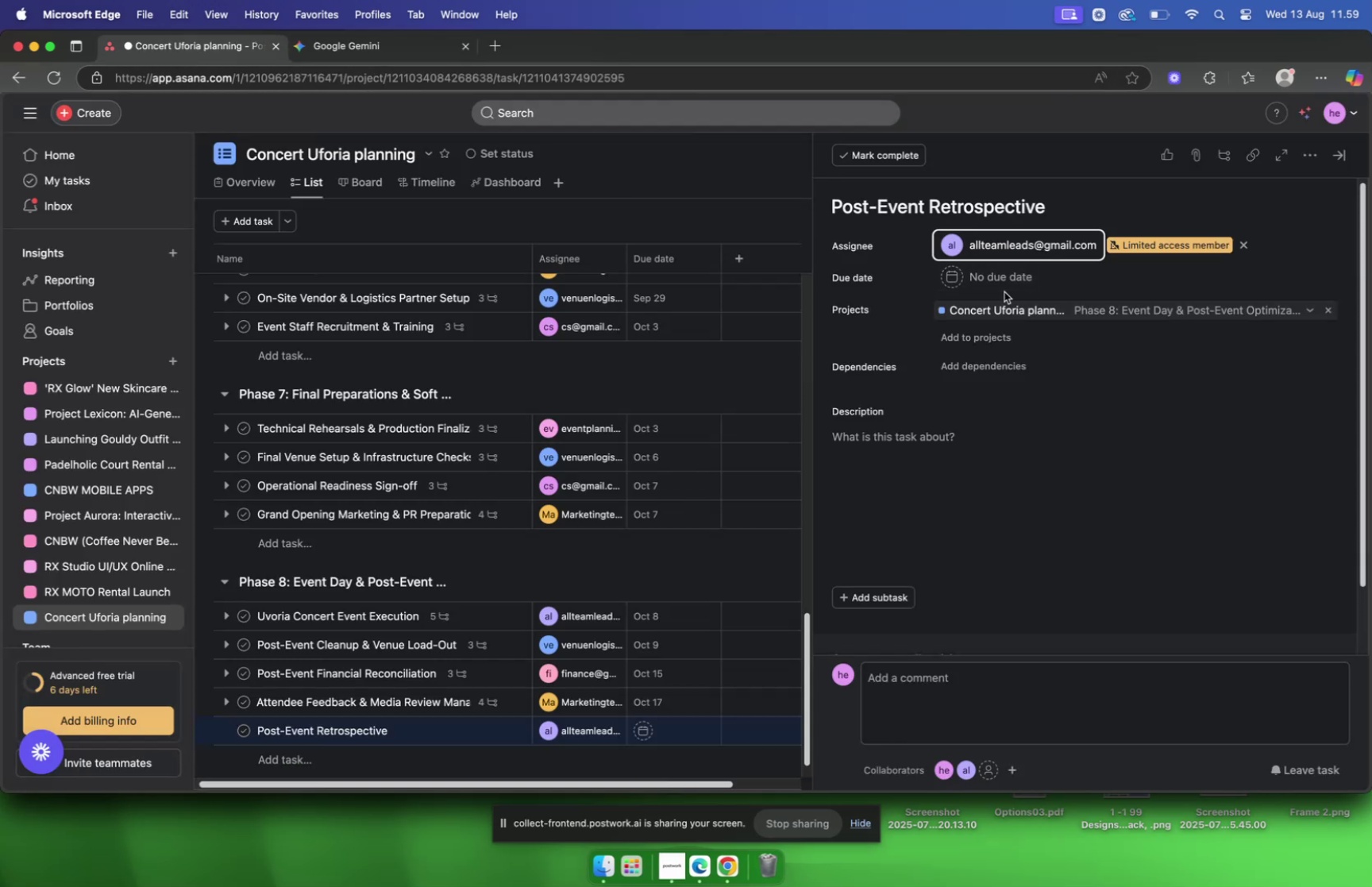 
left_click([1000, 279])
 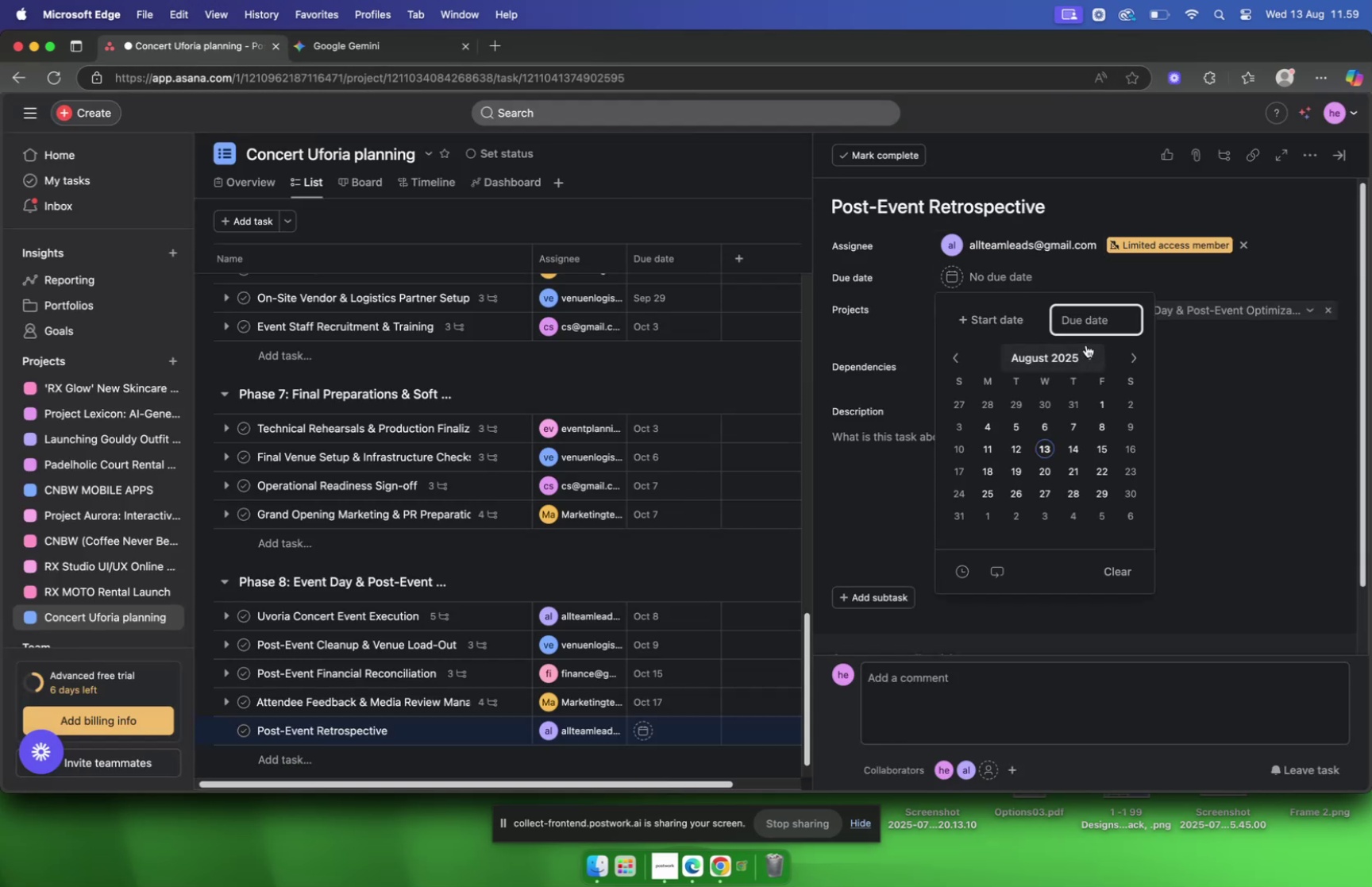 
left_click([1137, 364])
 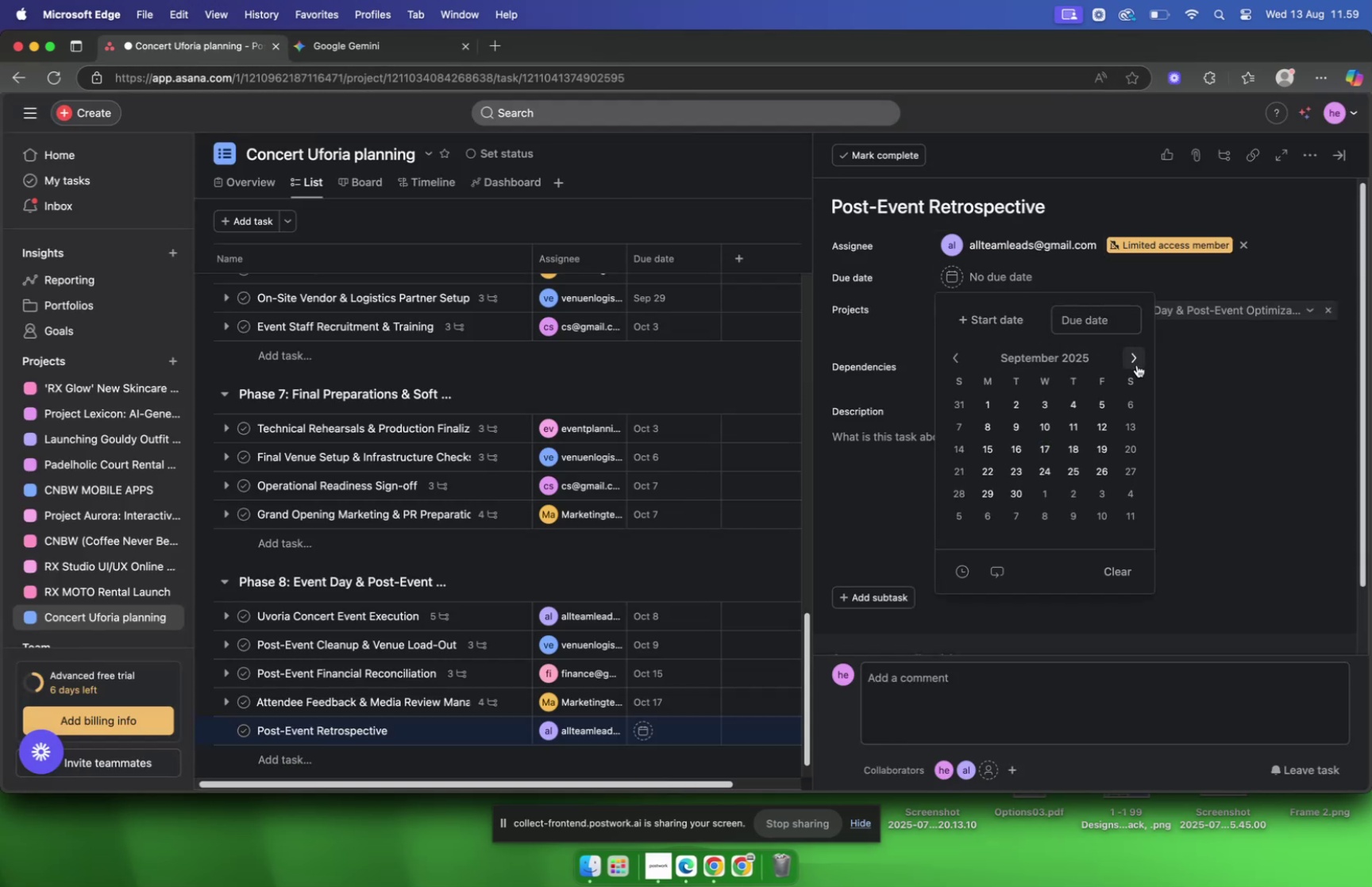 
left_click([1137, 364])
 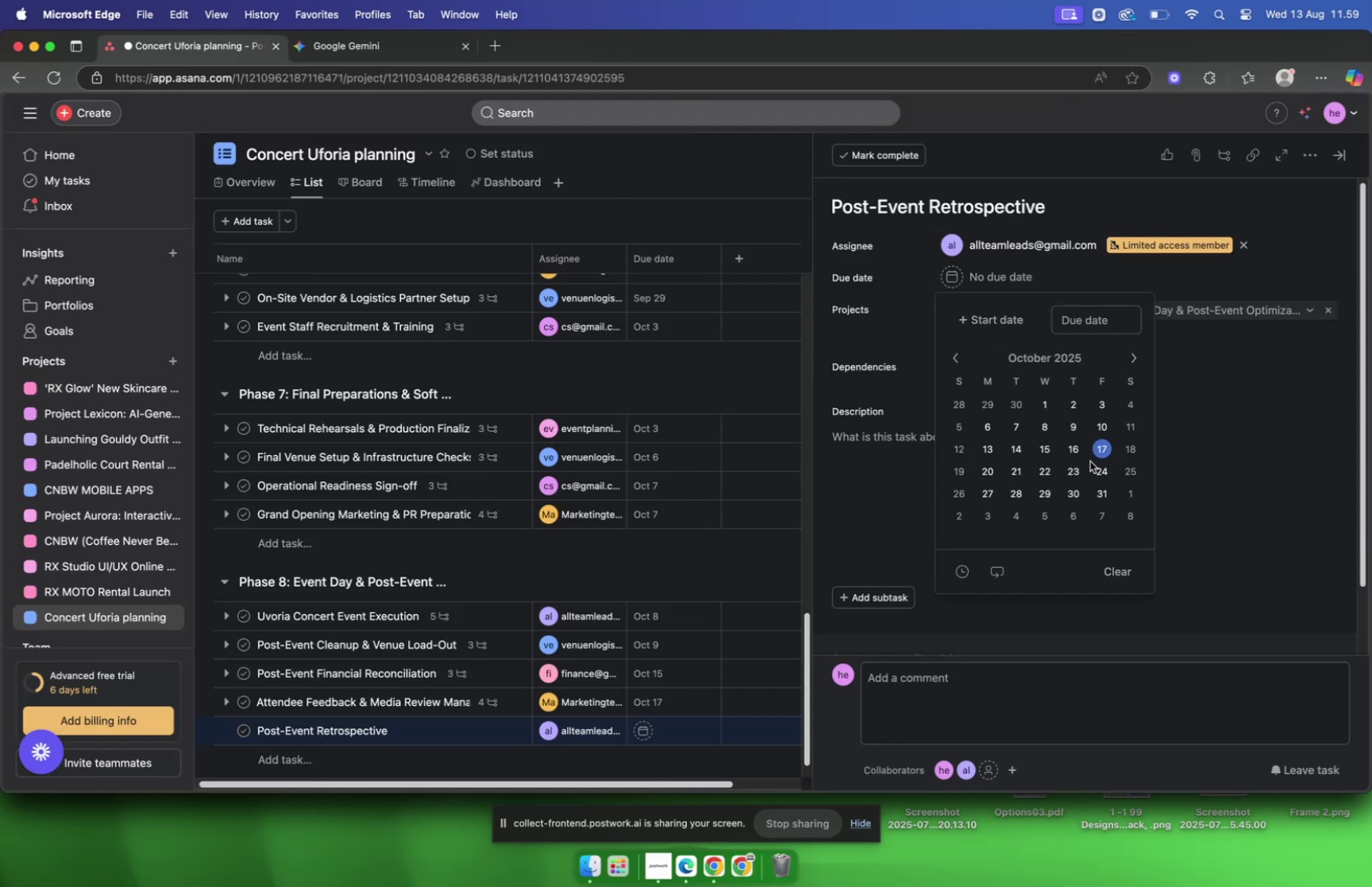 
left_click([1099, 443])
 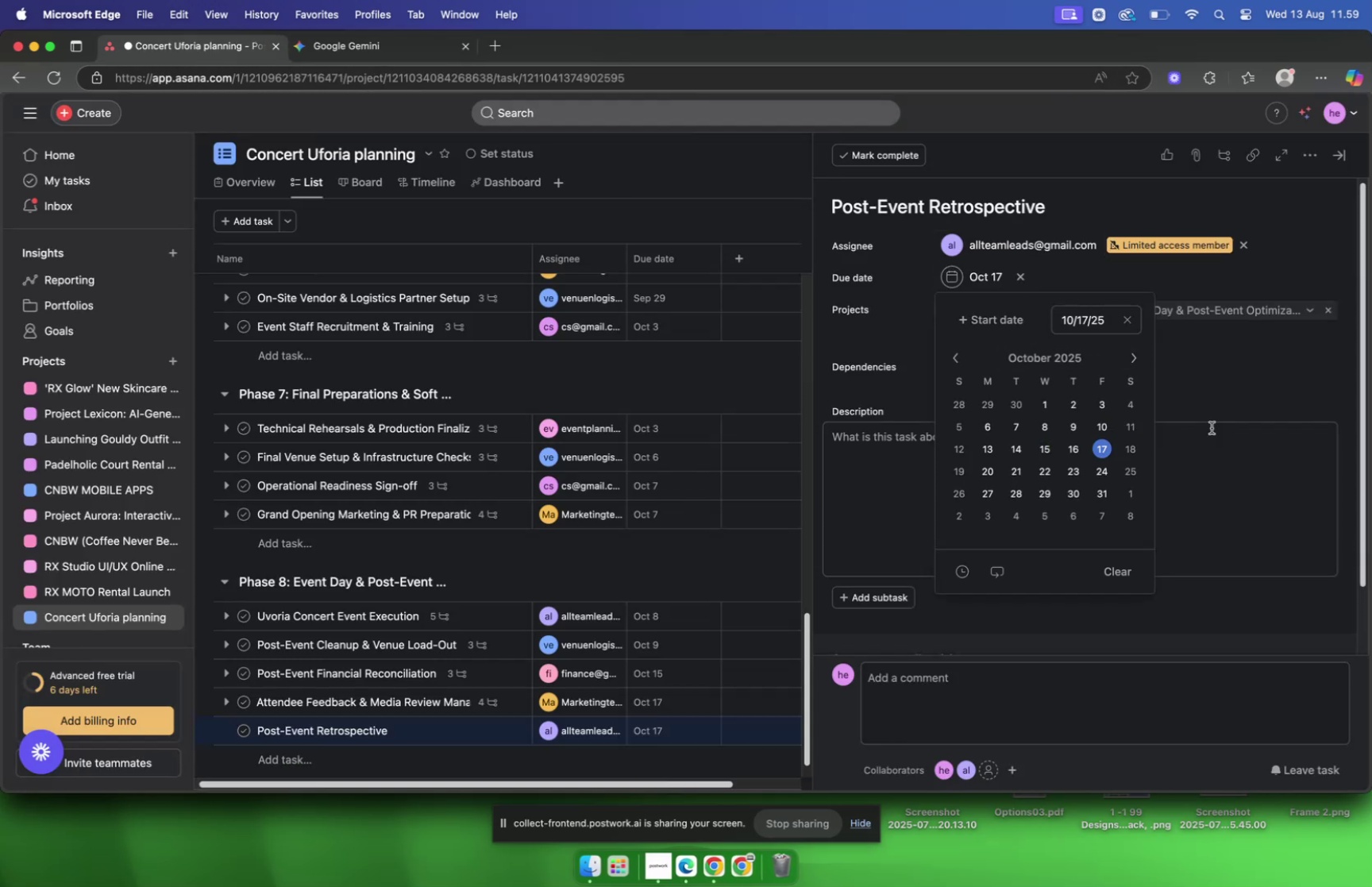 
left_click([1220, 426])
 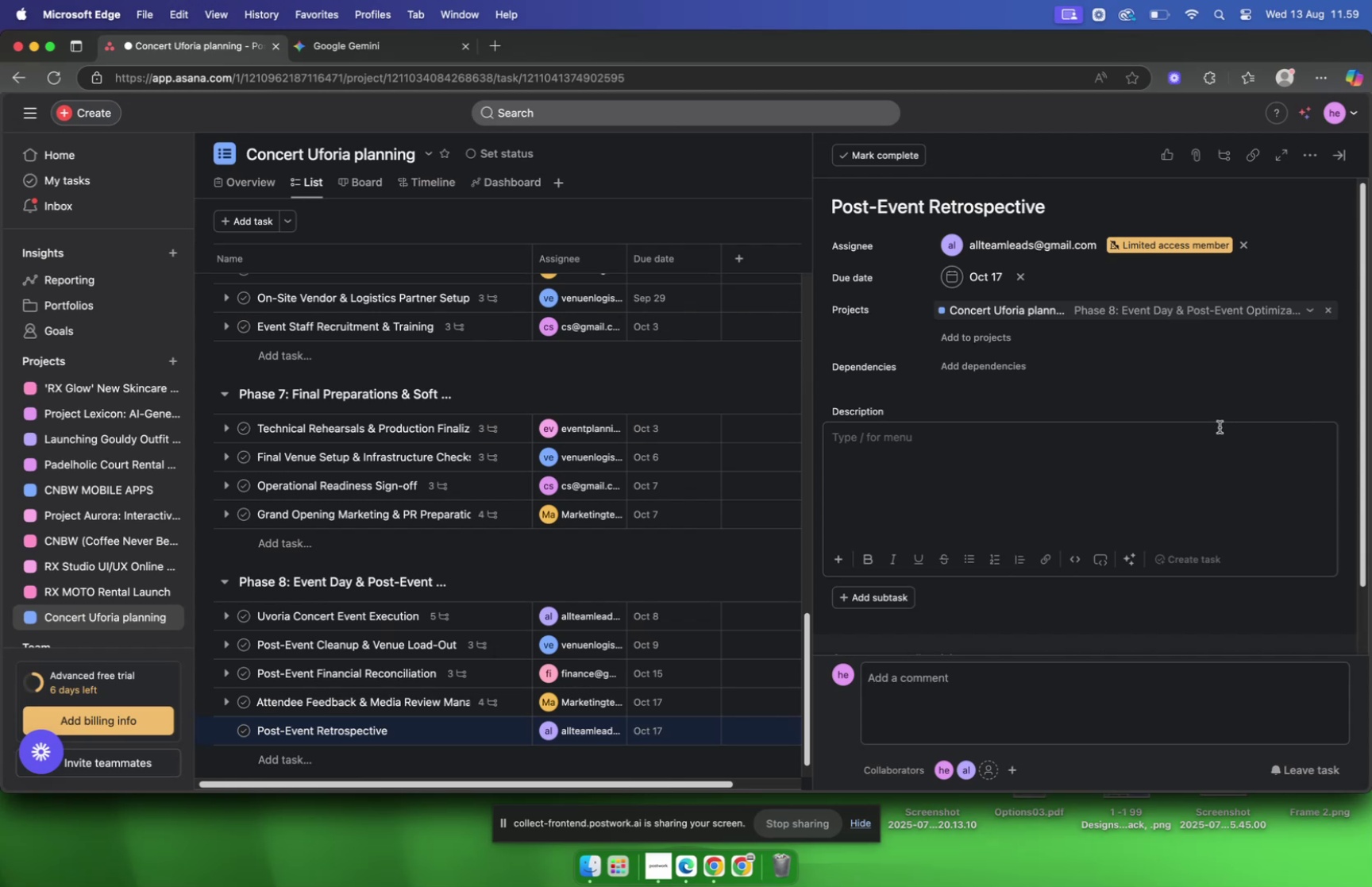 
wait(5.16)
 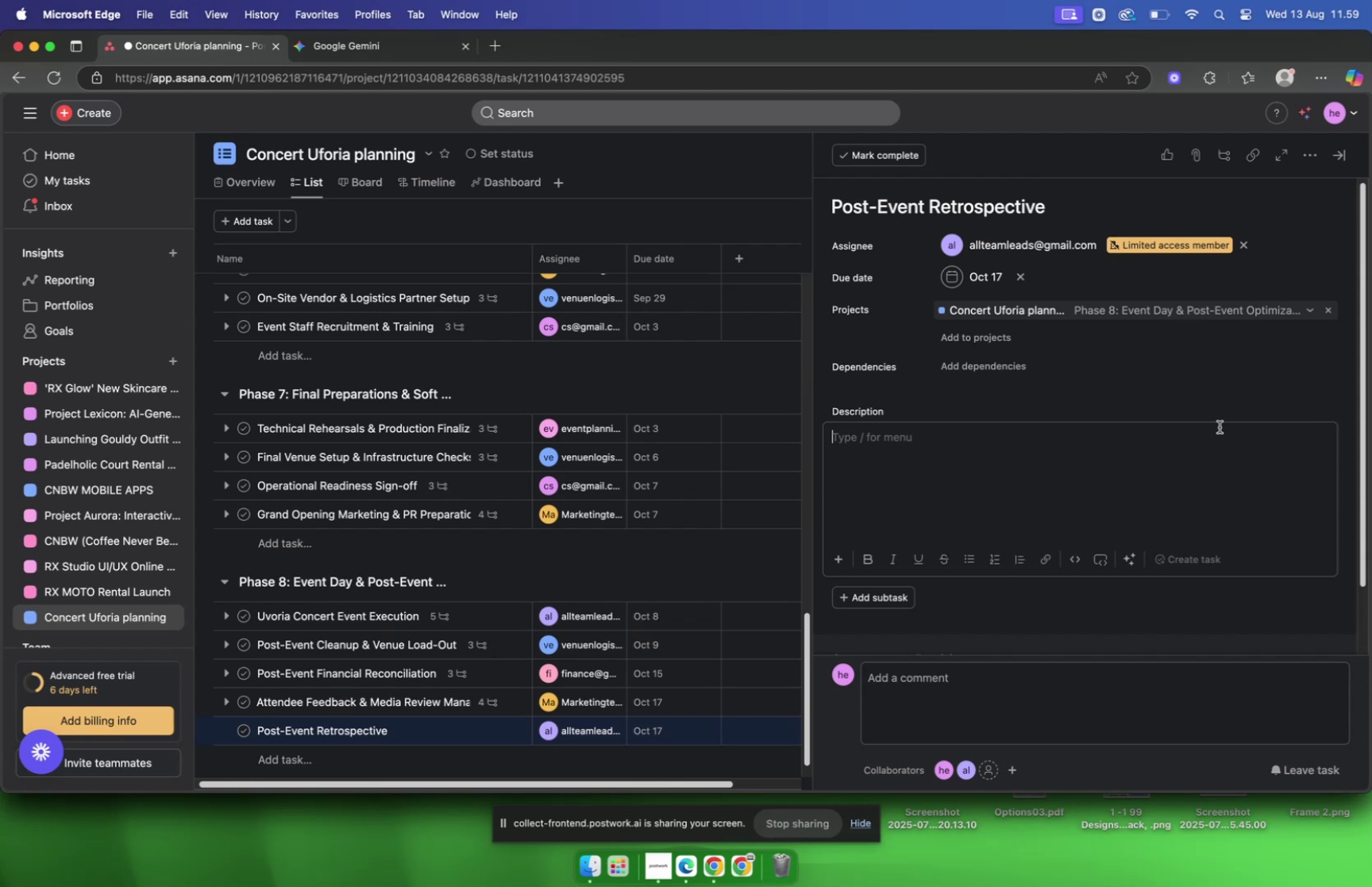 
left_click([343, 48])
 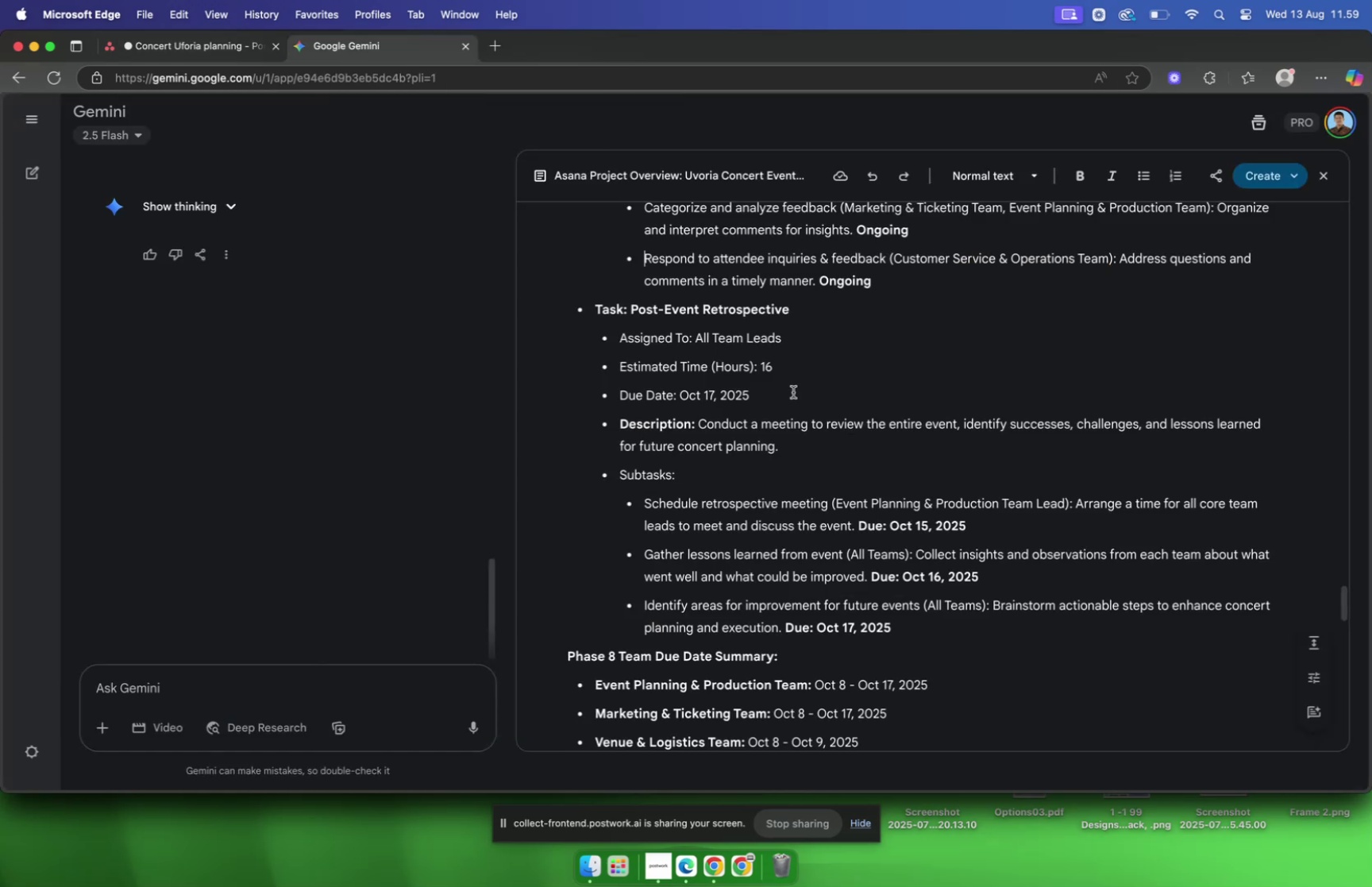 
left_click_drag(start_coordinate=[791, 453], to_coordinate=[700, 430])
 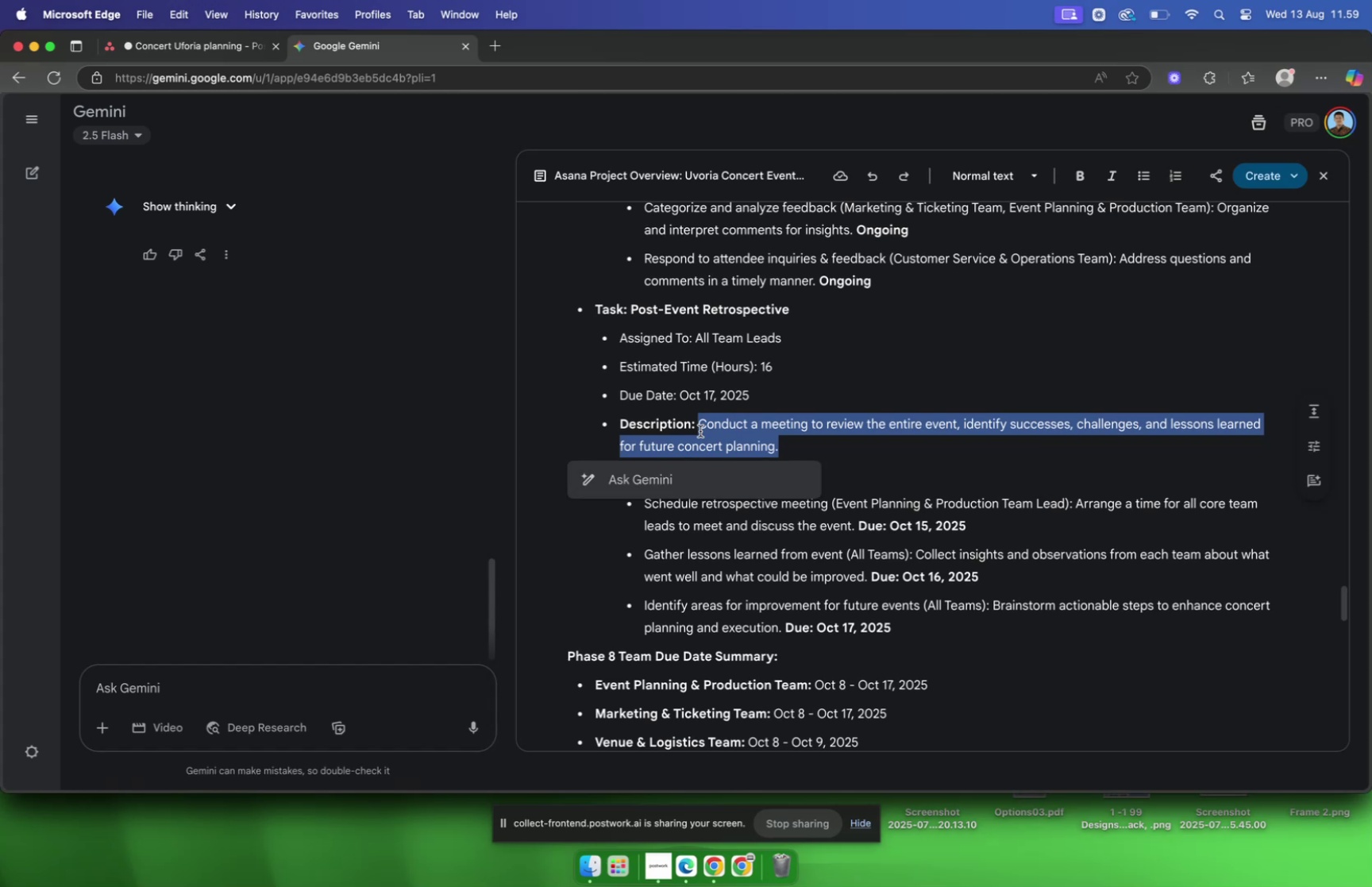 
wait(7.72)
 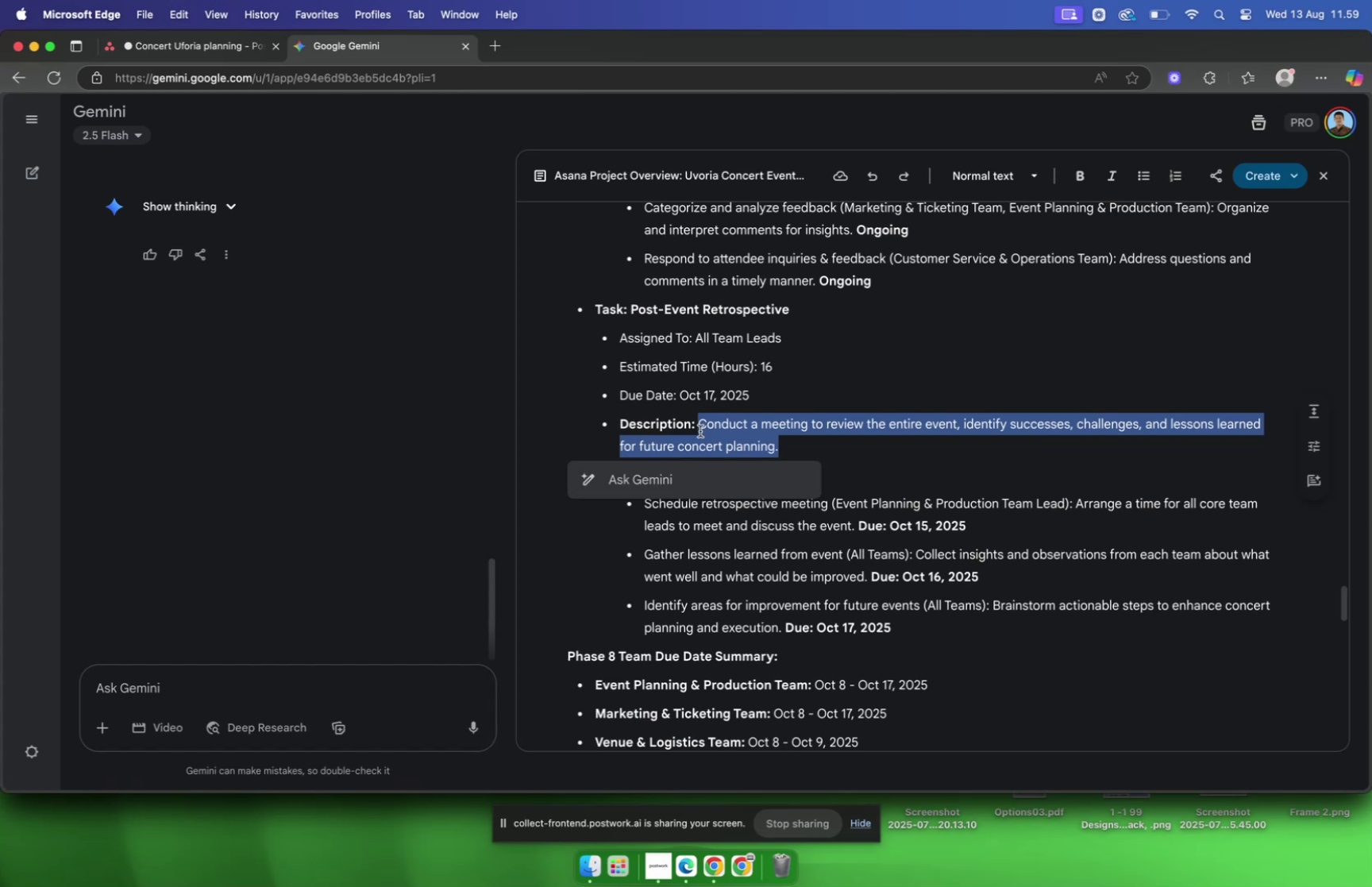 
key(Meta+C)
 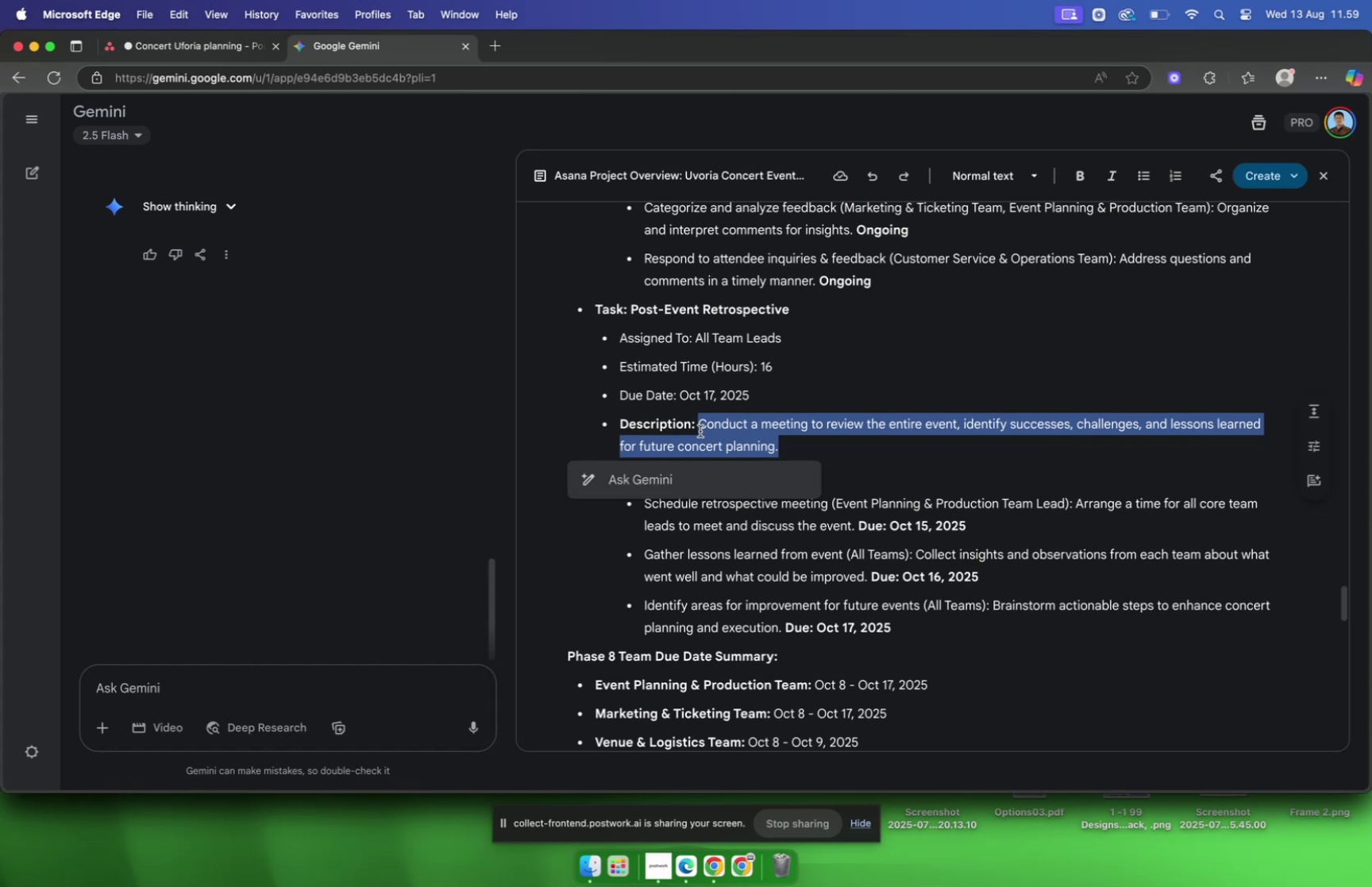 
key(Meta+CommandLeft)
 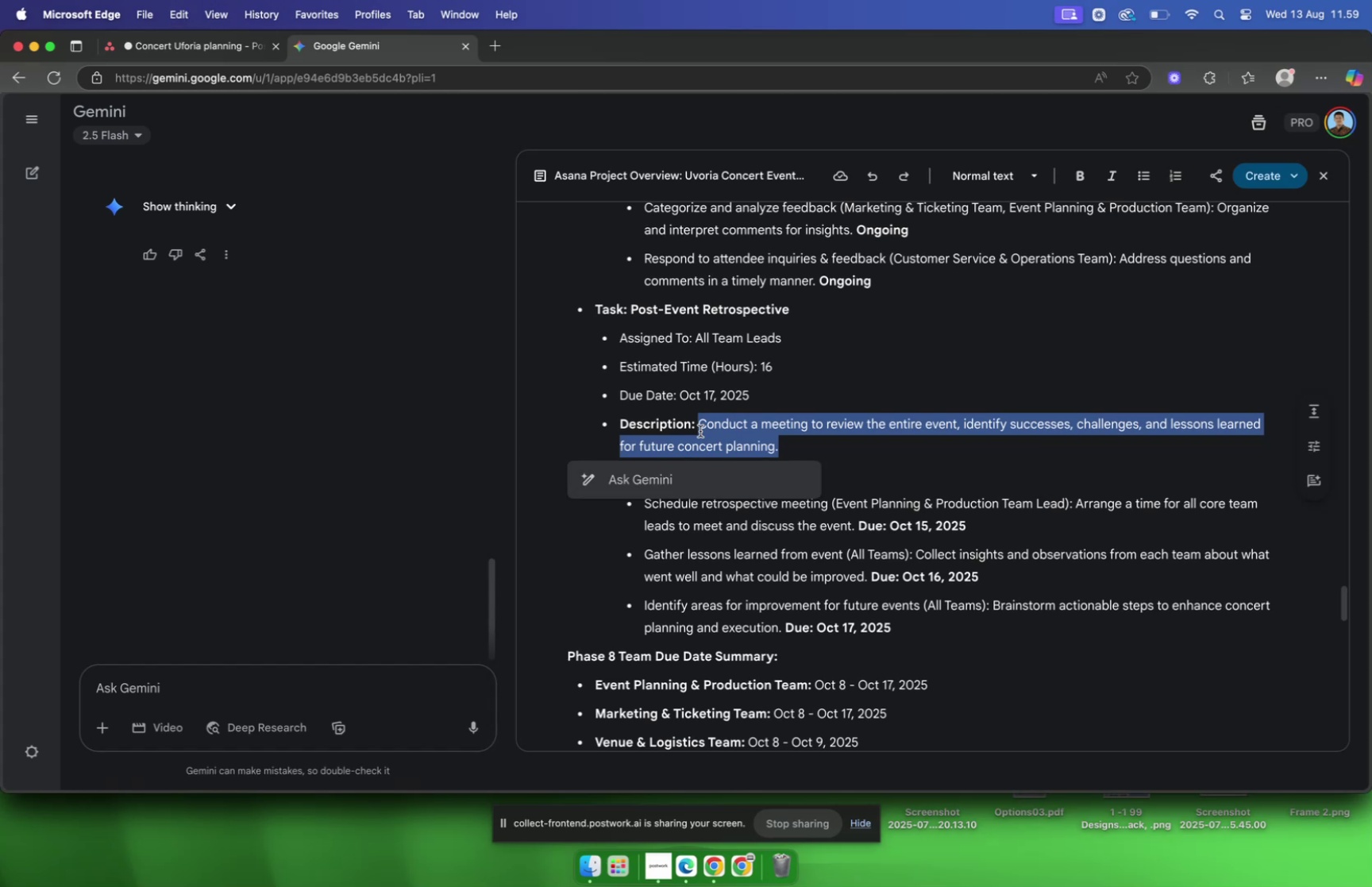 
key(Meta+C)
 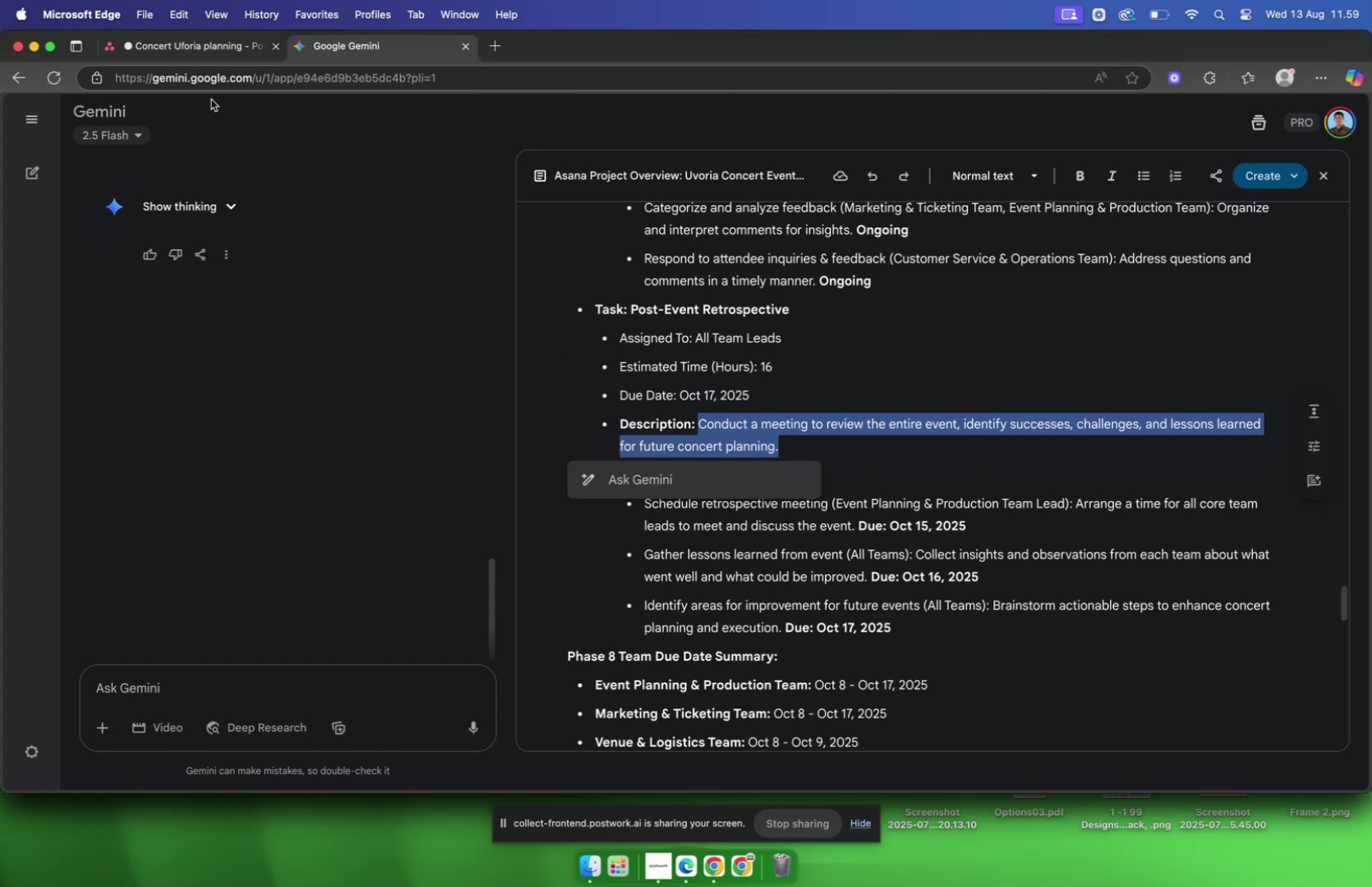 
left_click([190, 54])
 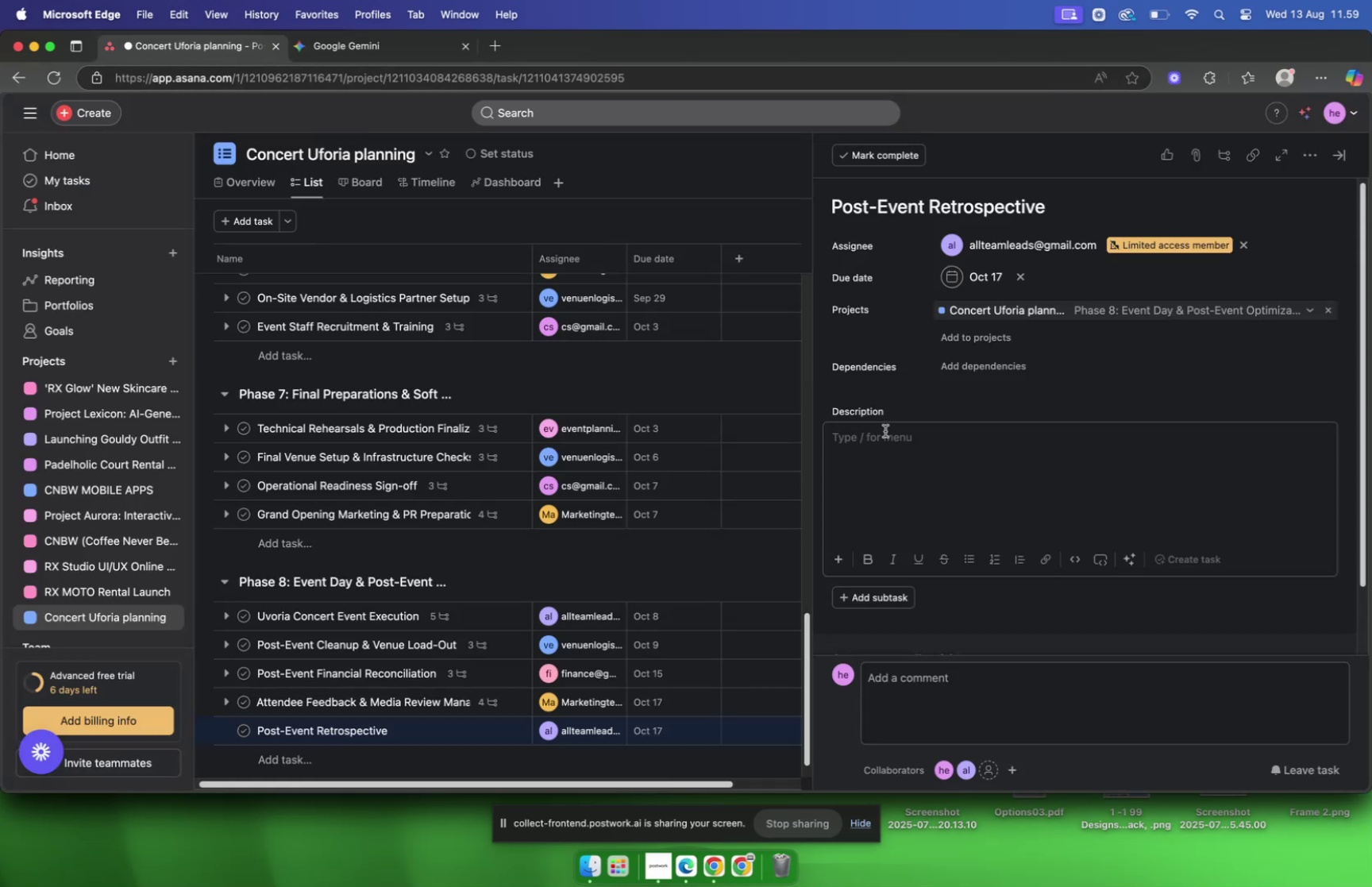 
left_click([897, 445])
 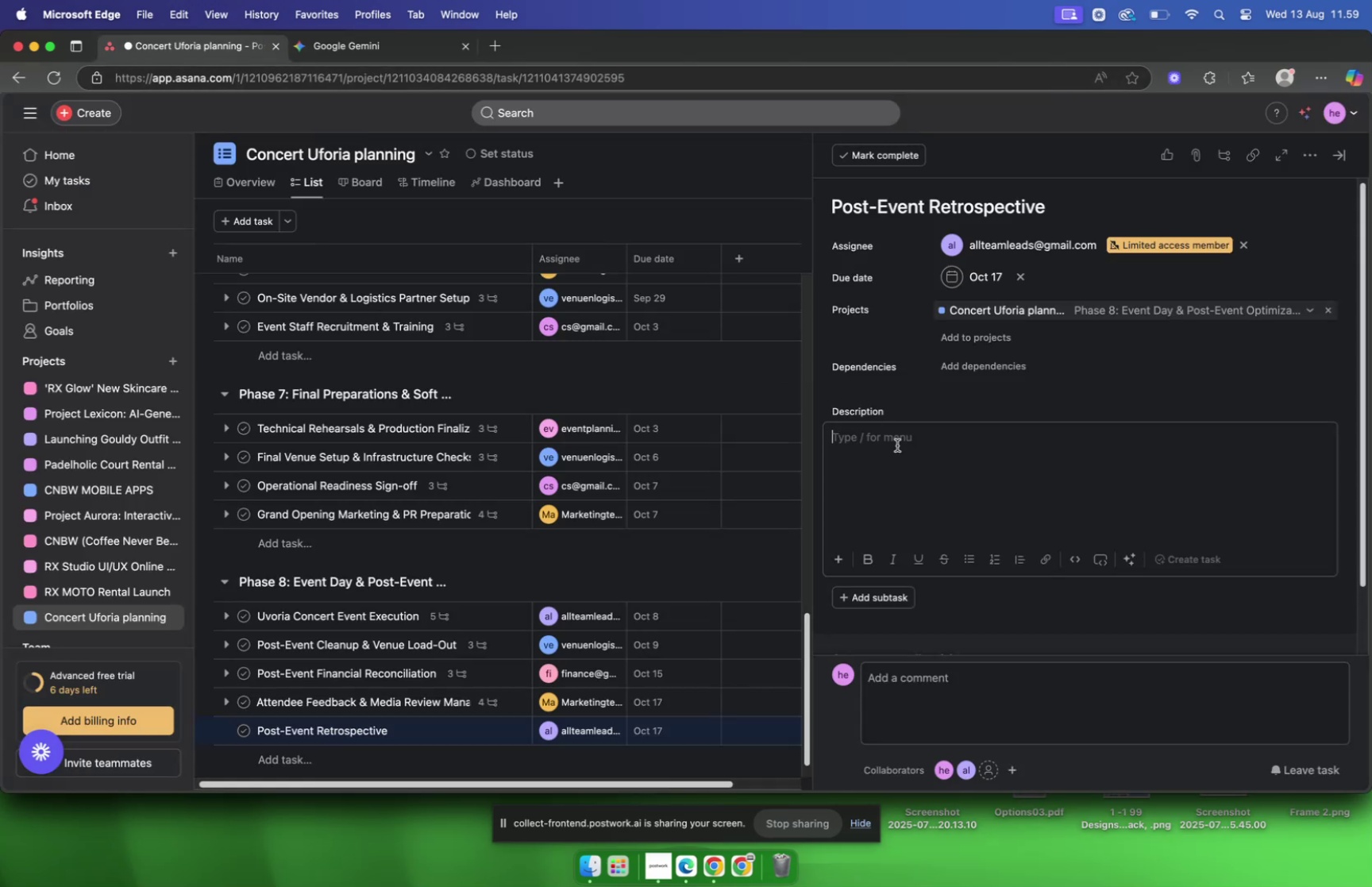 
key(Meta+V)
 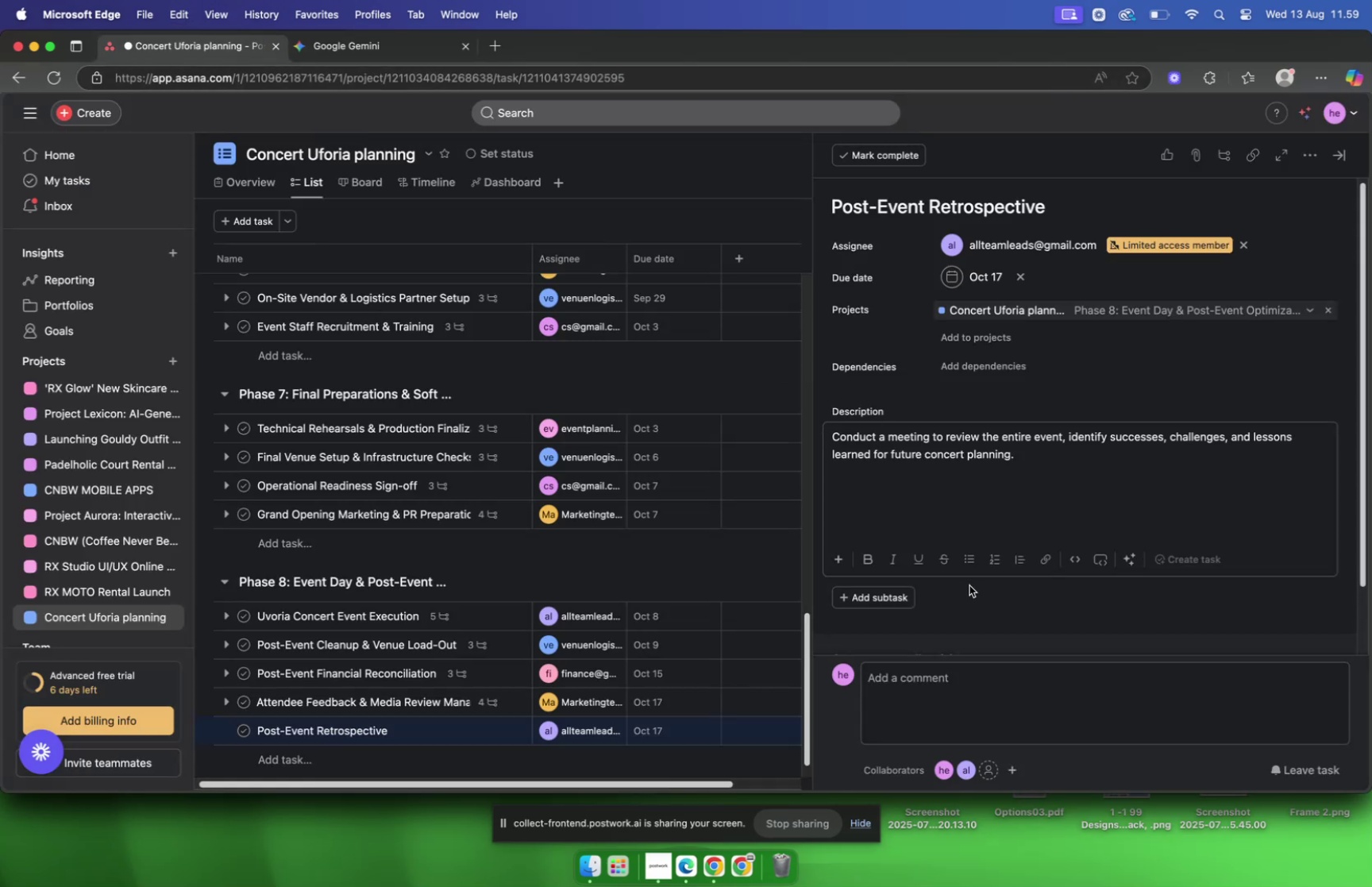 
left_click([976, 614])
 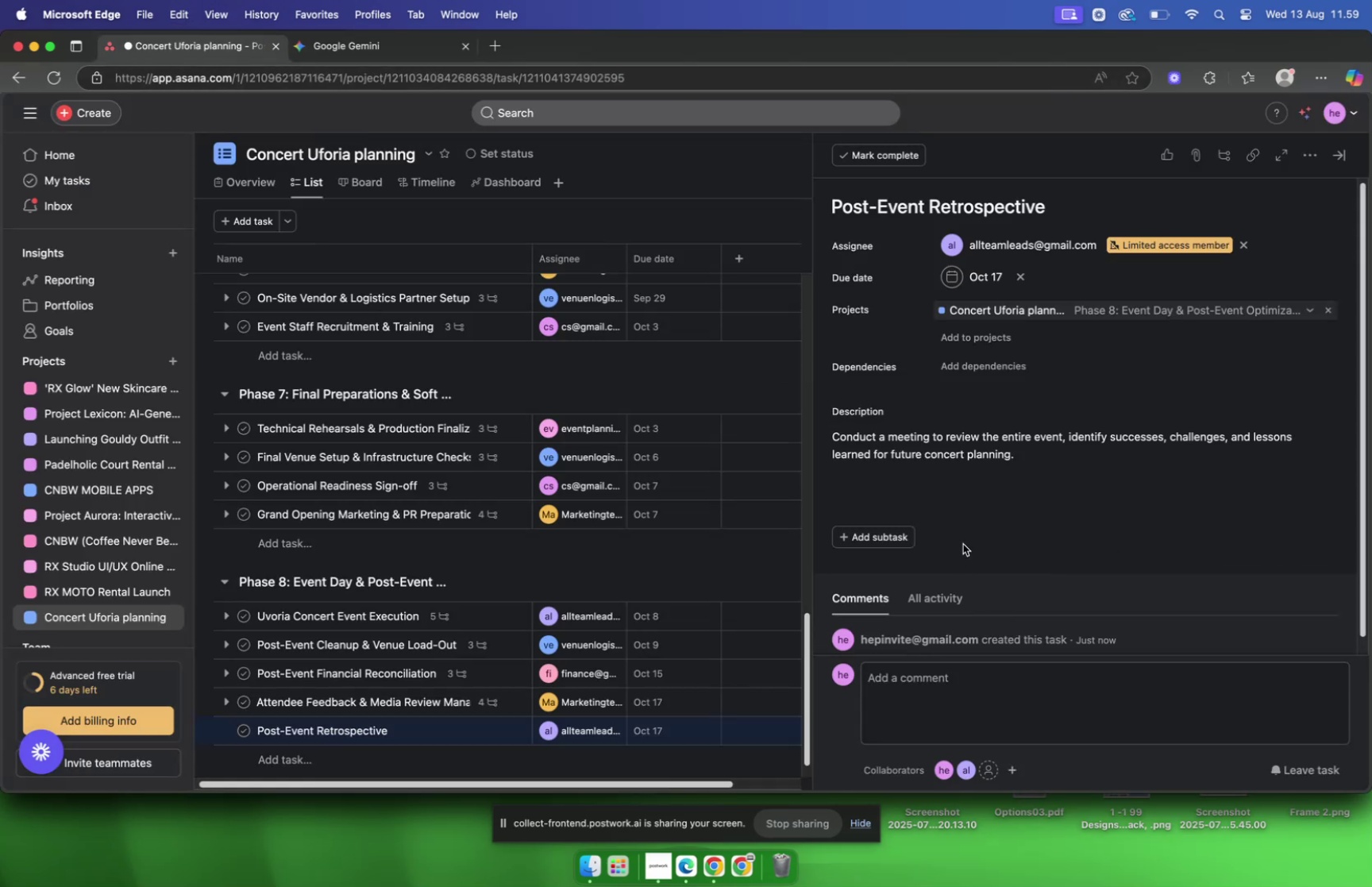 
left_click([890, 534])
 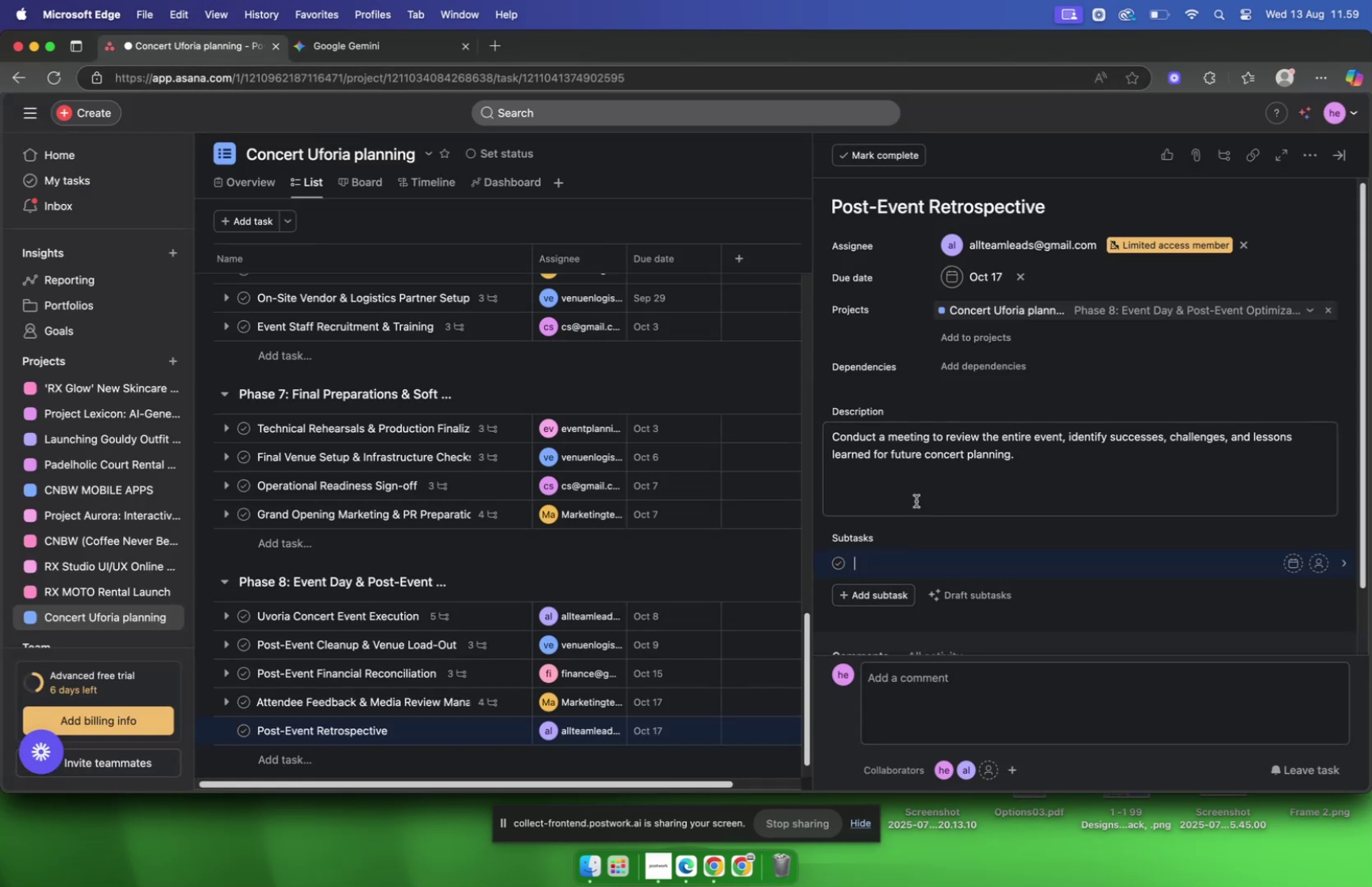 
scroll: coordinate [918, 448], scroll_direction: none, amount: 0.0
 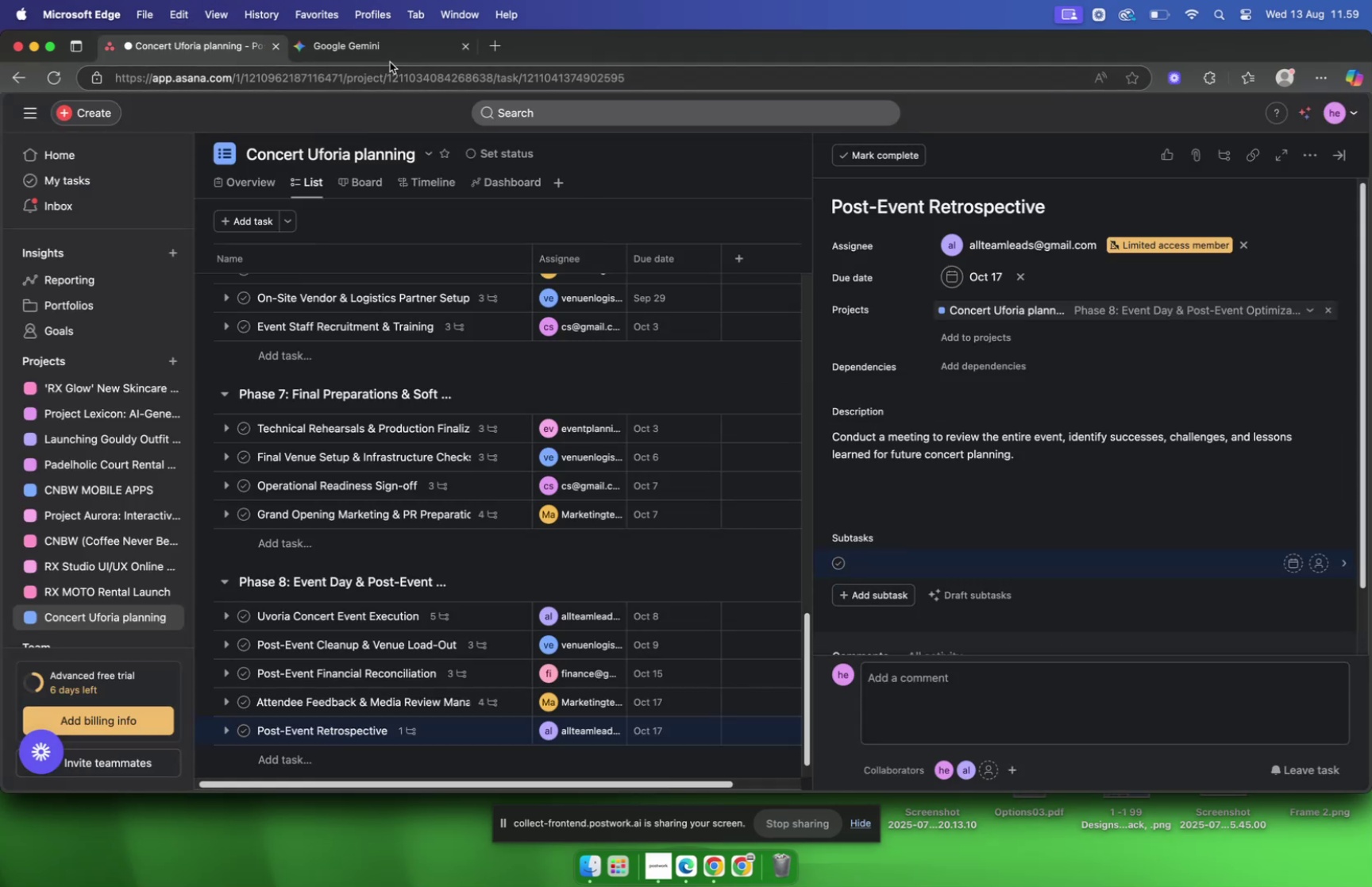 
left_click([385, 56])
 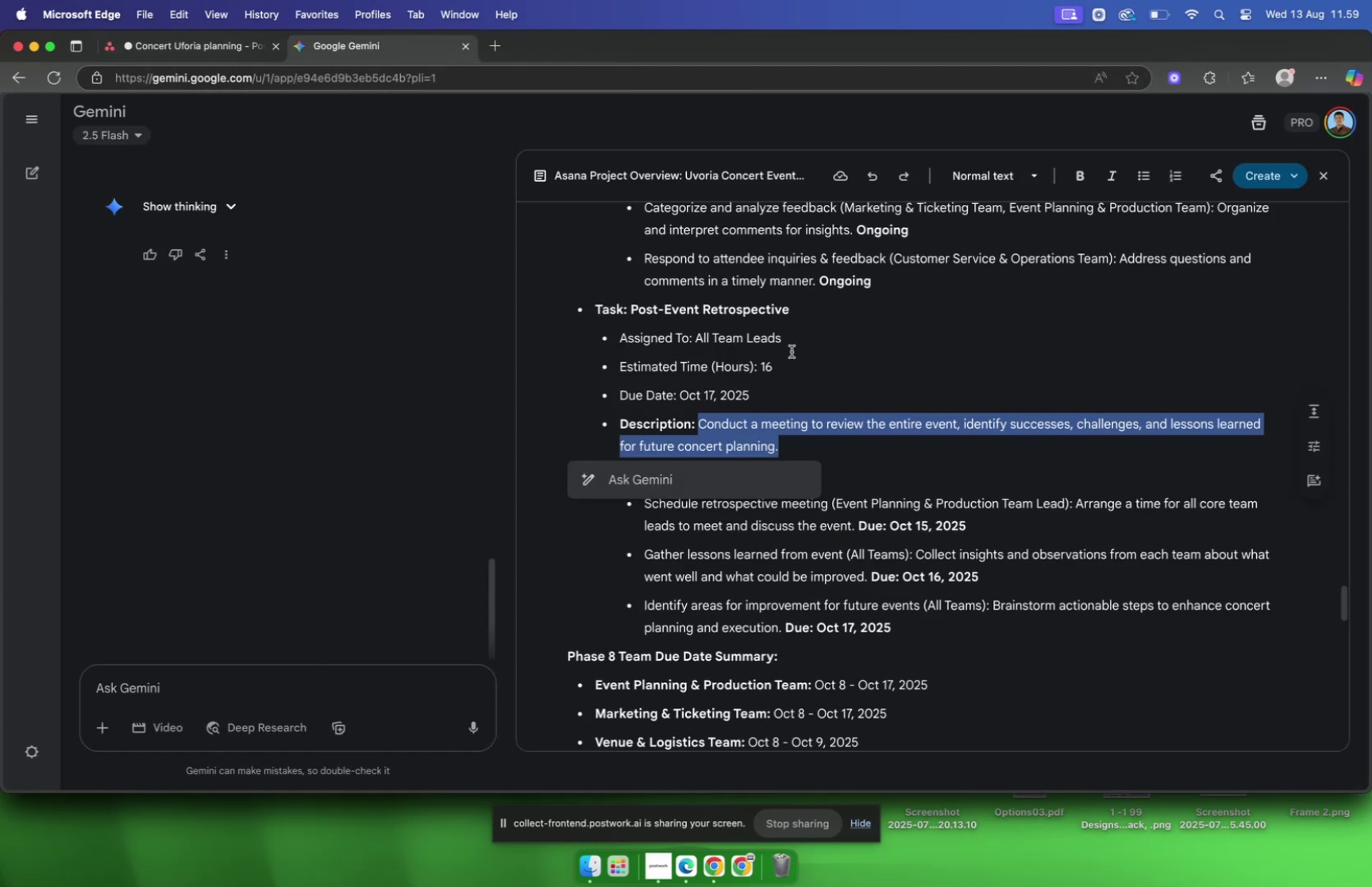 
left_click([800, 370])
 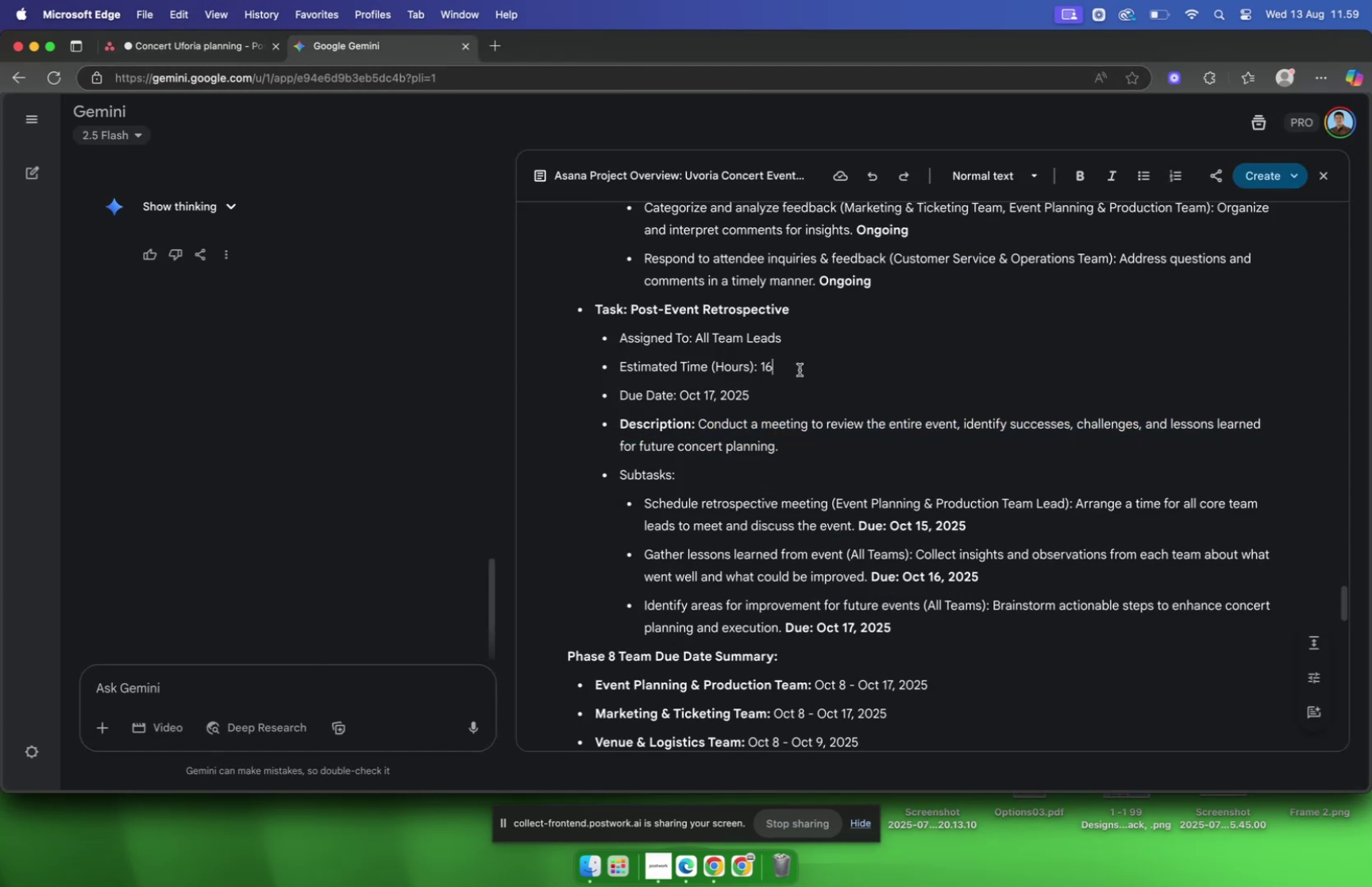 
scroll: coordinate [800, 365], scroll_direction: down, amount: 7.0
 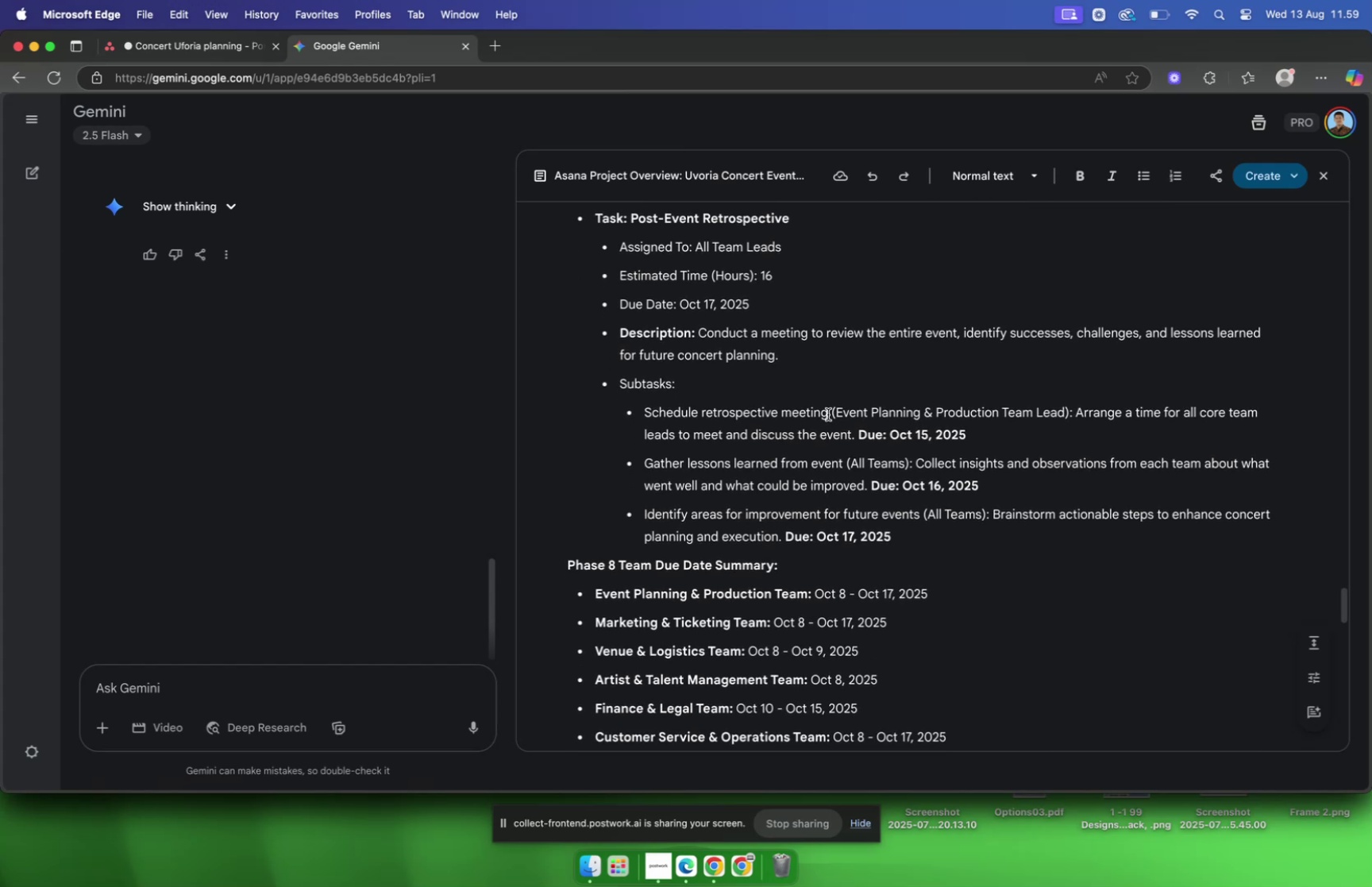 
left_click_drag(start_coordinate=[828, 415], to_coordinate=[646, 418])
 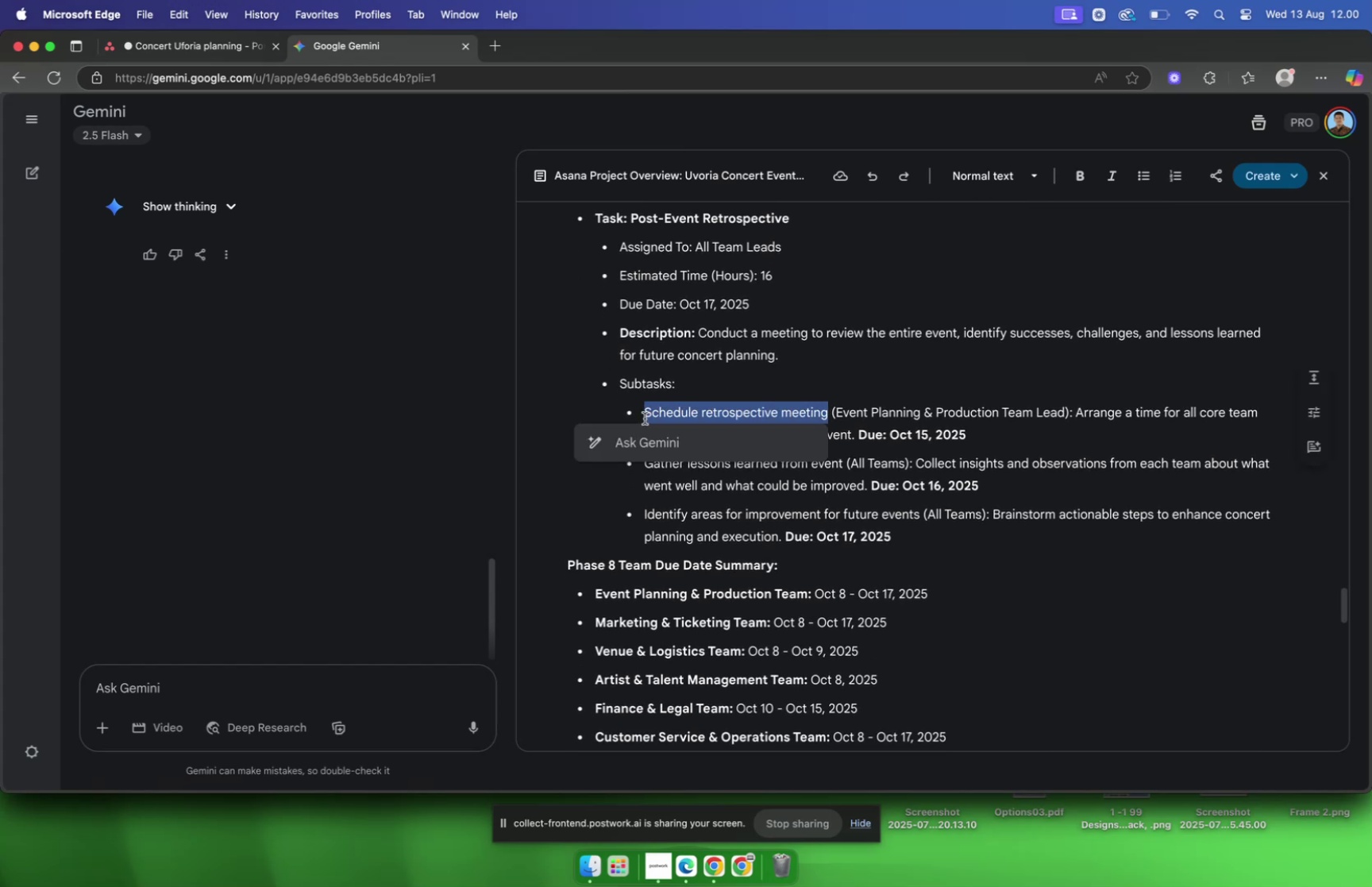 
key(Meta+C)
 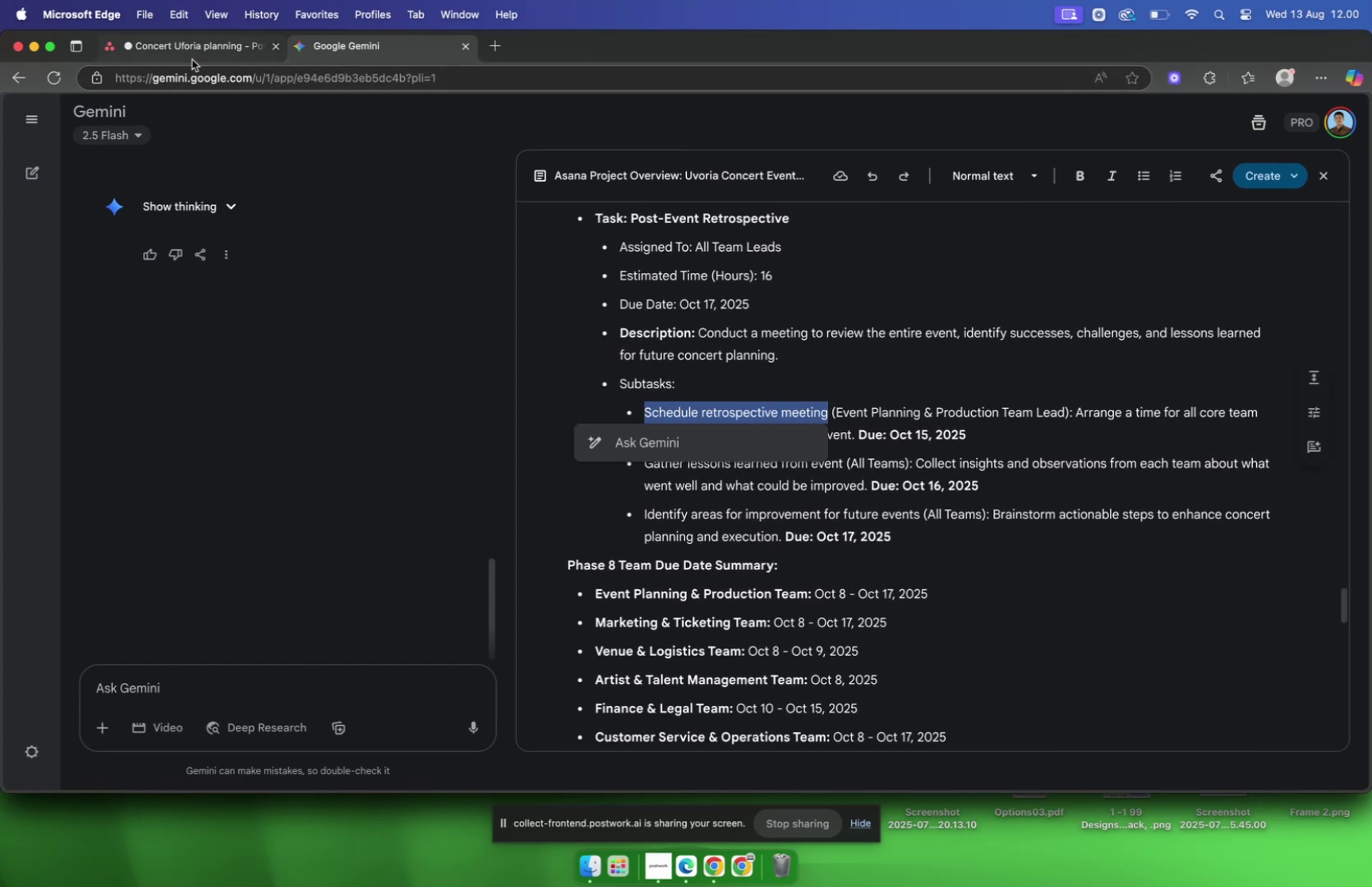 
key(Meta+V)
 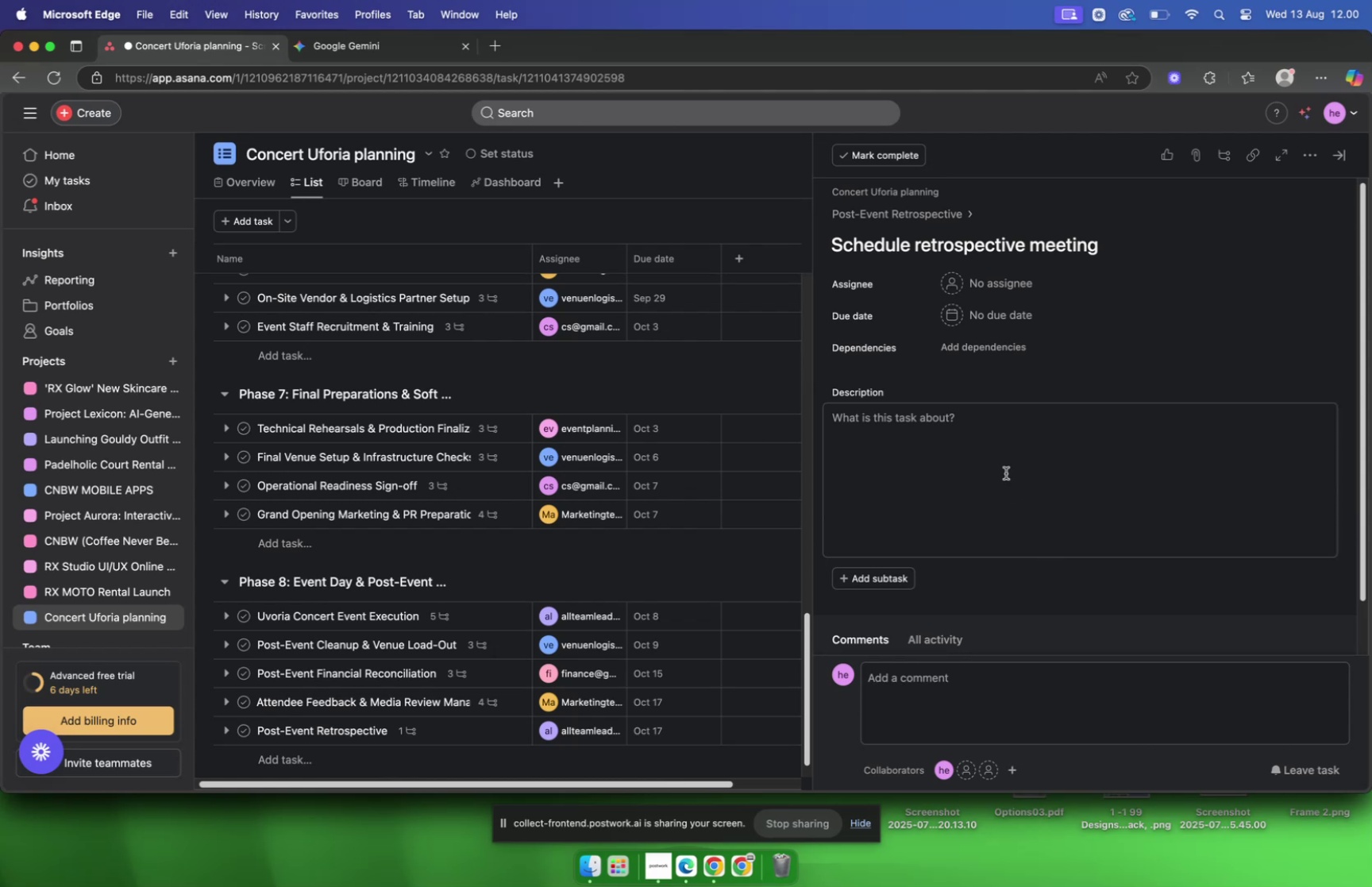 
left_click([1004, 290])
 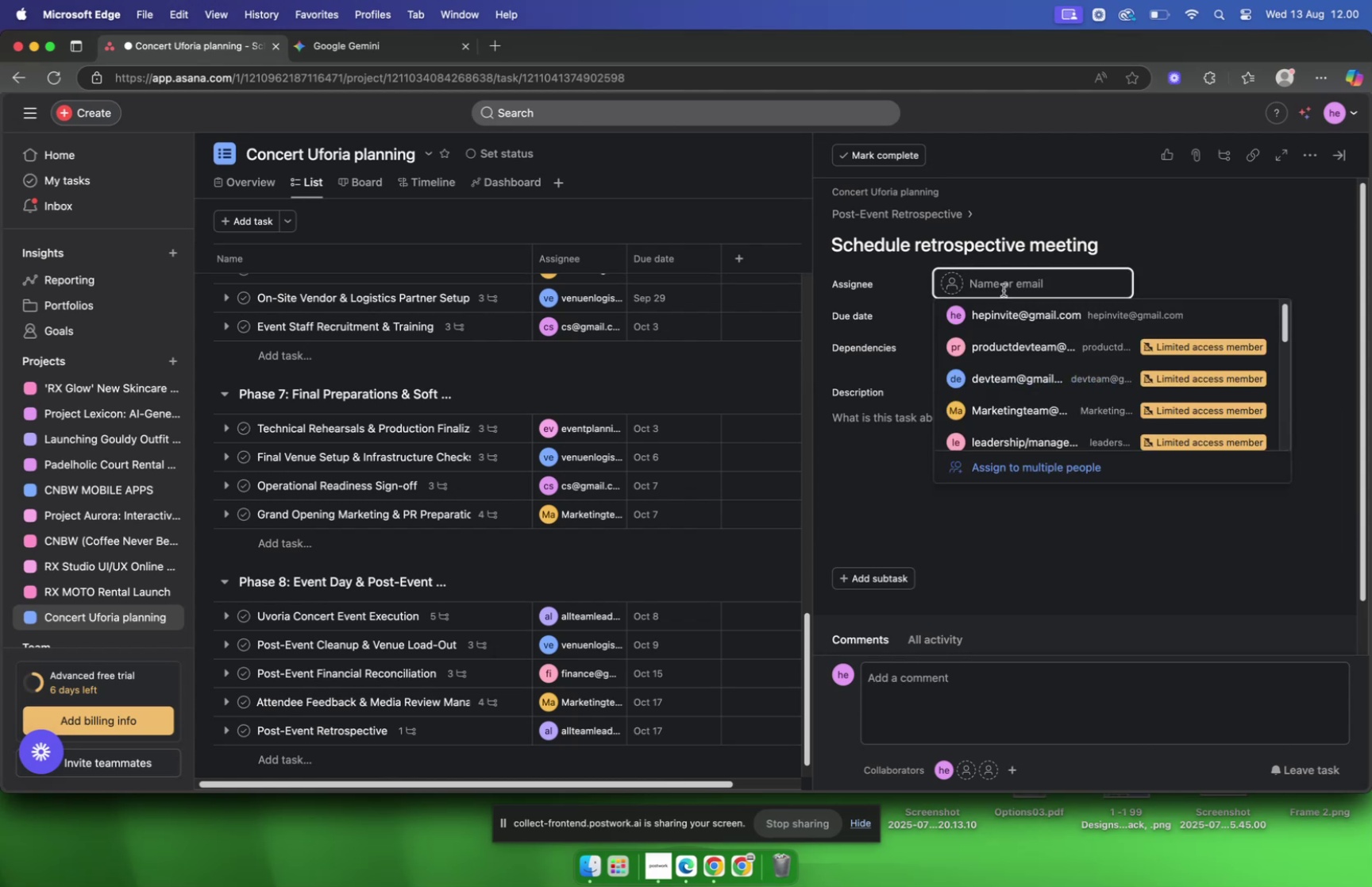 
type(eve)
 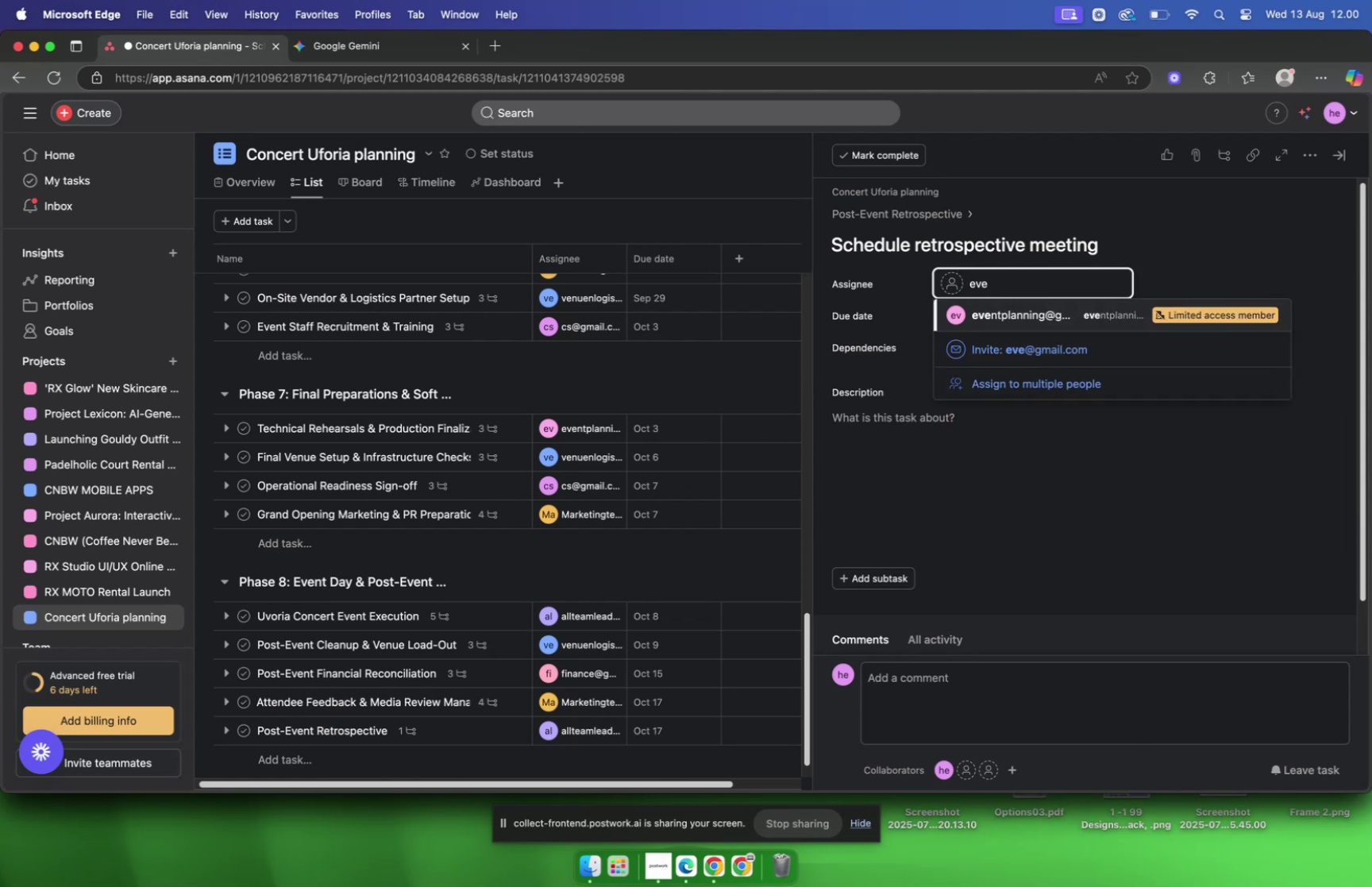 
key(Enter)
 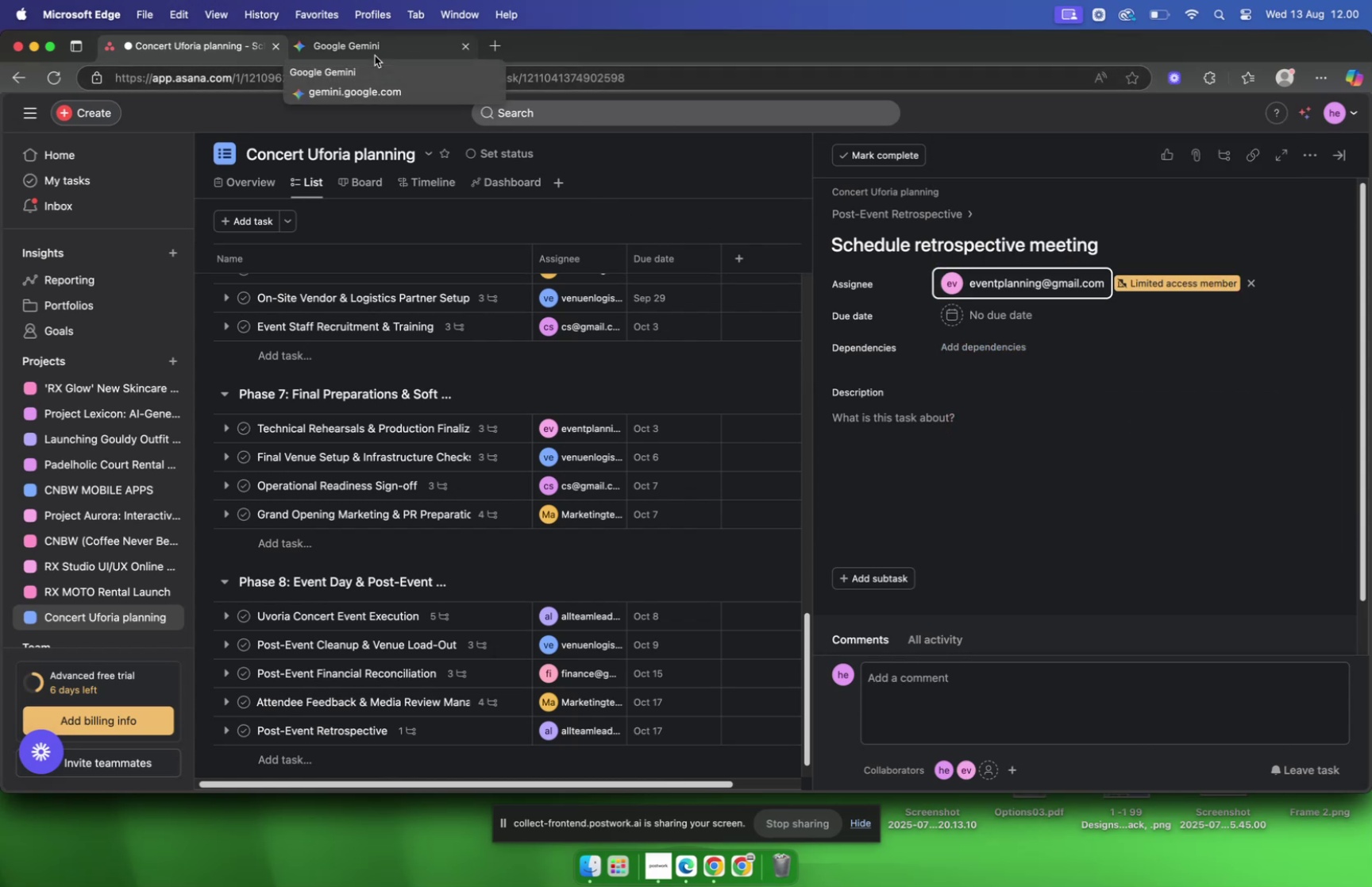 
wait(6.97)
 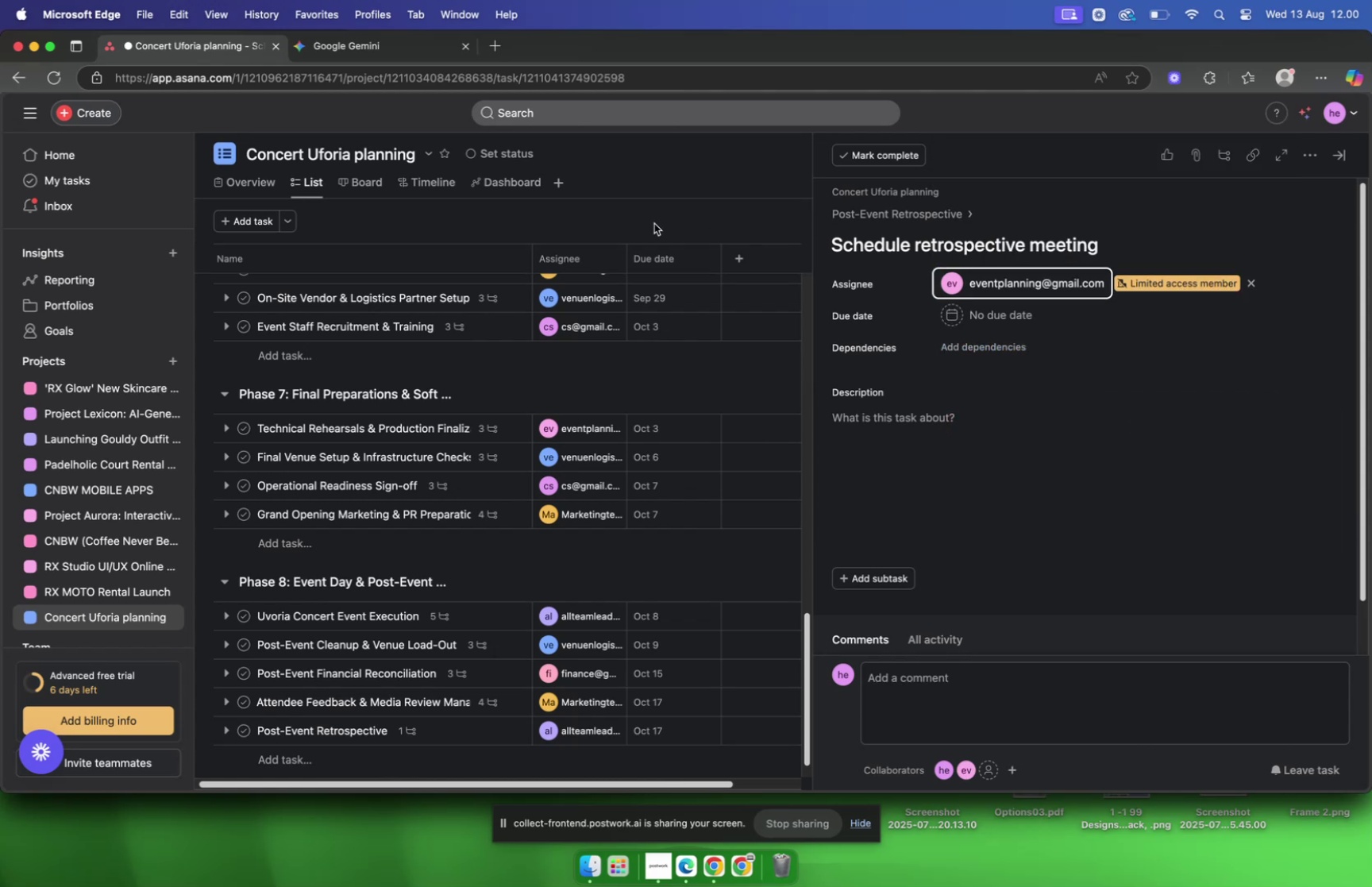 
left_click([375, 56])
 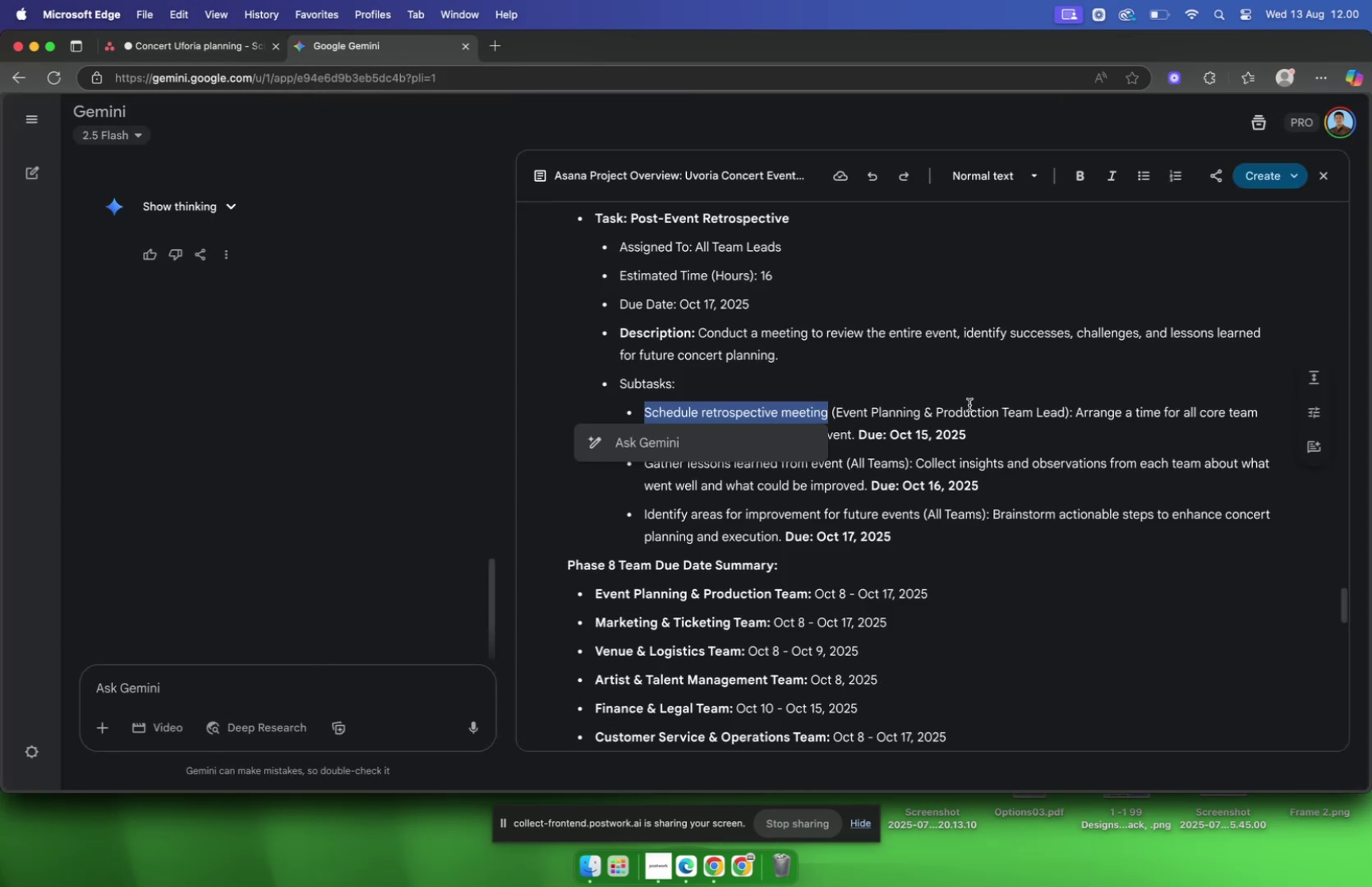 
wait(5.62)
 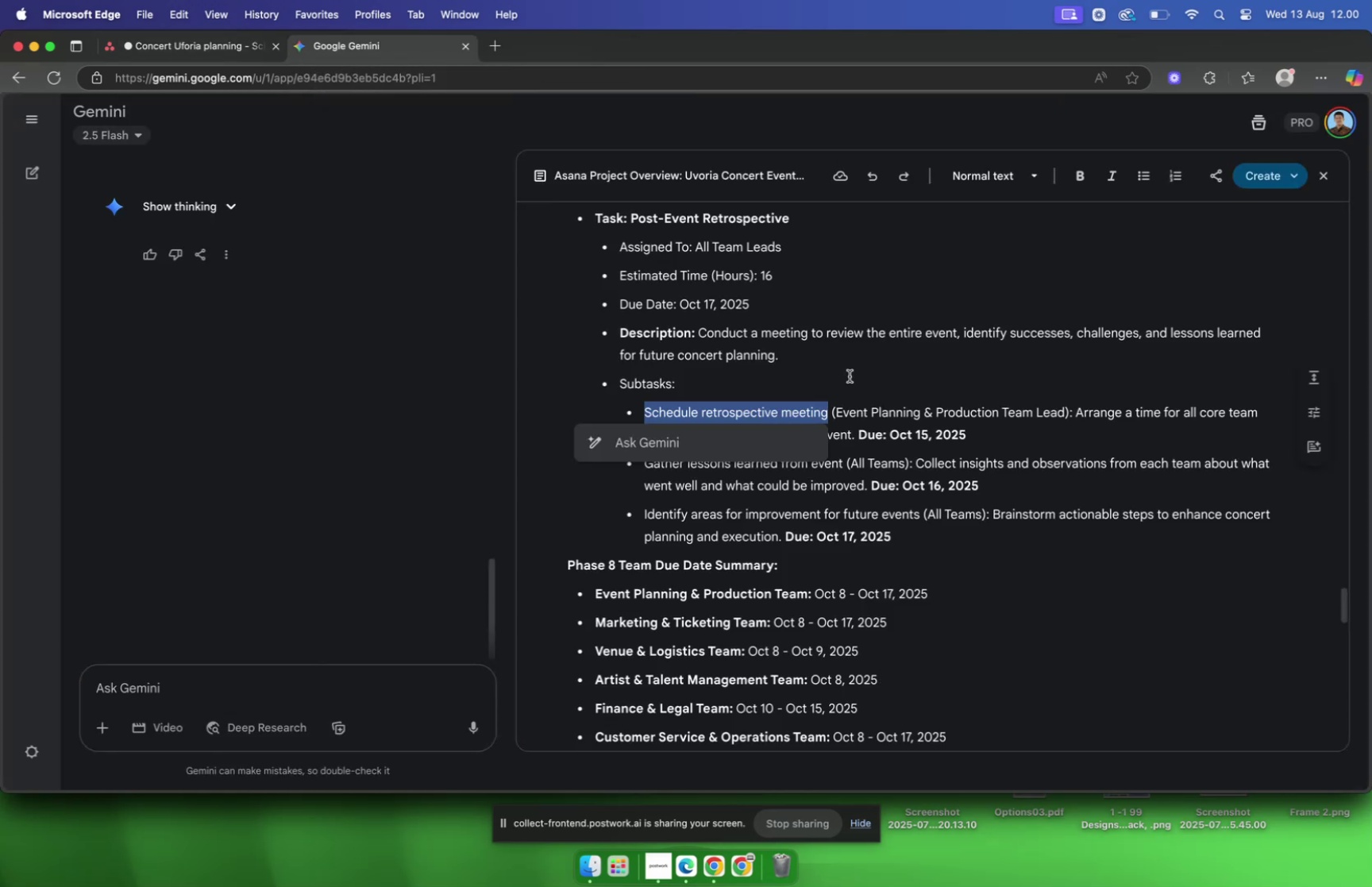 
left_click([969, 404])
 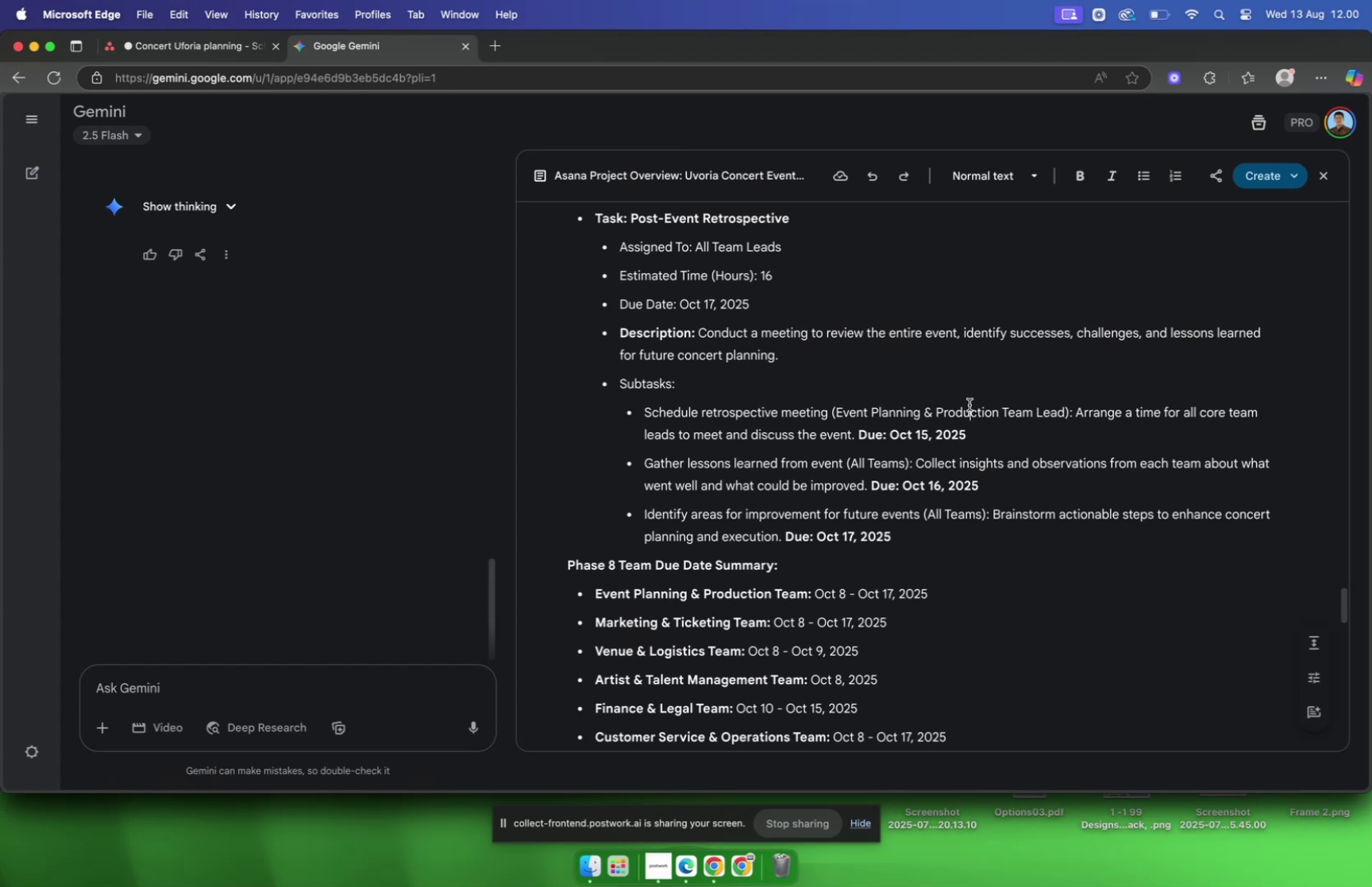 
wait(5.7)
 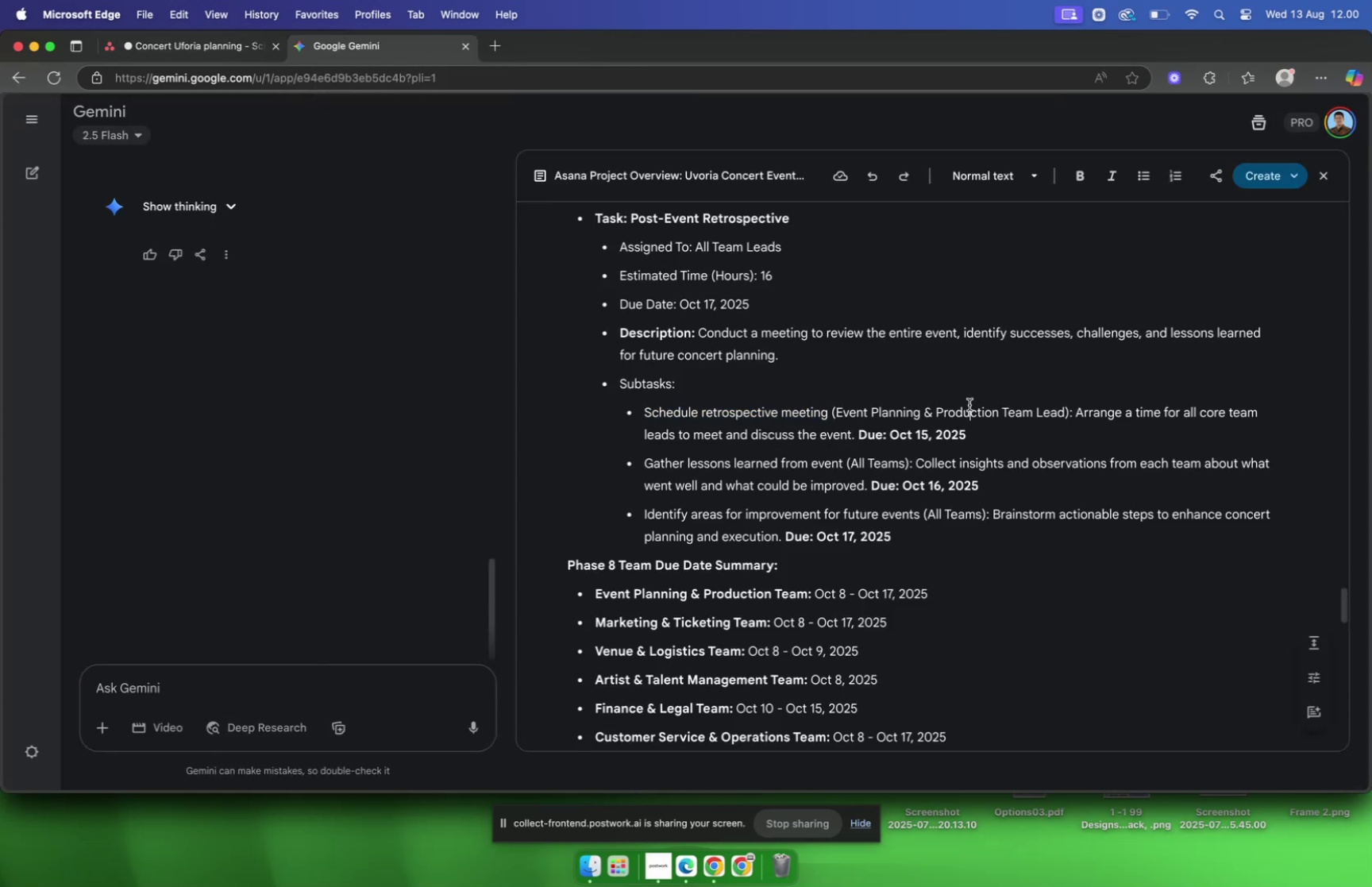 
left_click([178, 40])
 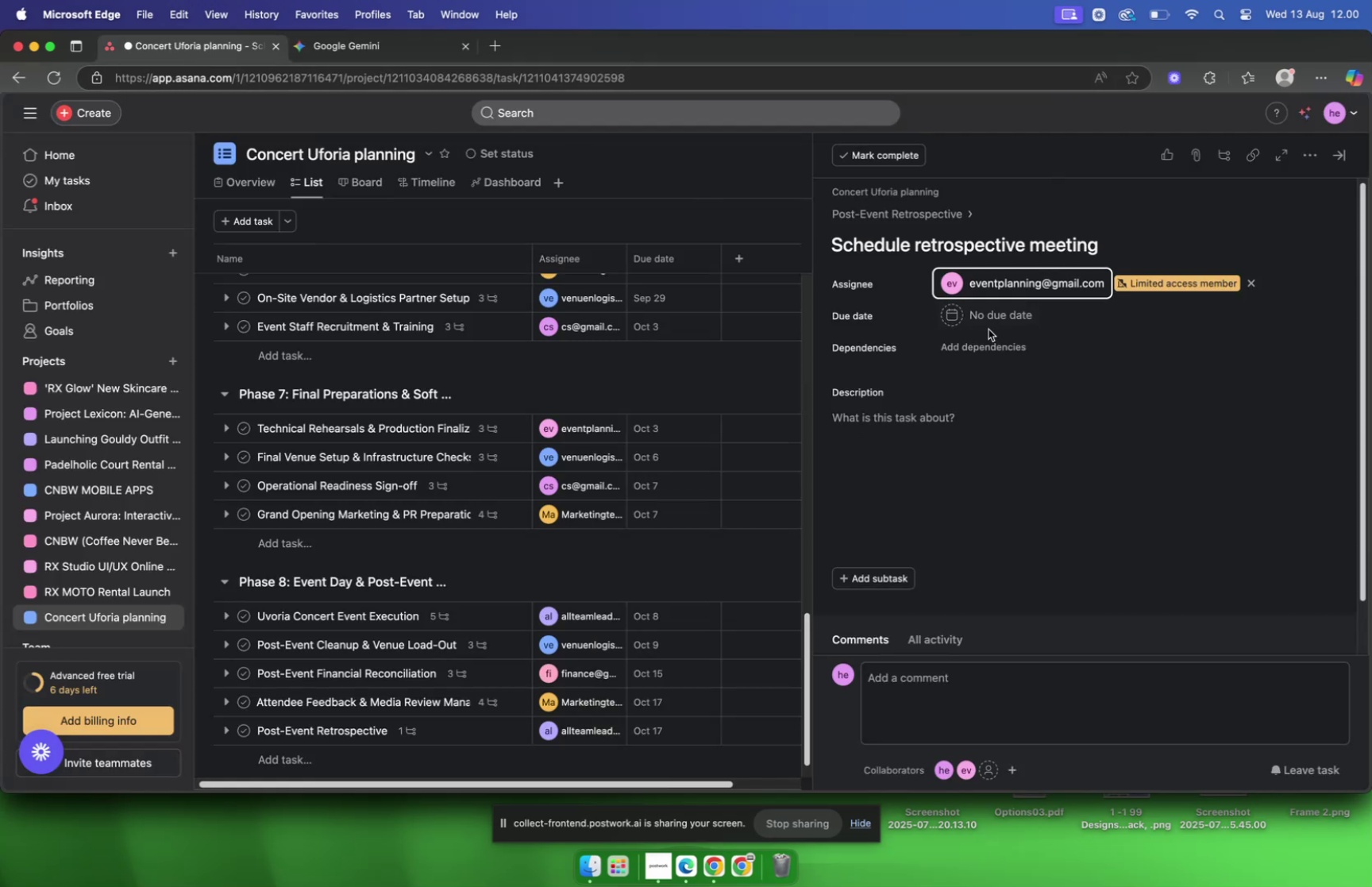 
left_click([997, 321])
 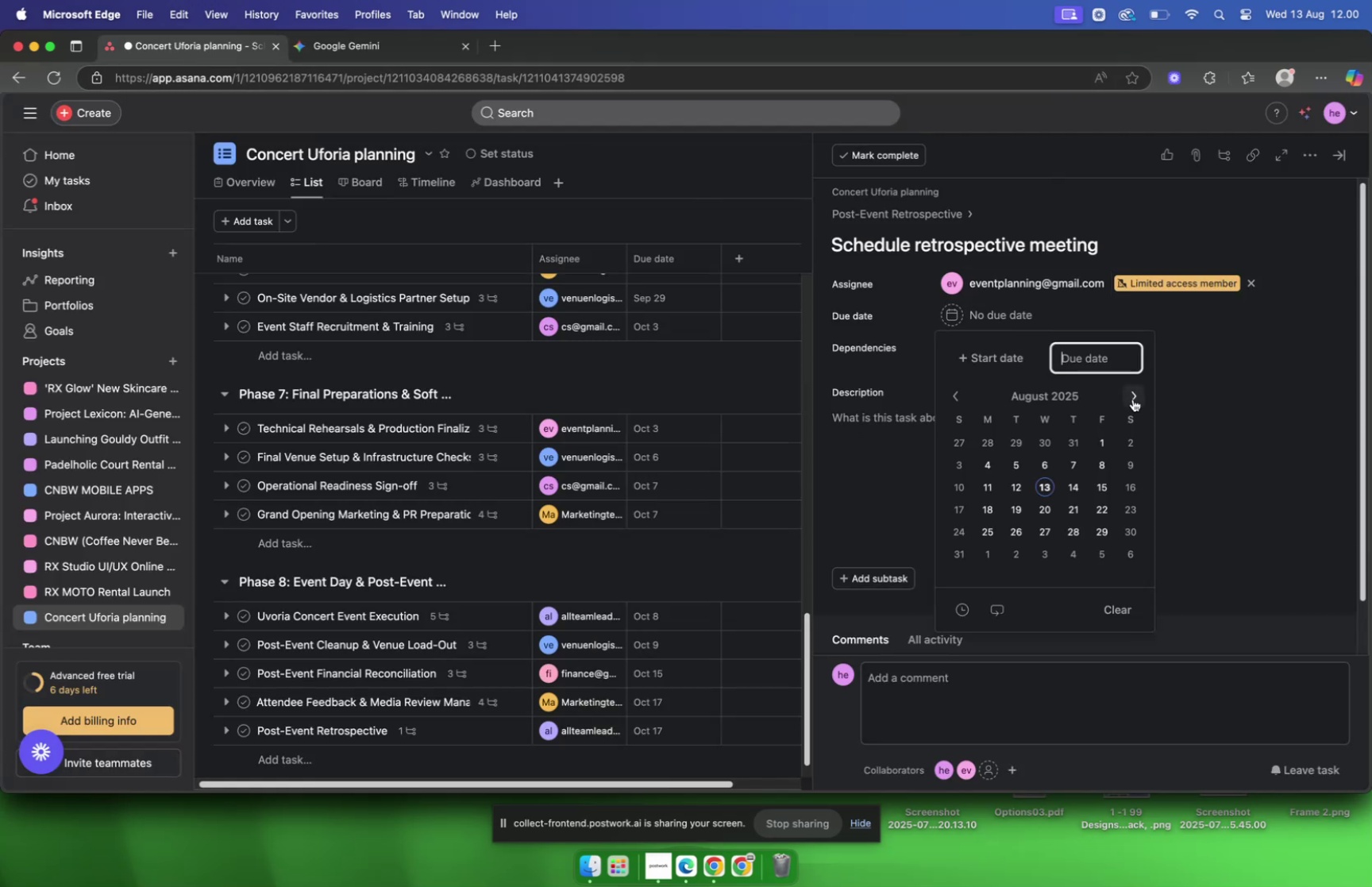 
double_click([1133, 399])
 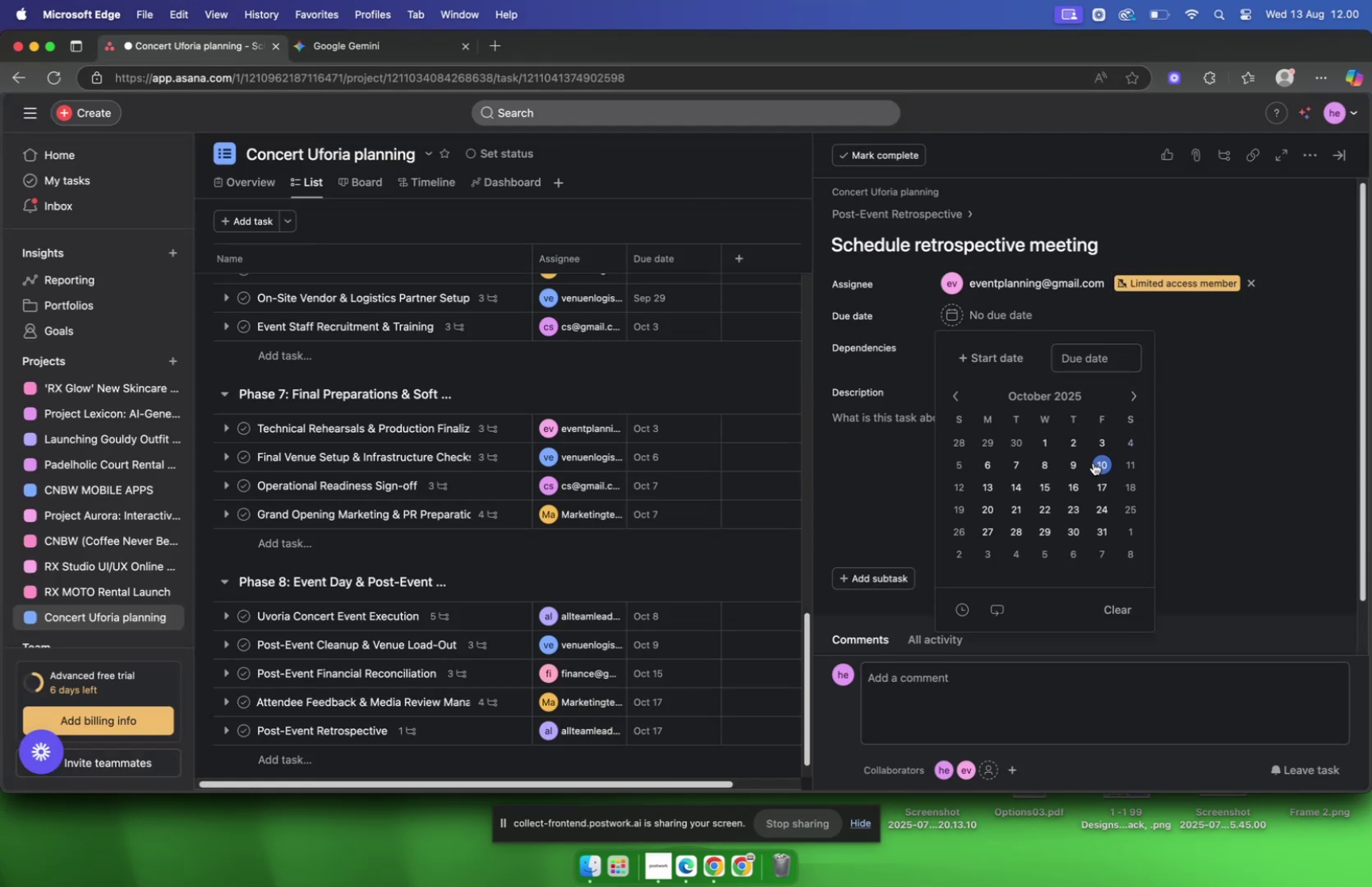 
left_click([1050, 484])
 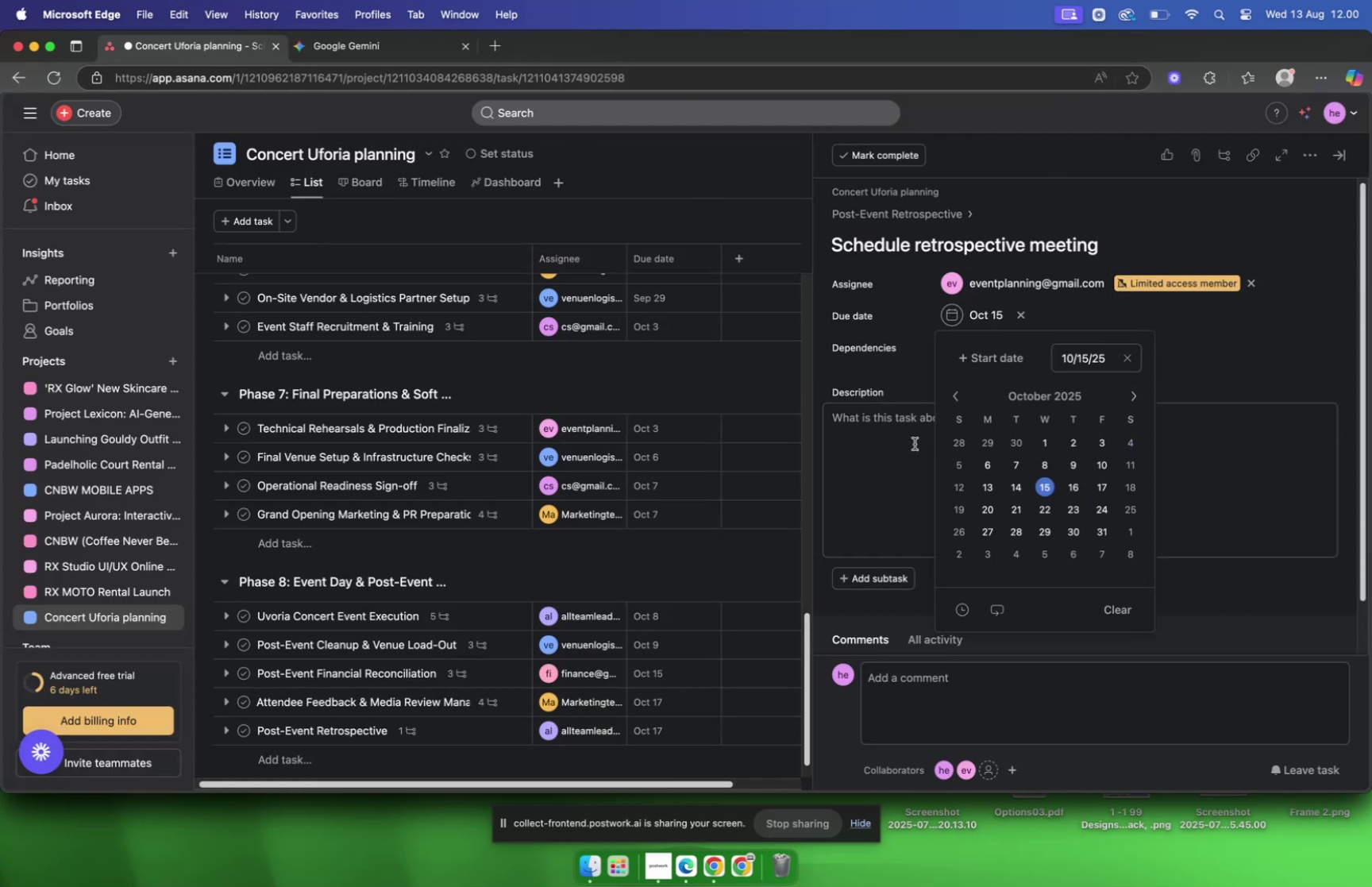 
left_click([889, 442])
 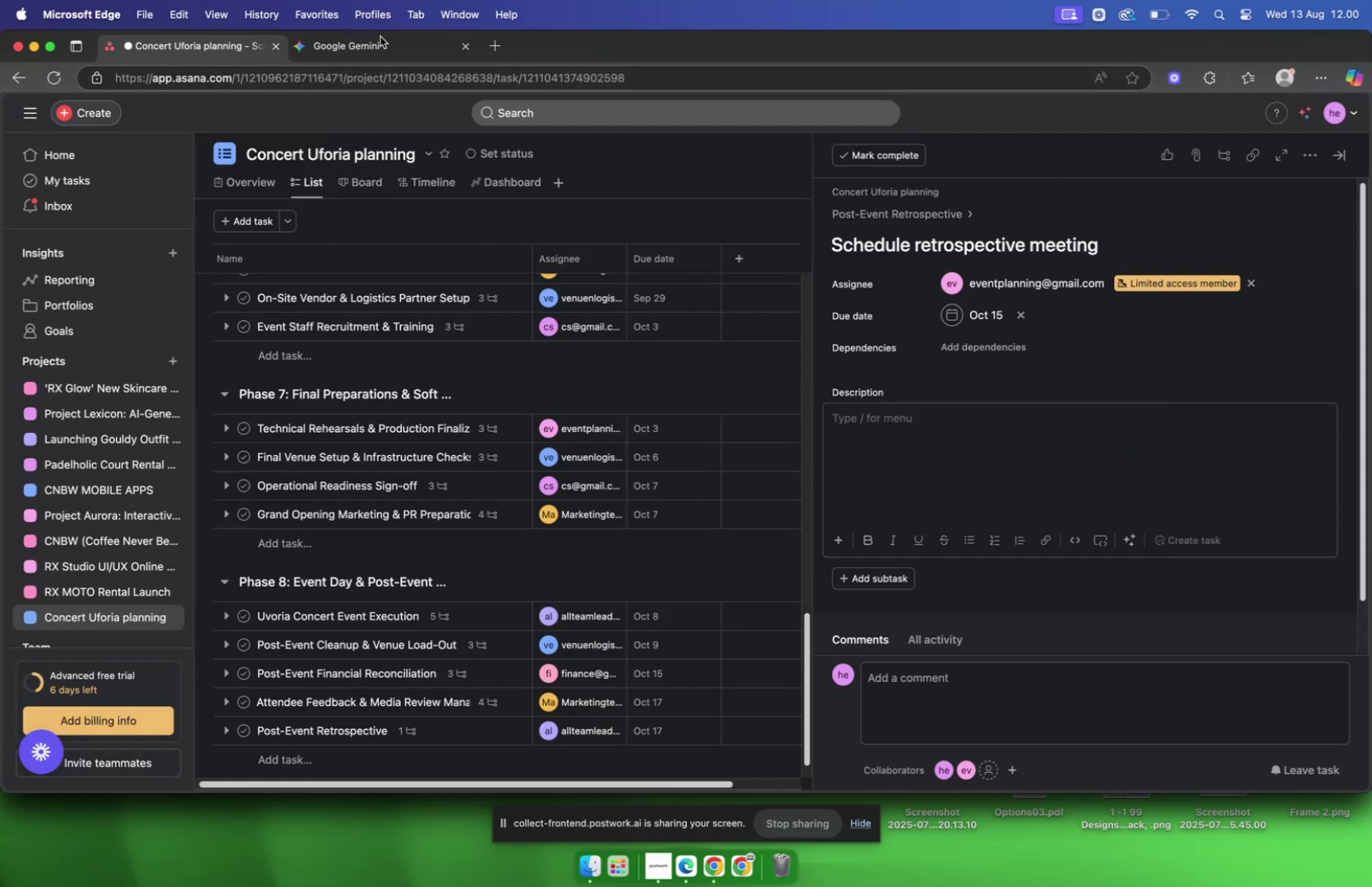 
left_click([380, 40])
 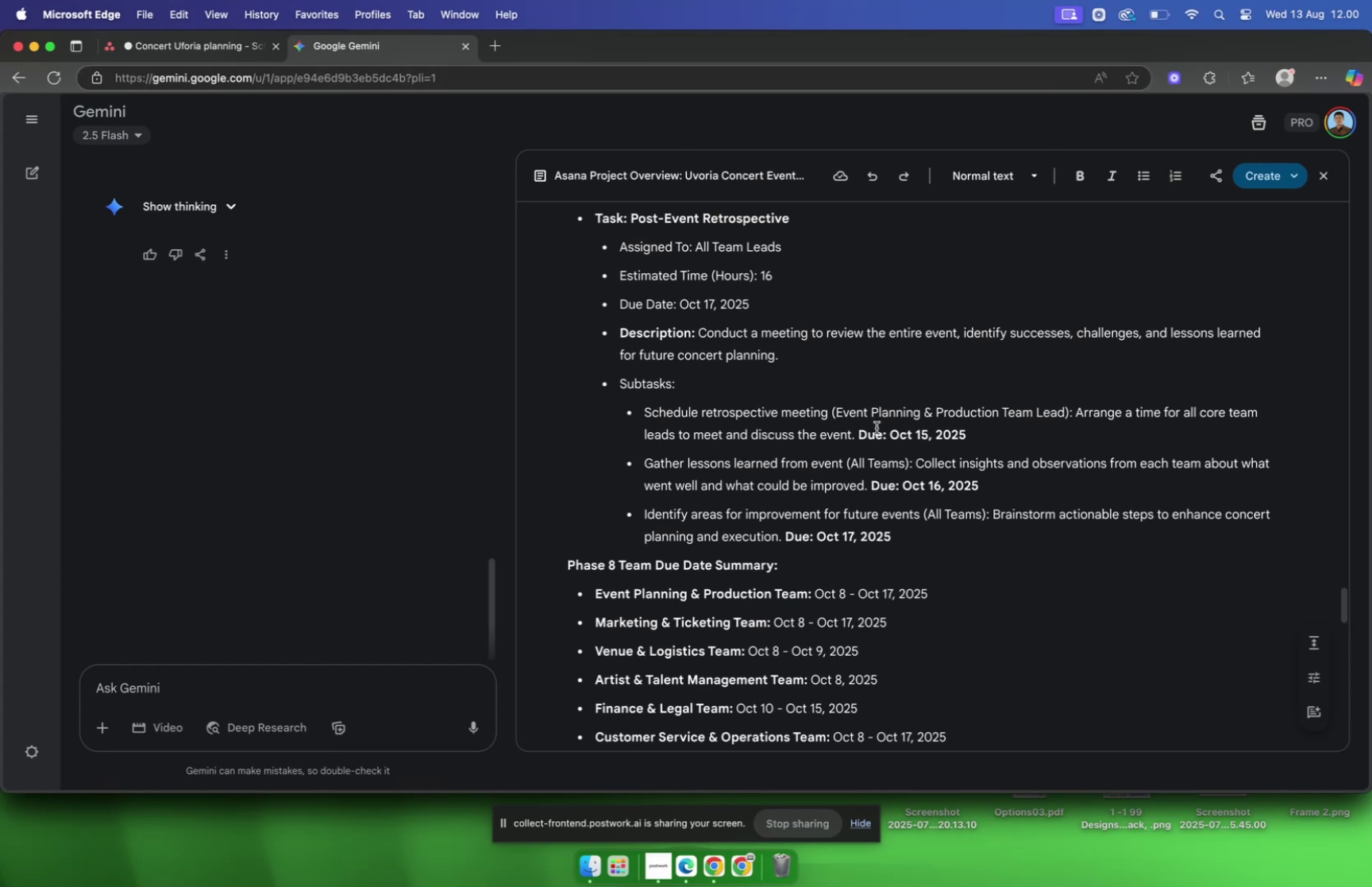 
left_click([855, 437])
 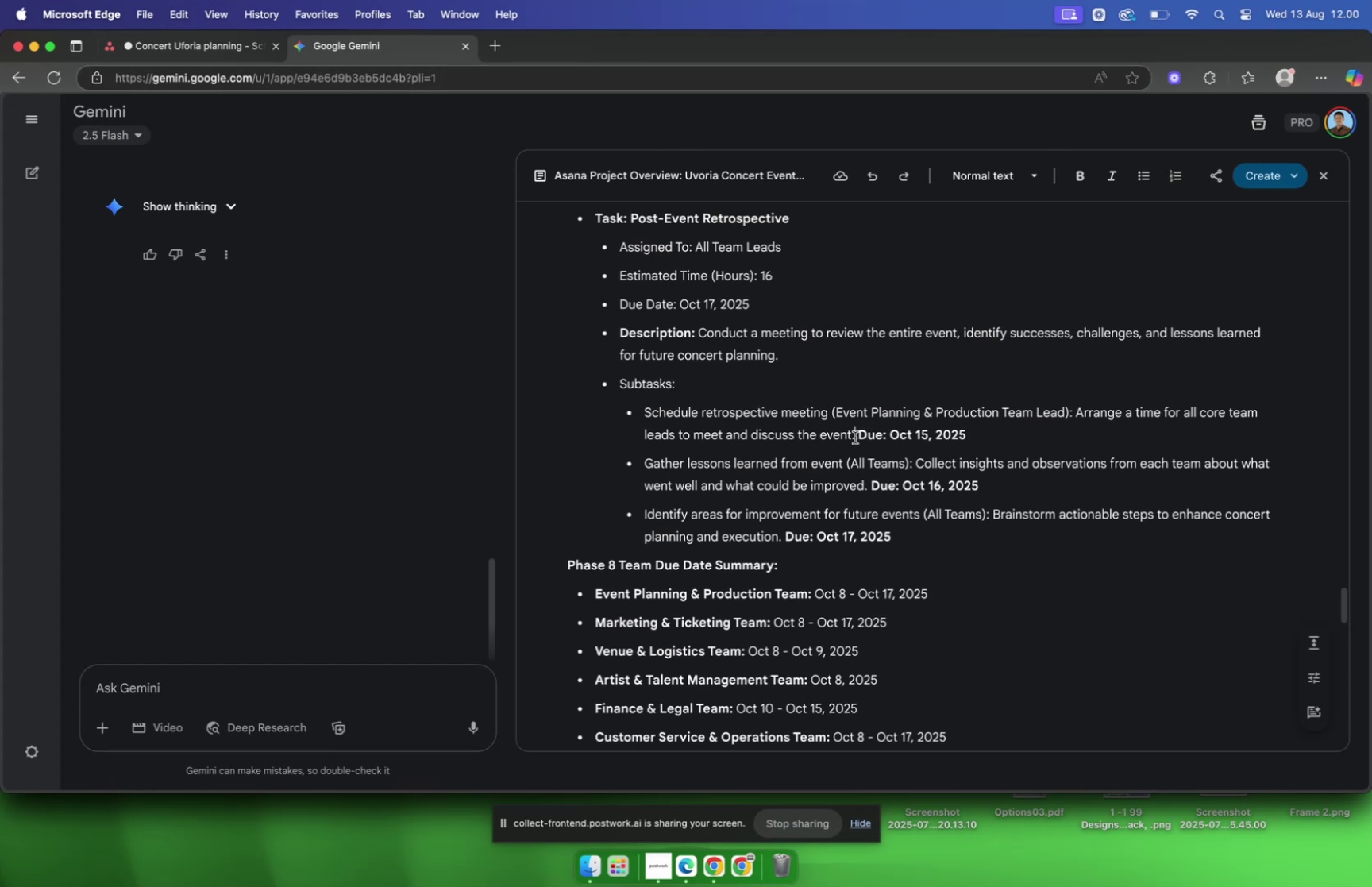 
left_click_drag(start_coordinate=[855, 438], to_coordinate=[1075, 418])
 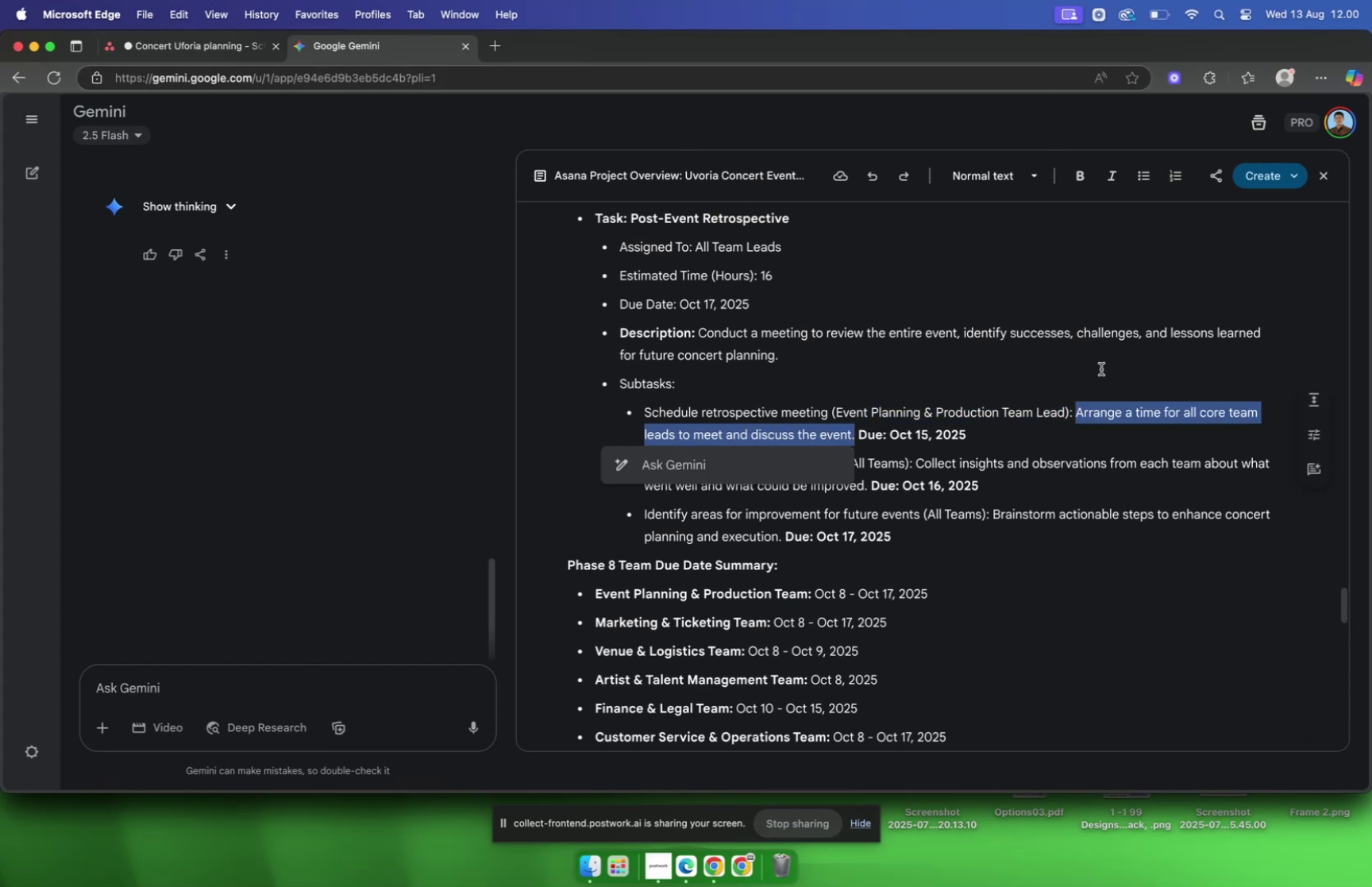 
key(Meta+C)
 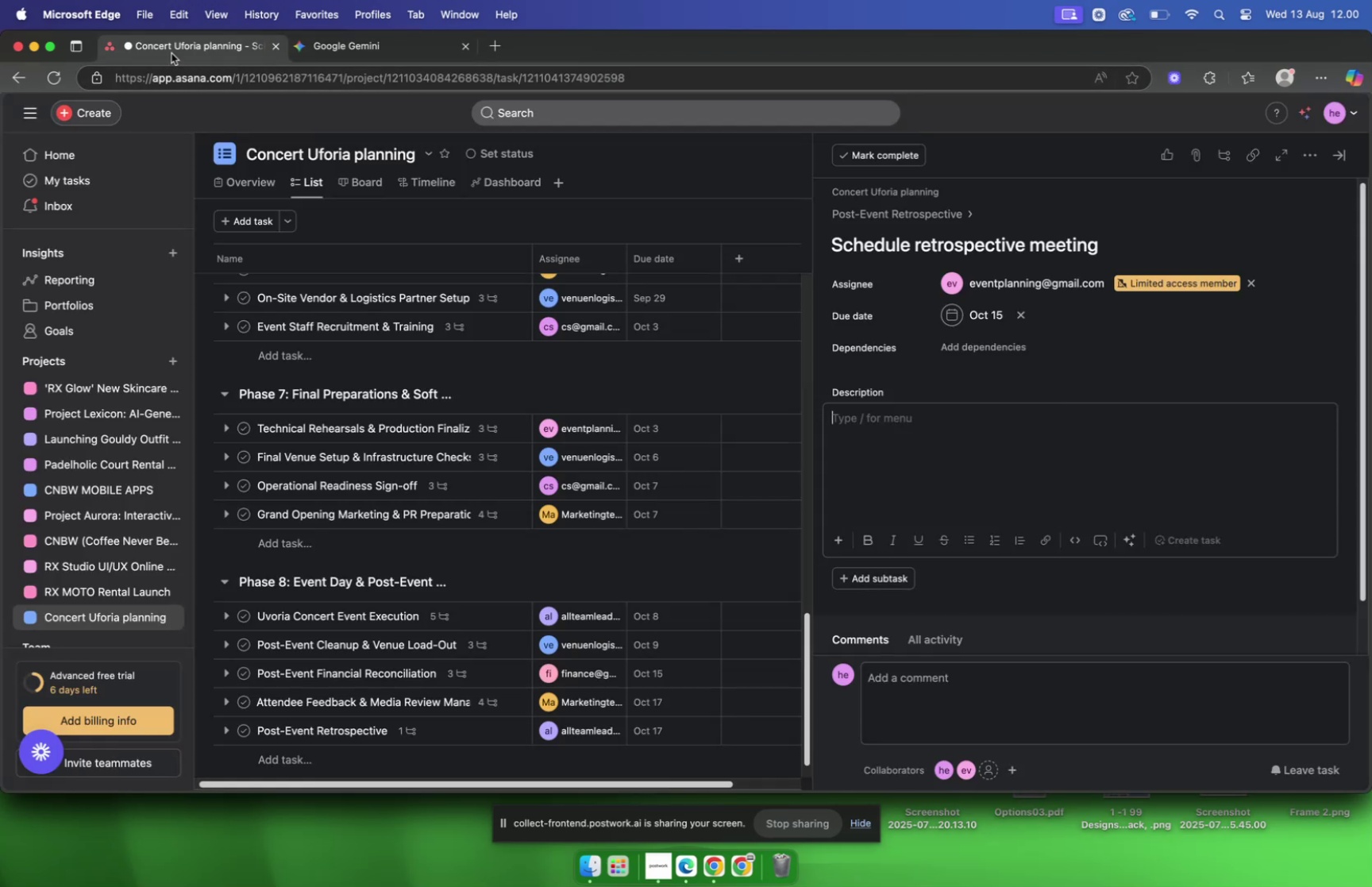 
key(Meta+V)
 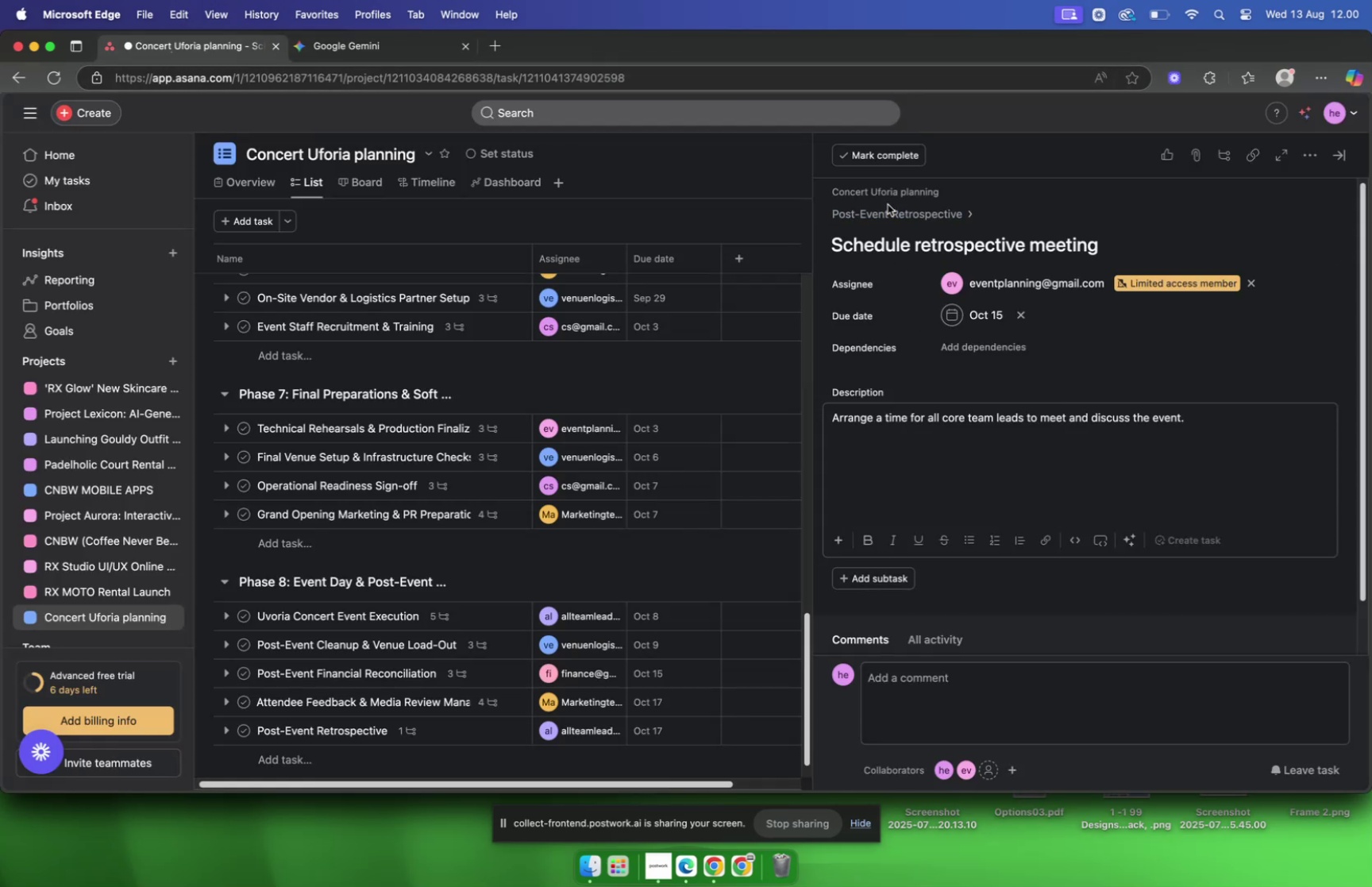 
left_click([888, 207])
 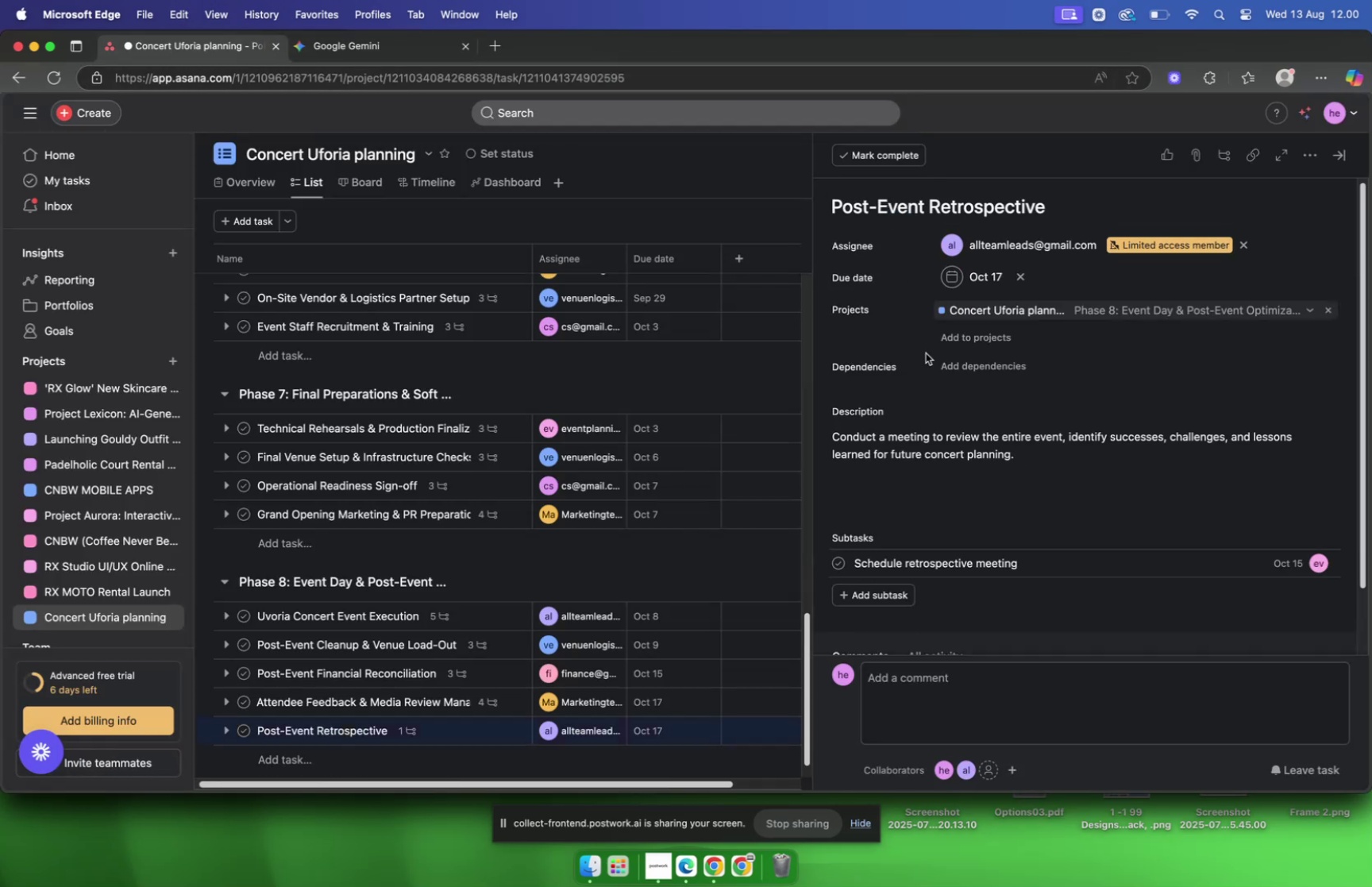 
scroll: coordinate [949, 346], scroll_direction: down, amount: 12.0
 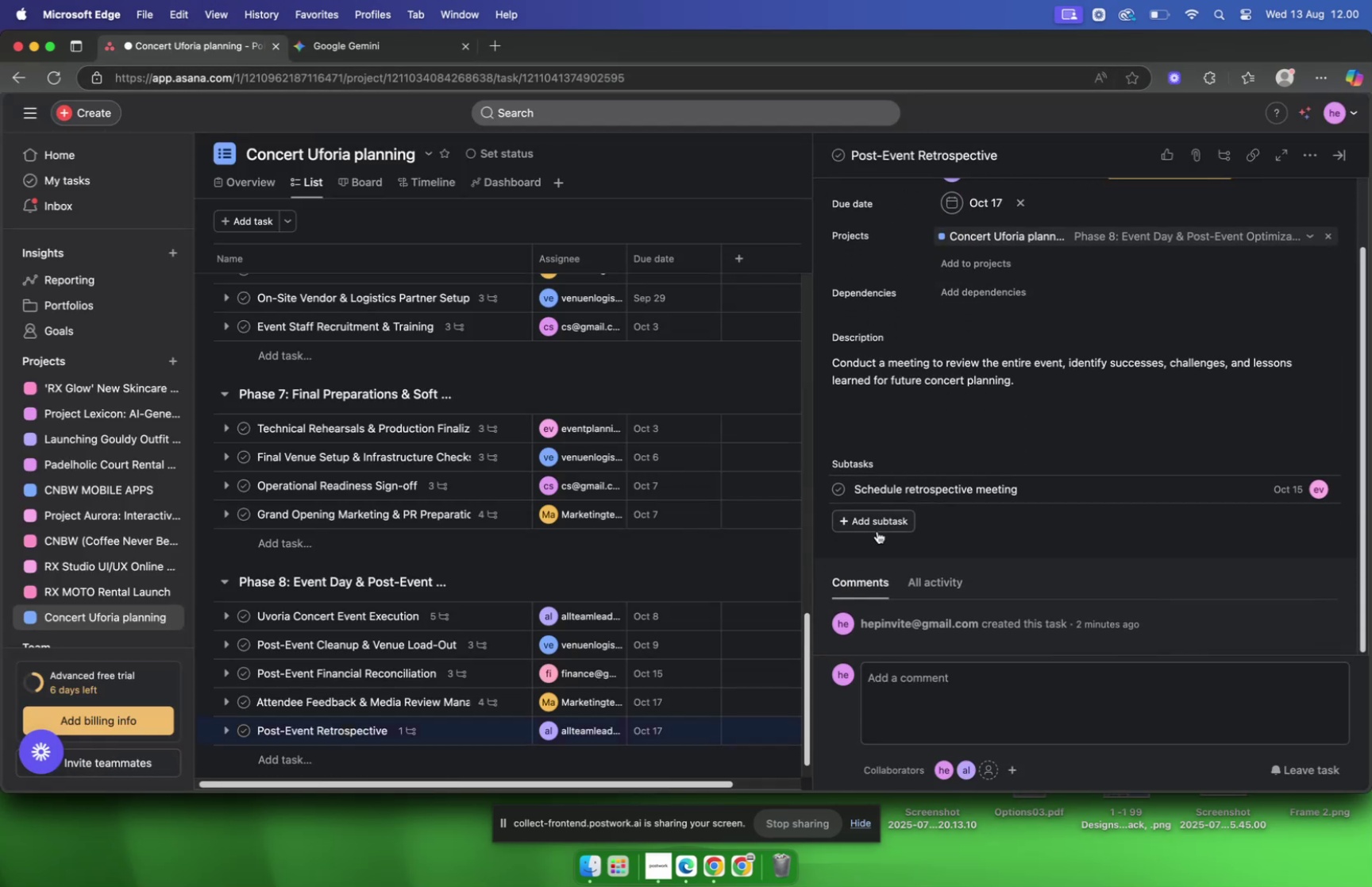 
left_click([877, 523])
 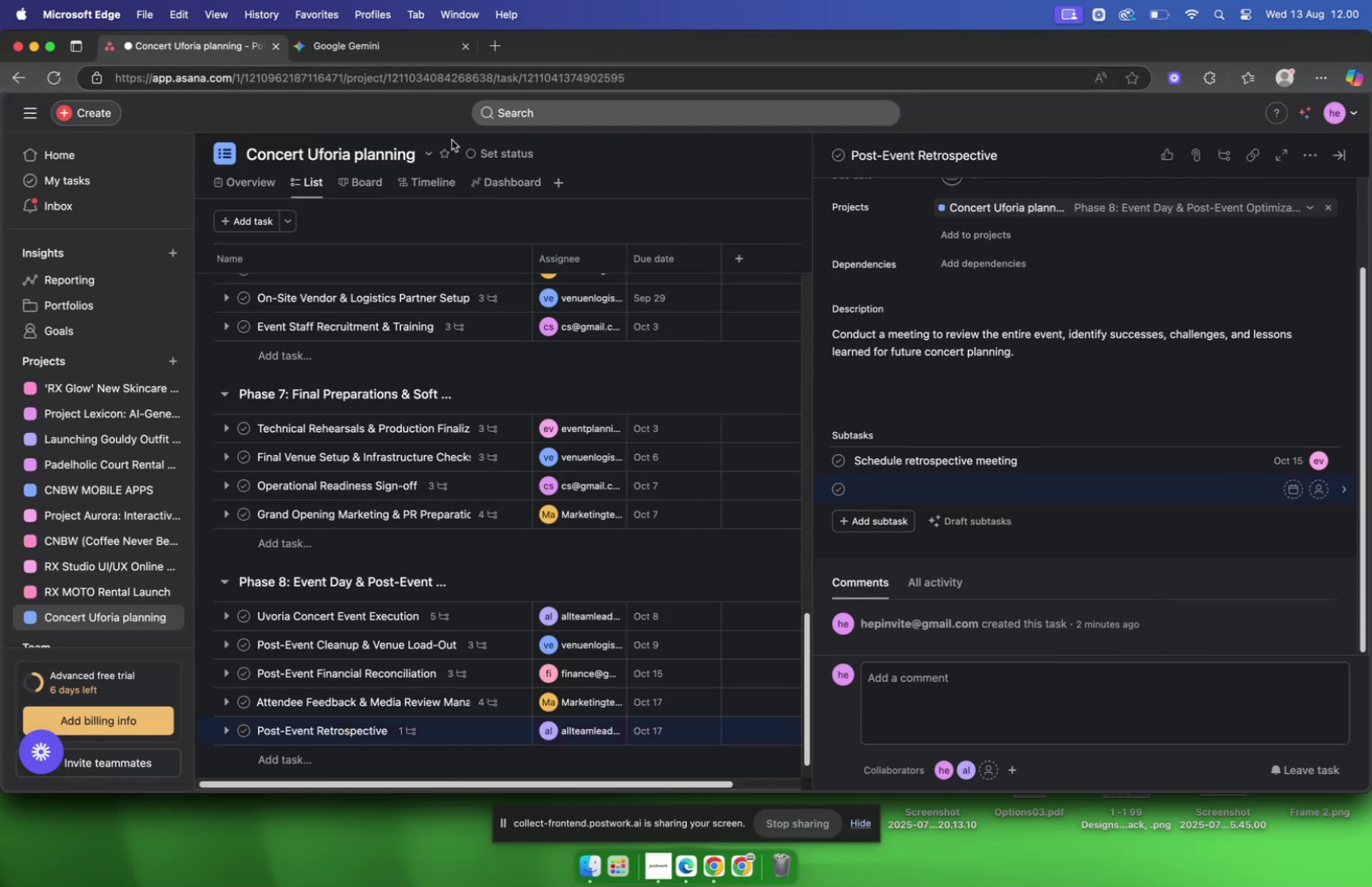 
left_click([360, 52])
 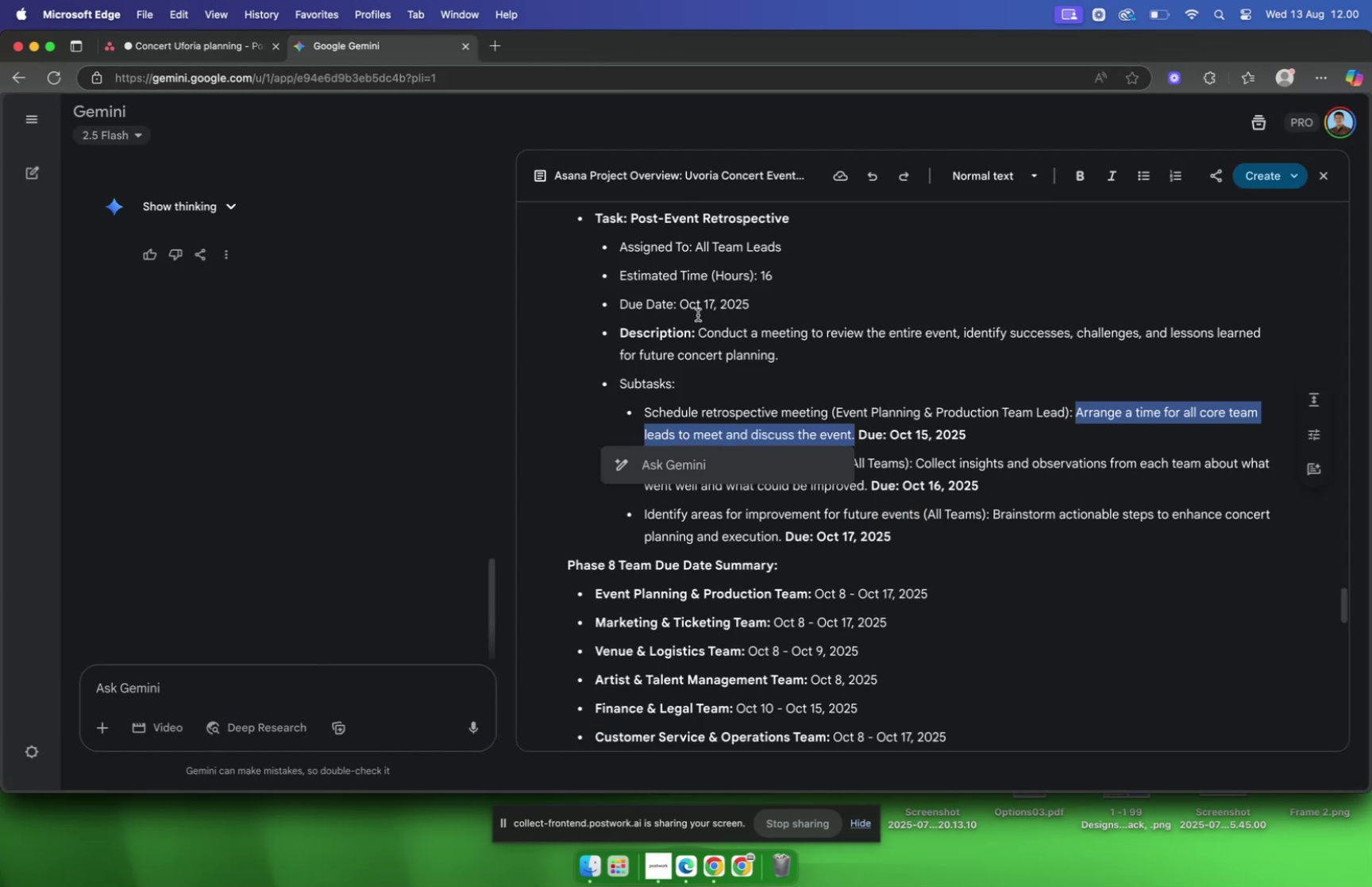 
left_click([721, 365])
 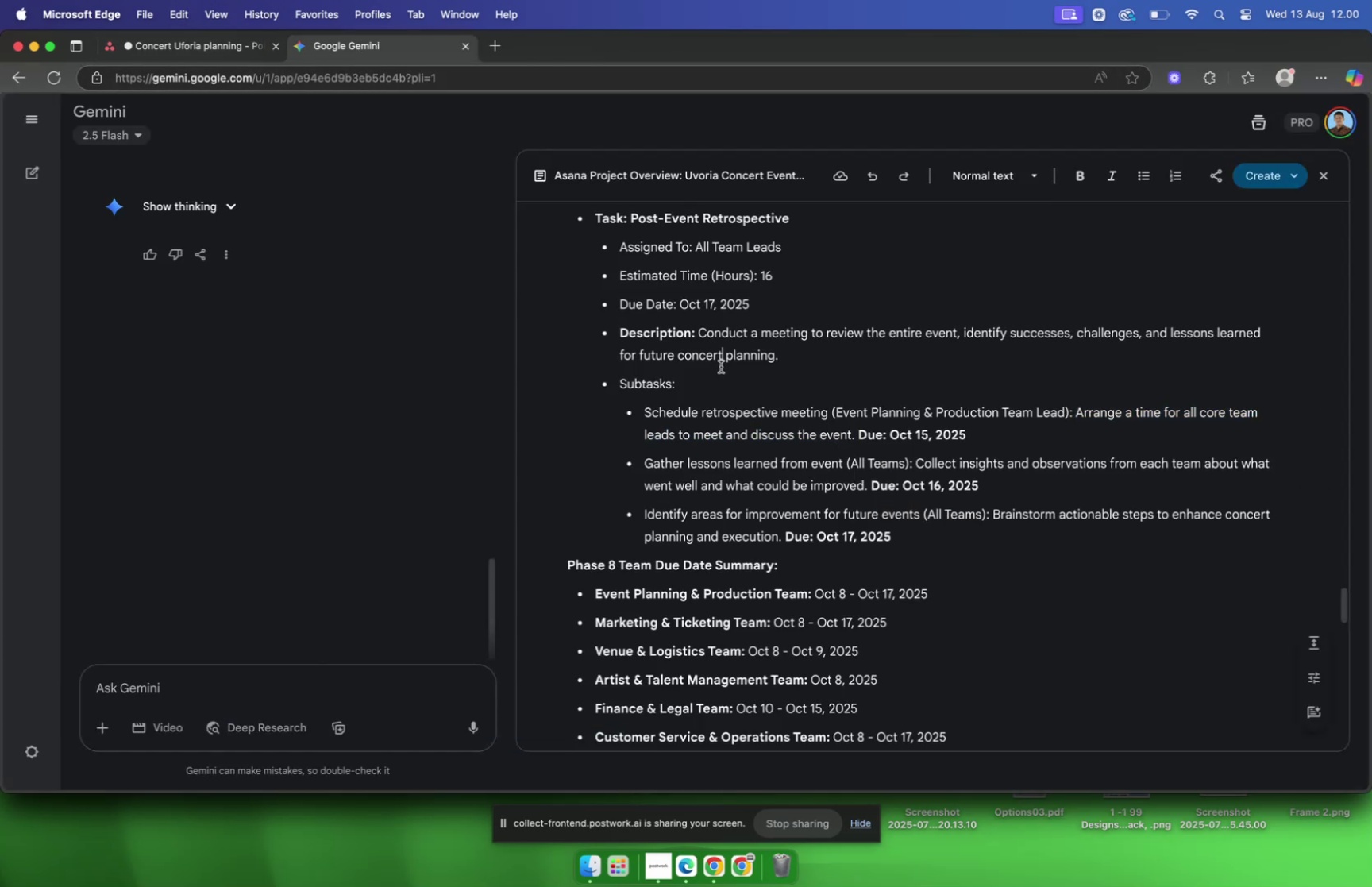 
scroll: coordinate [719, 357], scroll_direction: down, amount: 4.0
 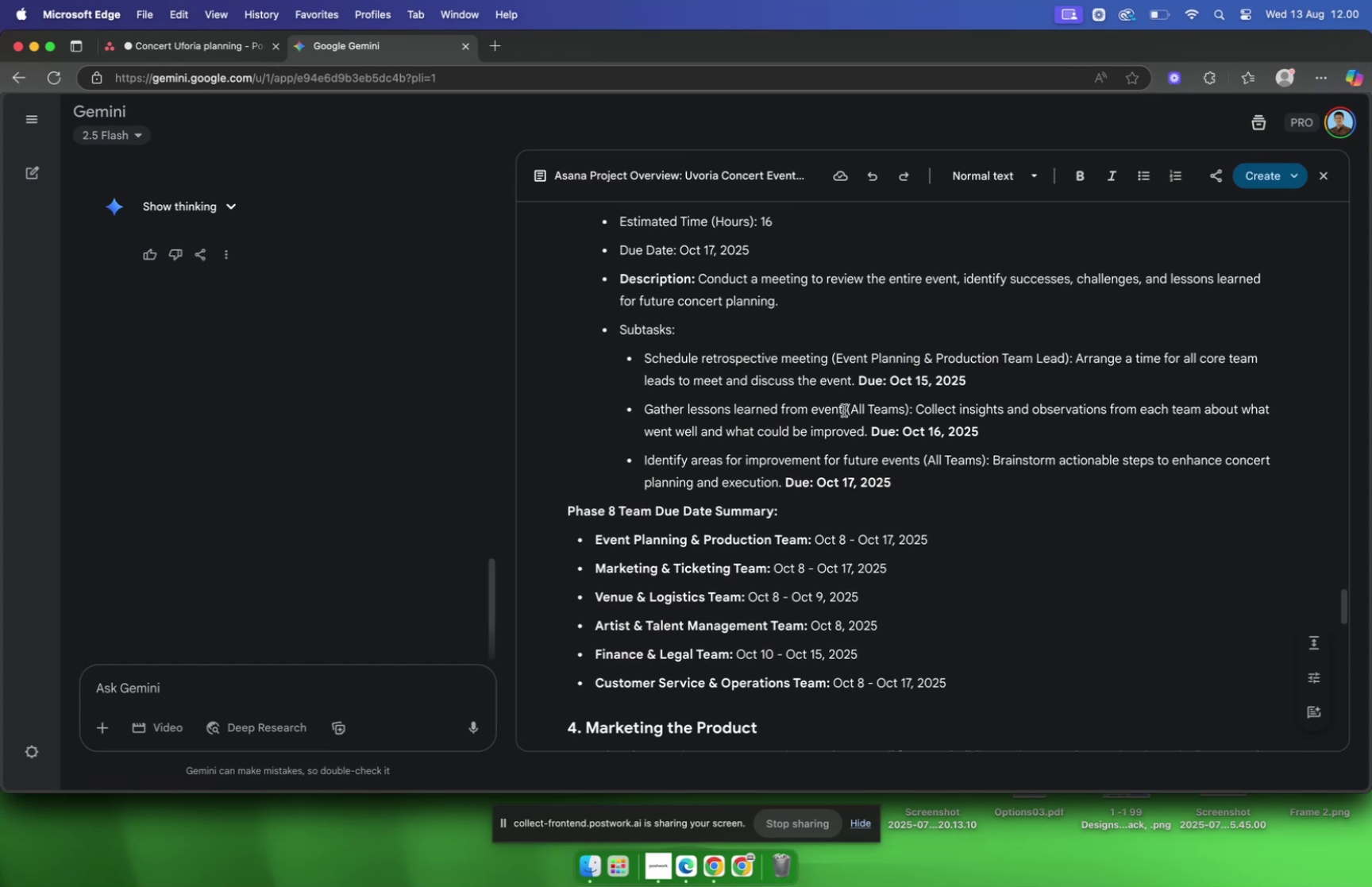 
left_click_drag(start_coordinate=[843, 409], to_coordinate=[646, 415])
 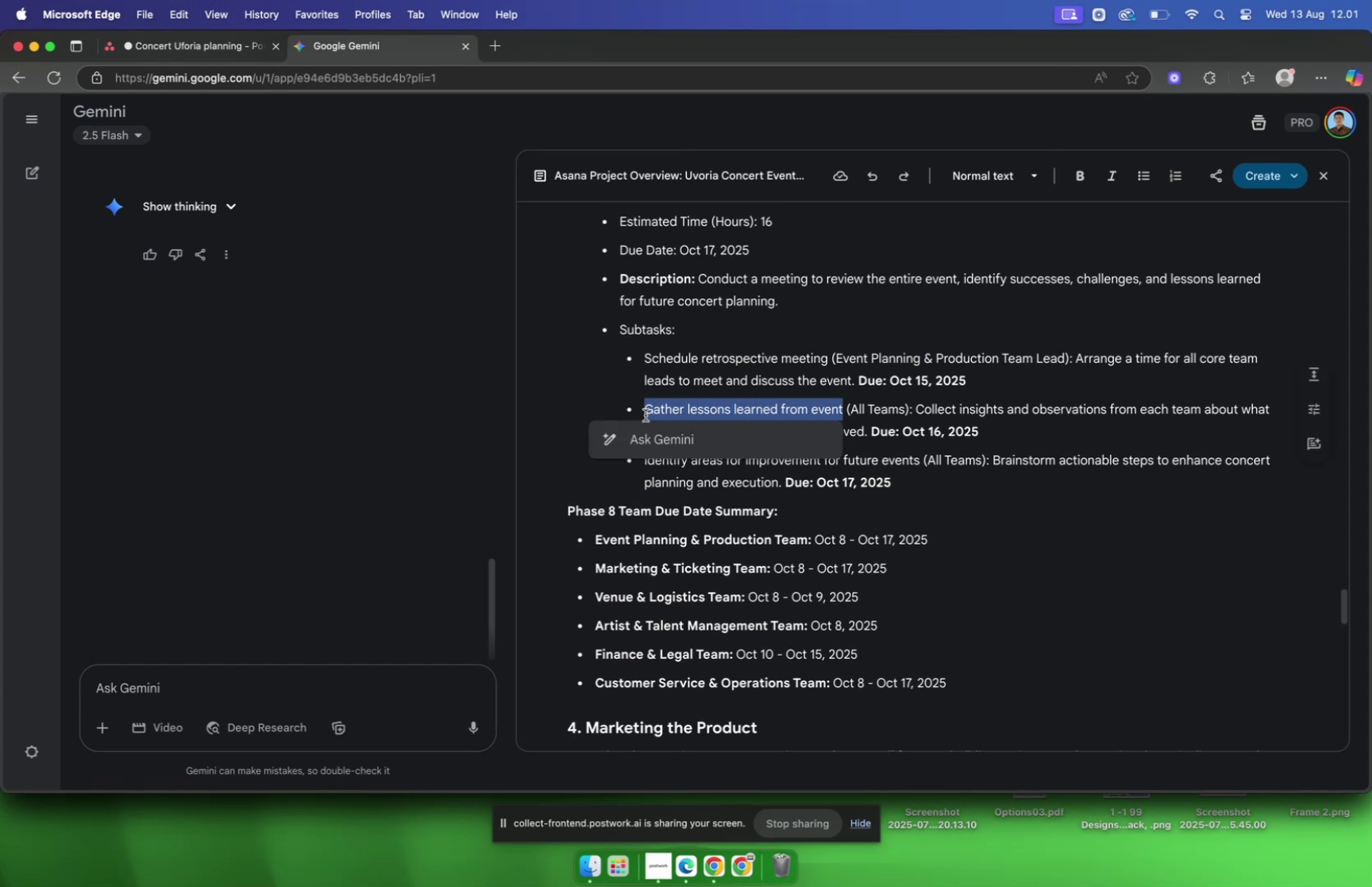 
key(Meta+C)
 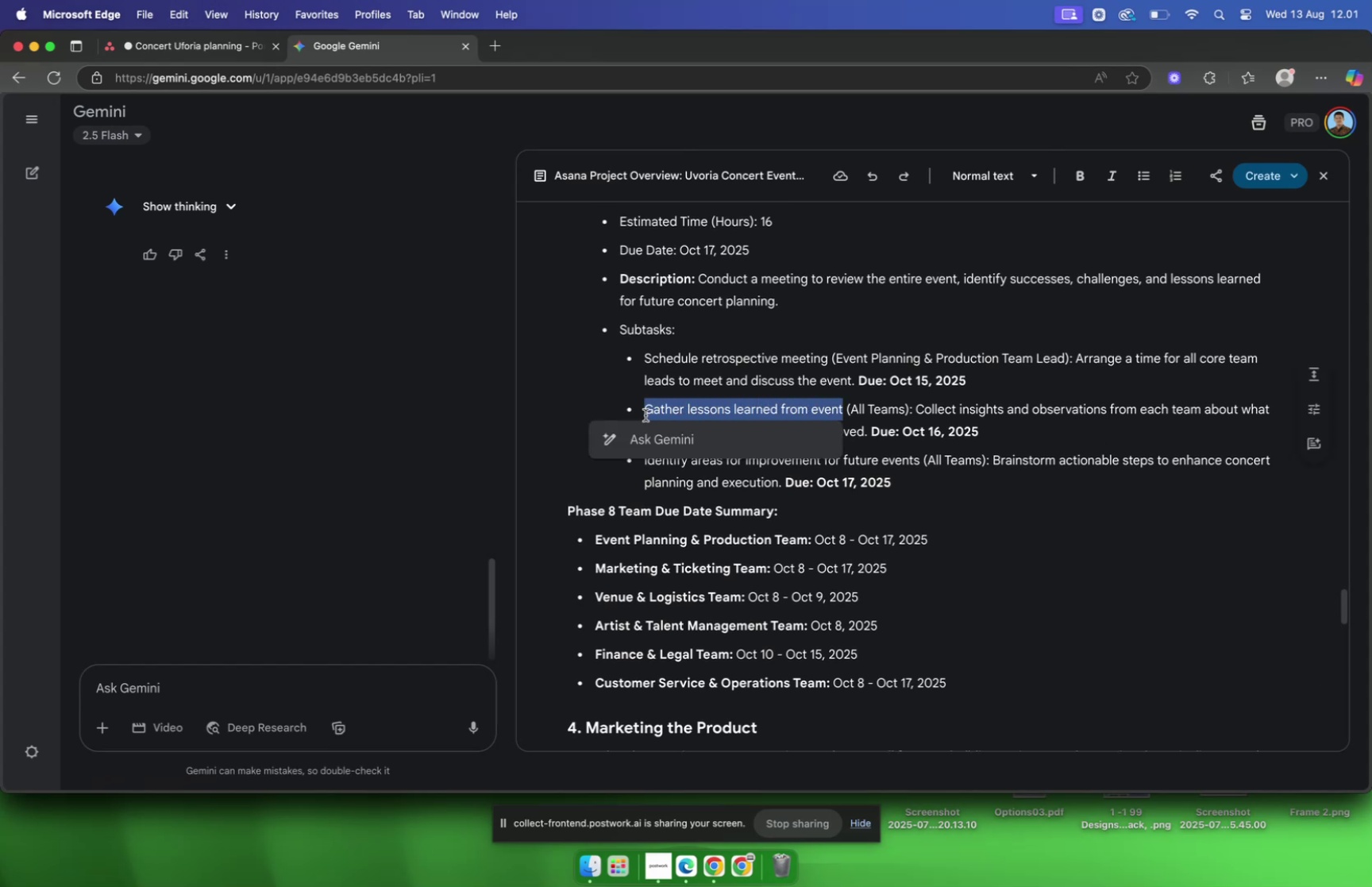 
key(Meta+C)
 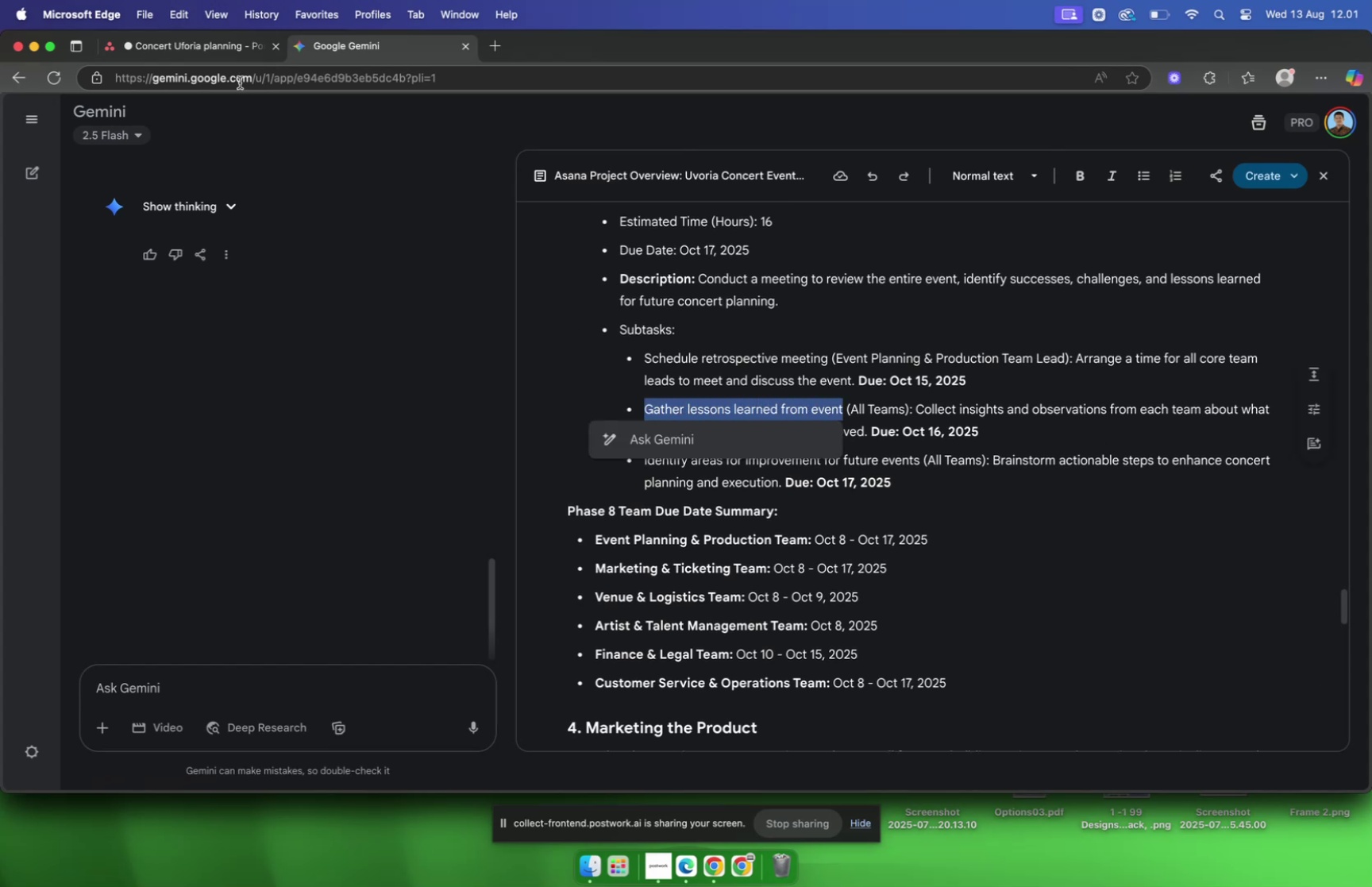 
left_click([201, 56])
 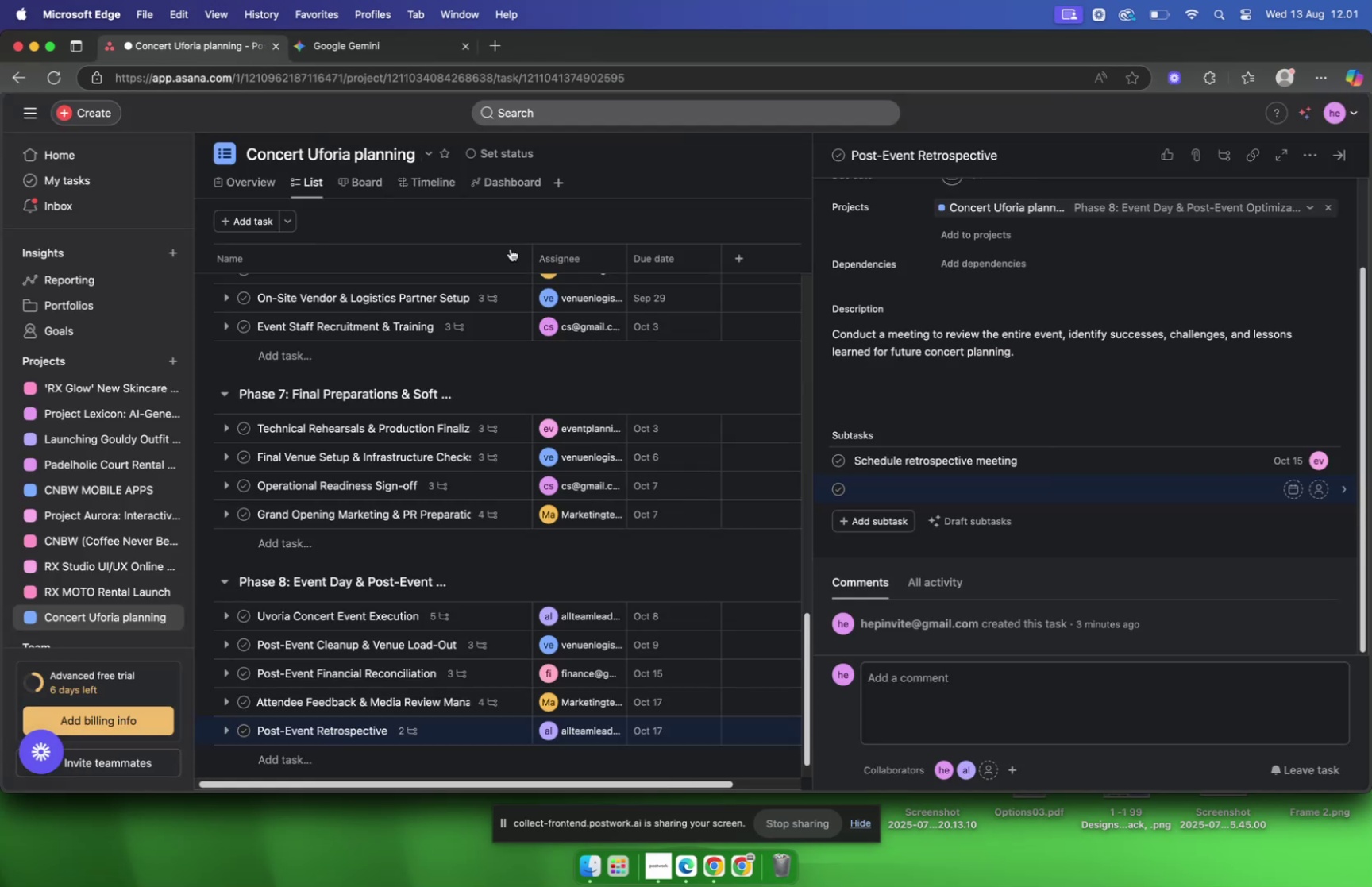 
key(Meta+V)
 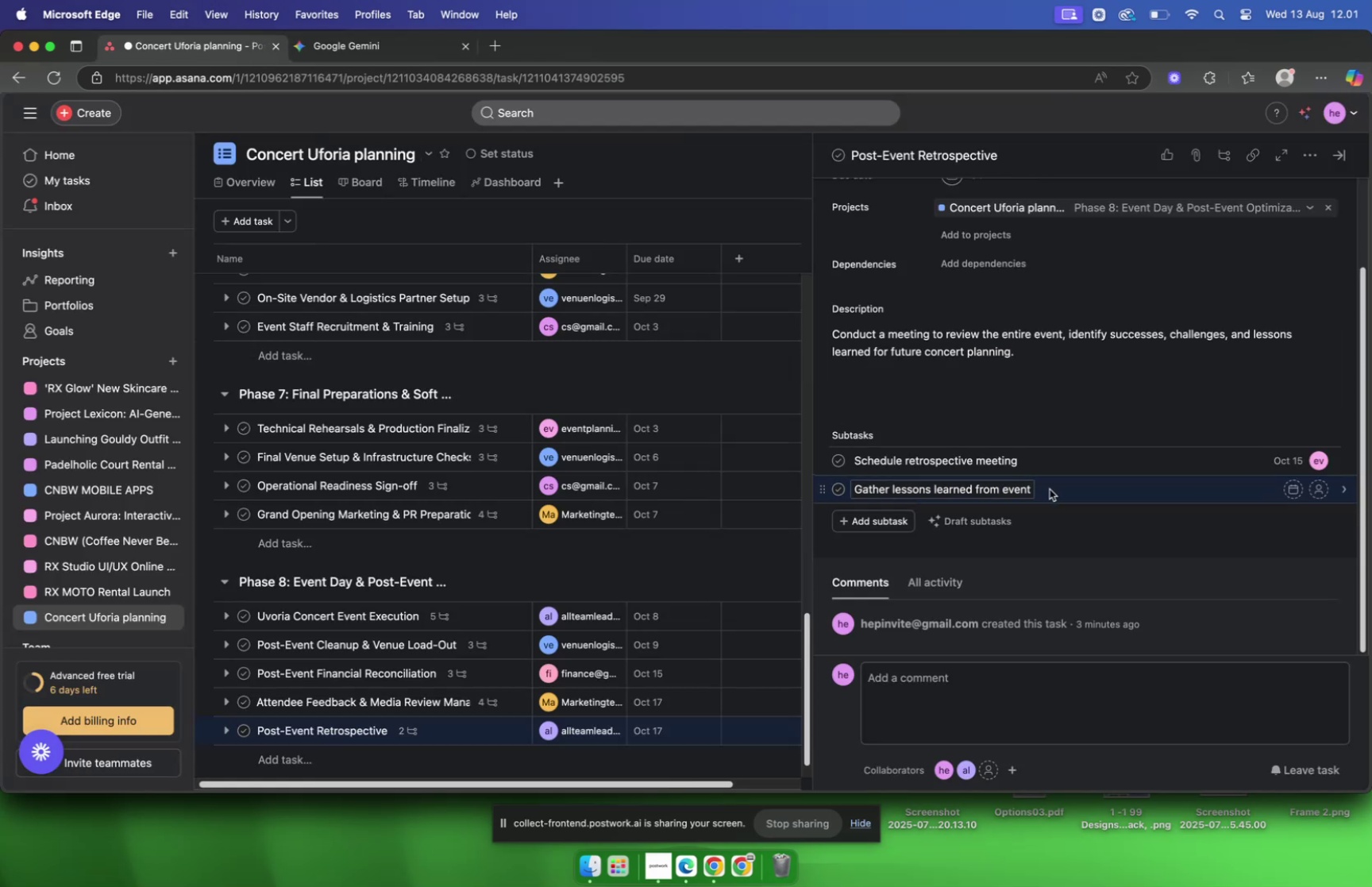 
left_click([1050, 488])
 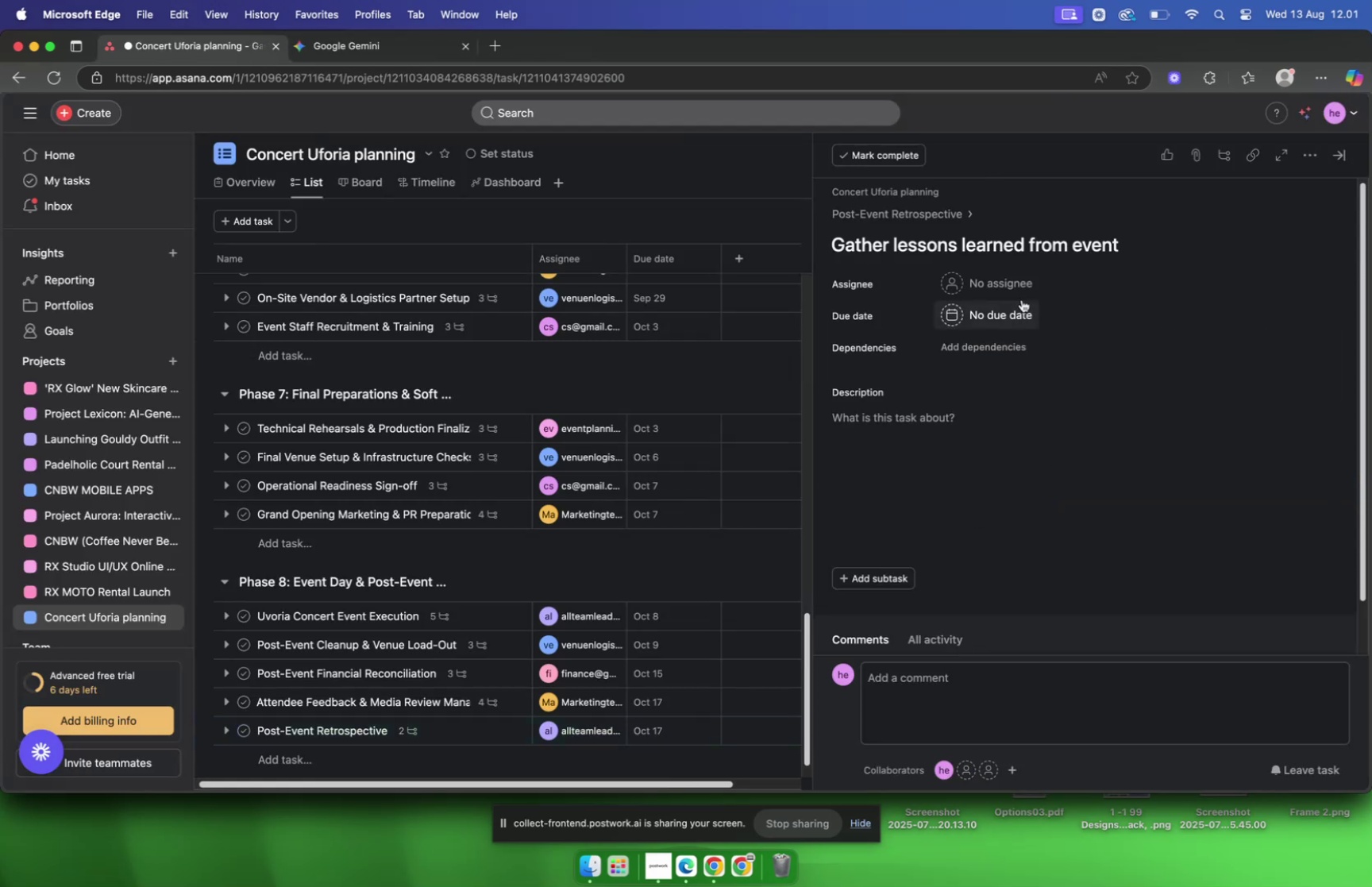 
left_click([1016, 287])
 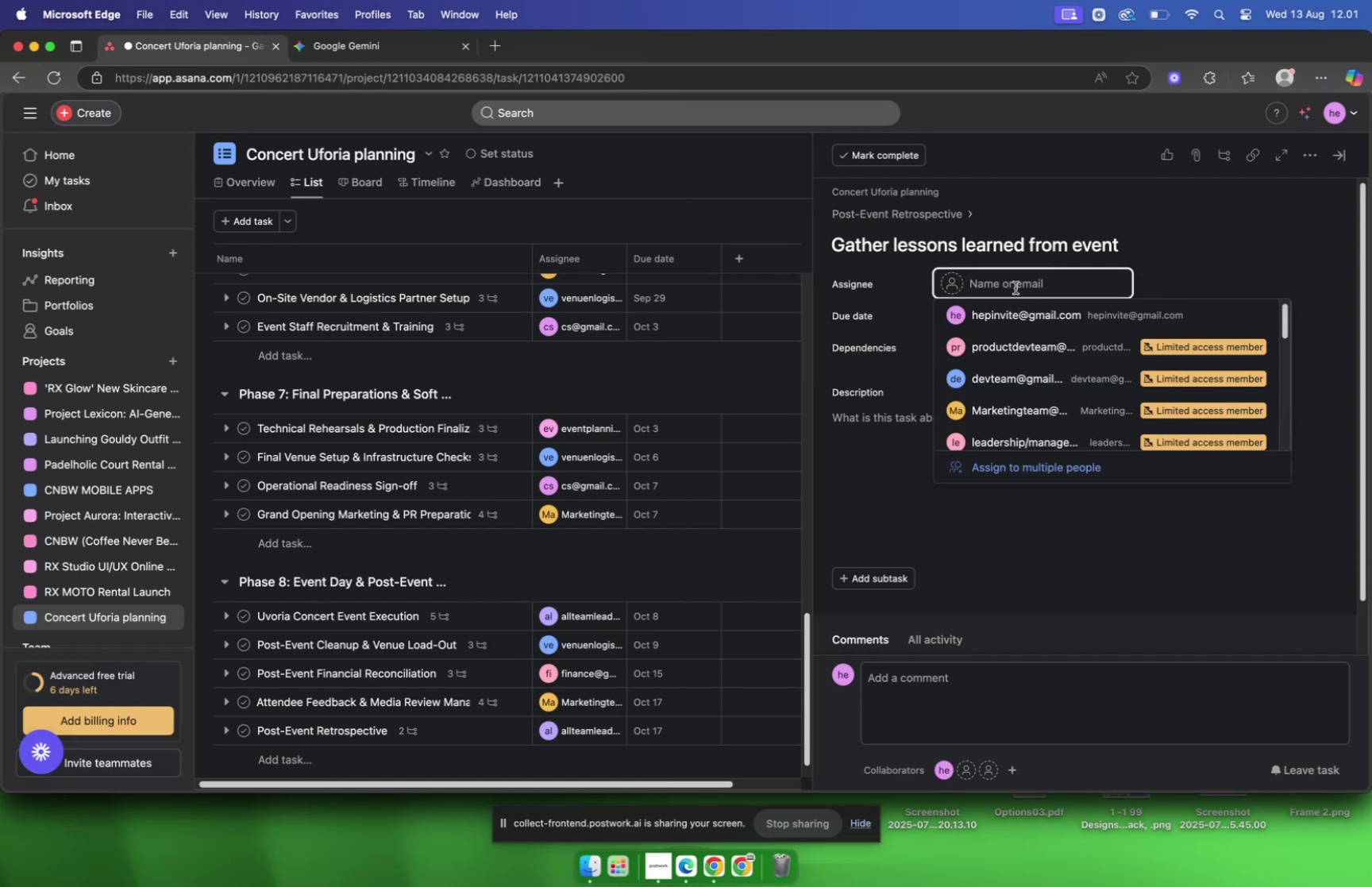 
type(all)
 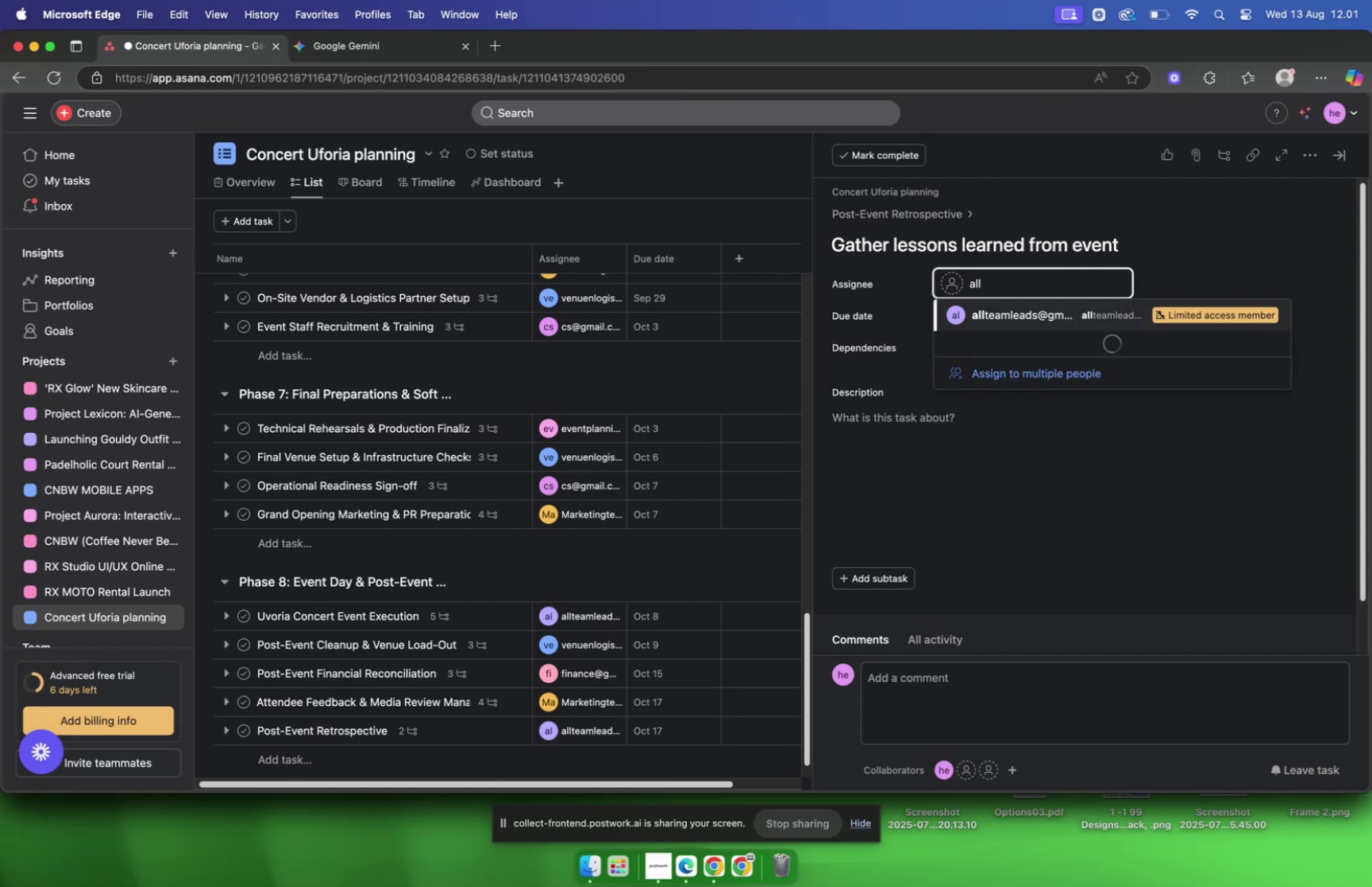 
key(Enter)
 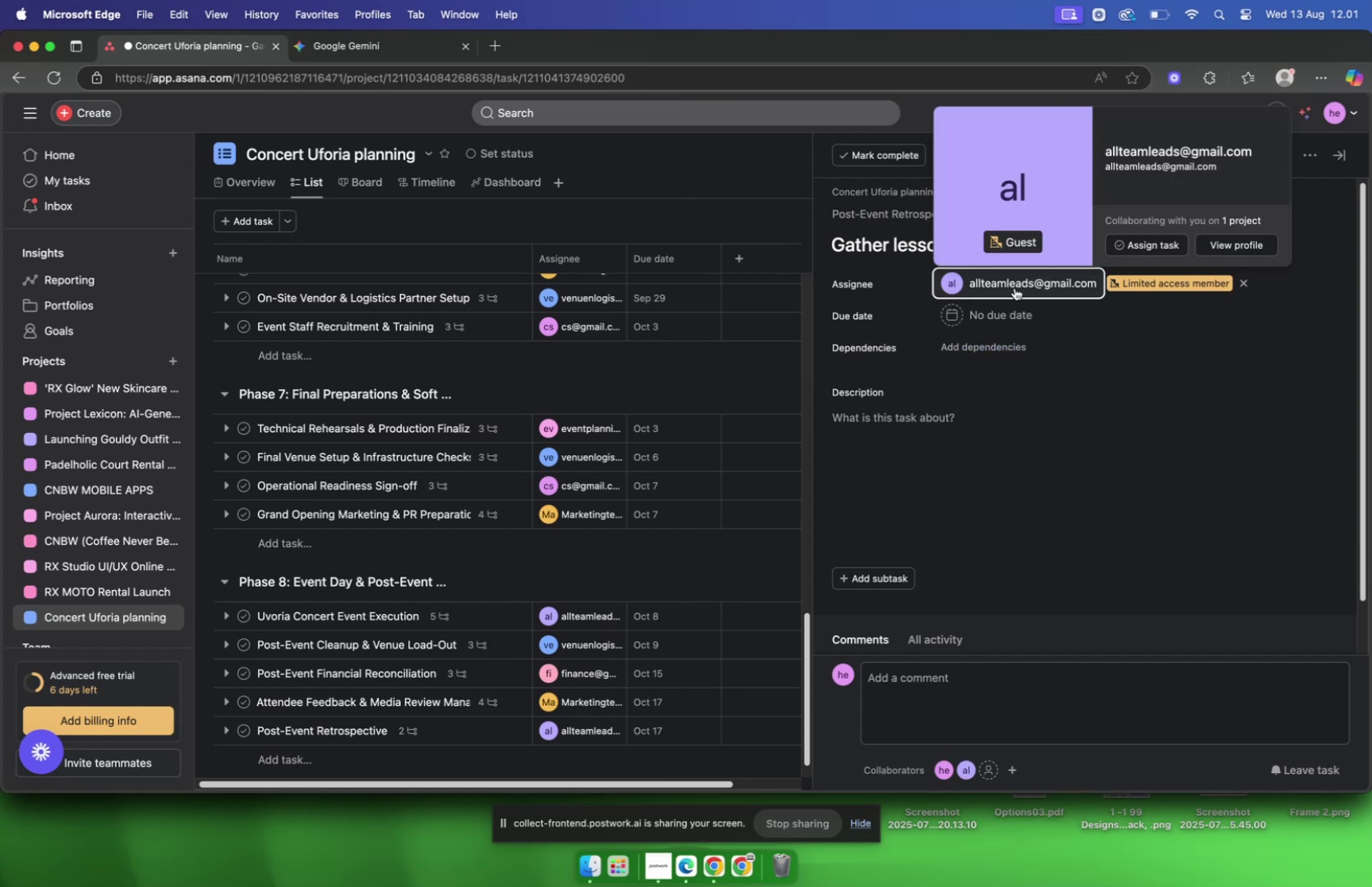 
left_click([980, 317])
 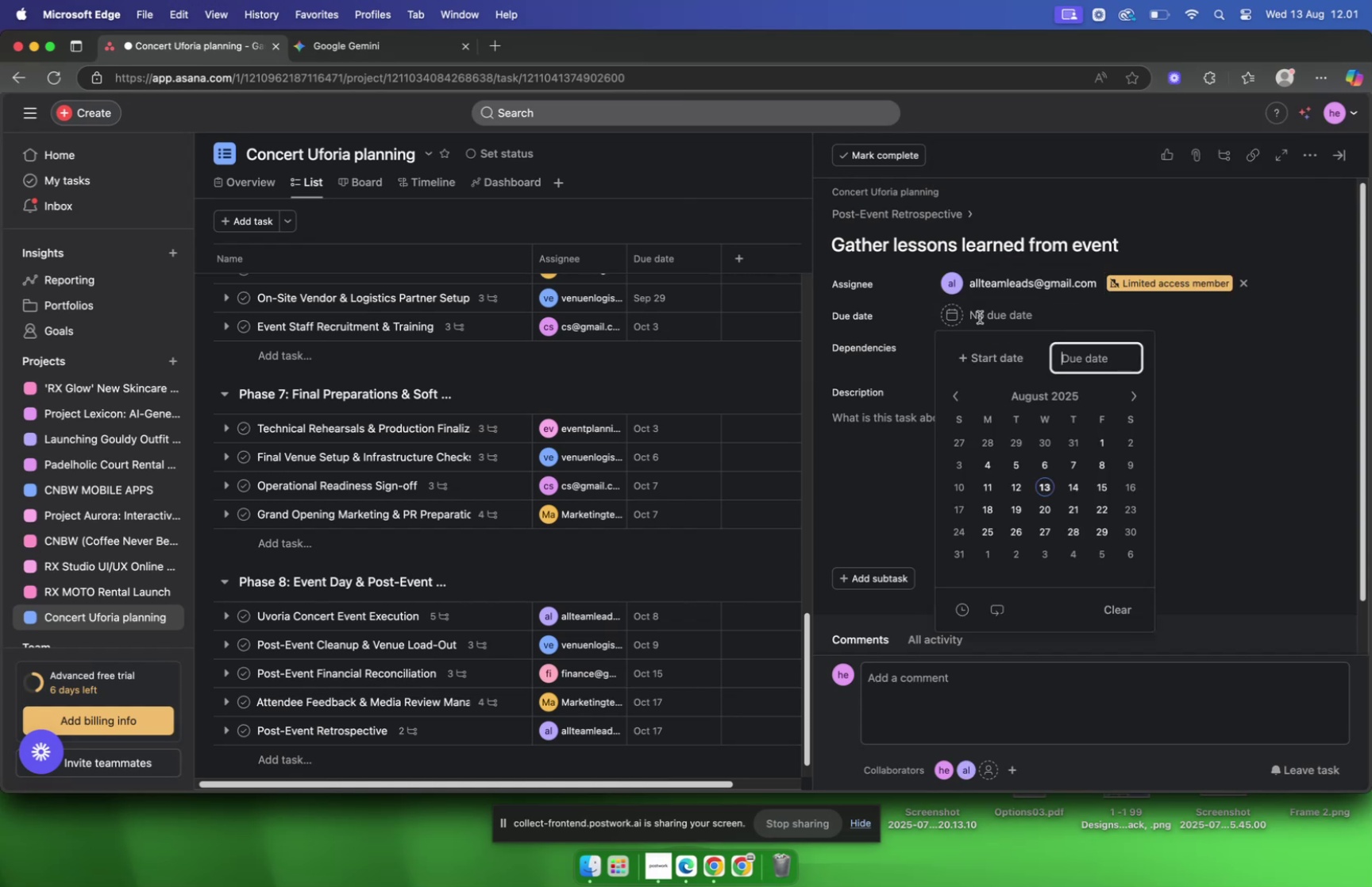 
type(16)
 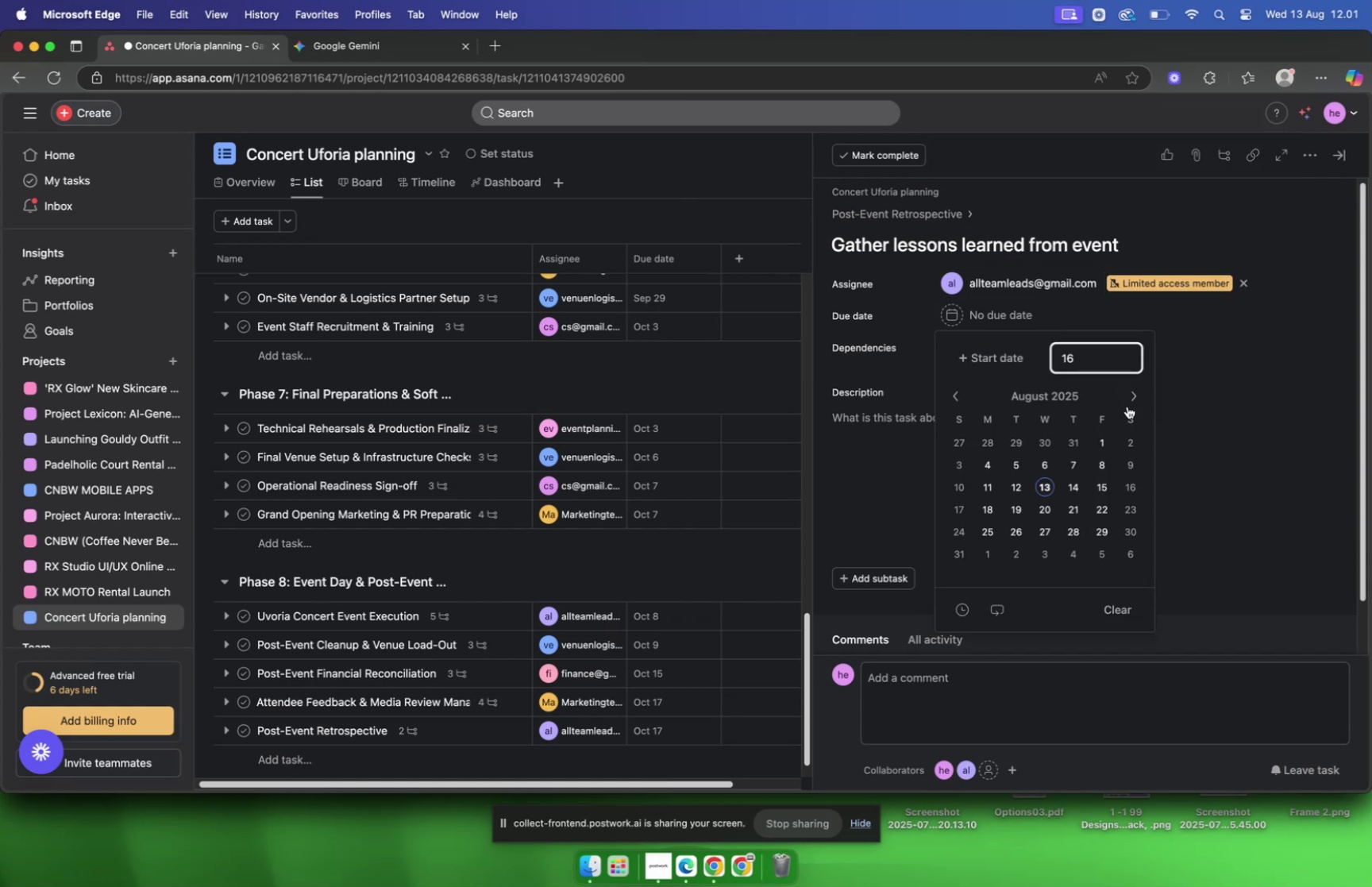 
double_click([1127, 401])
 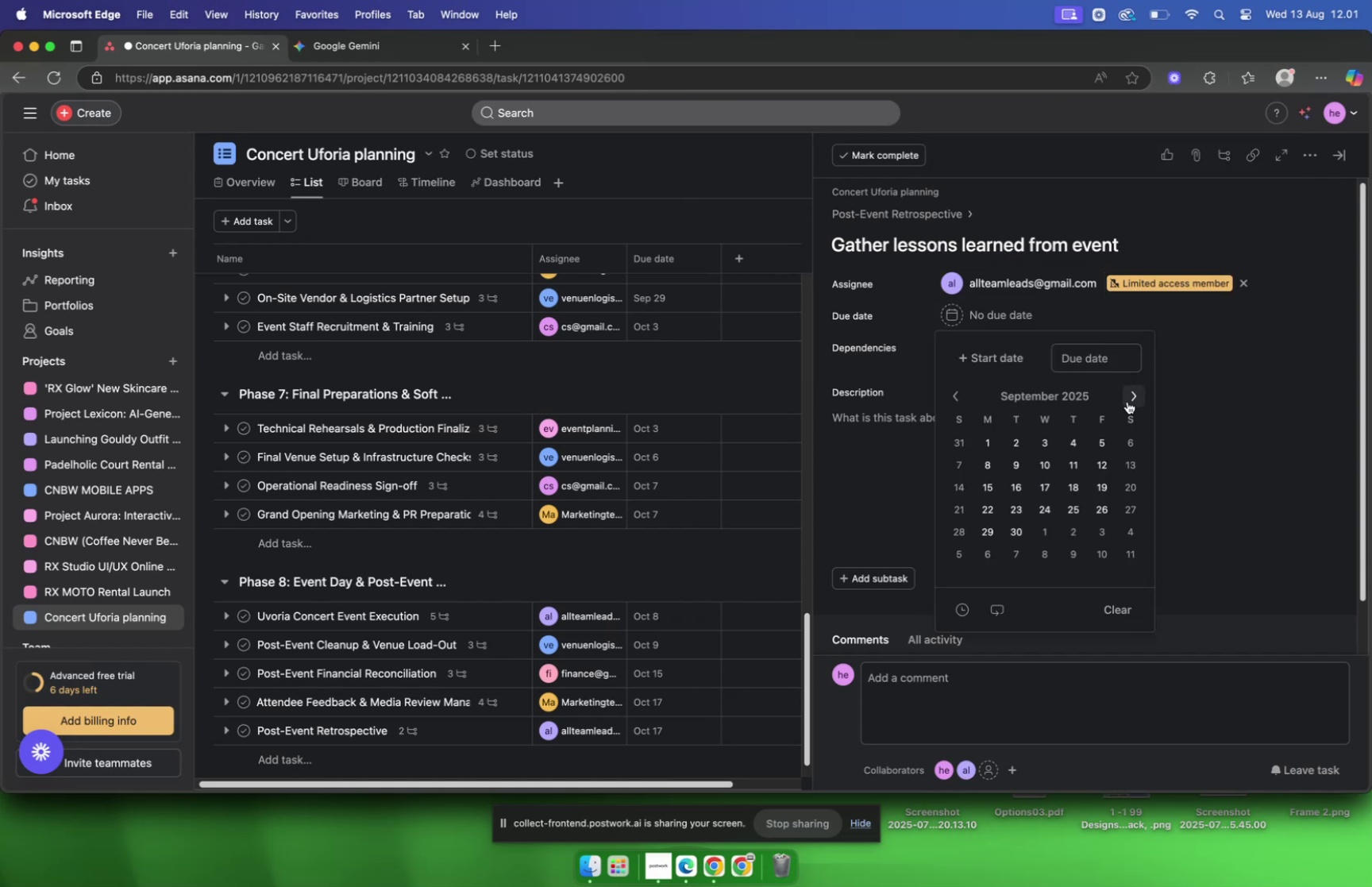 
left_click([1127, 401])
 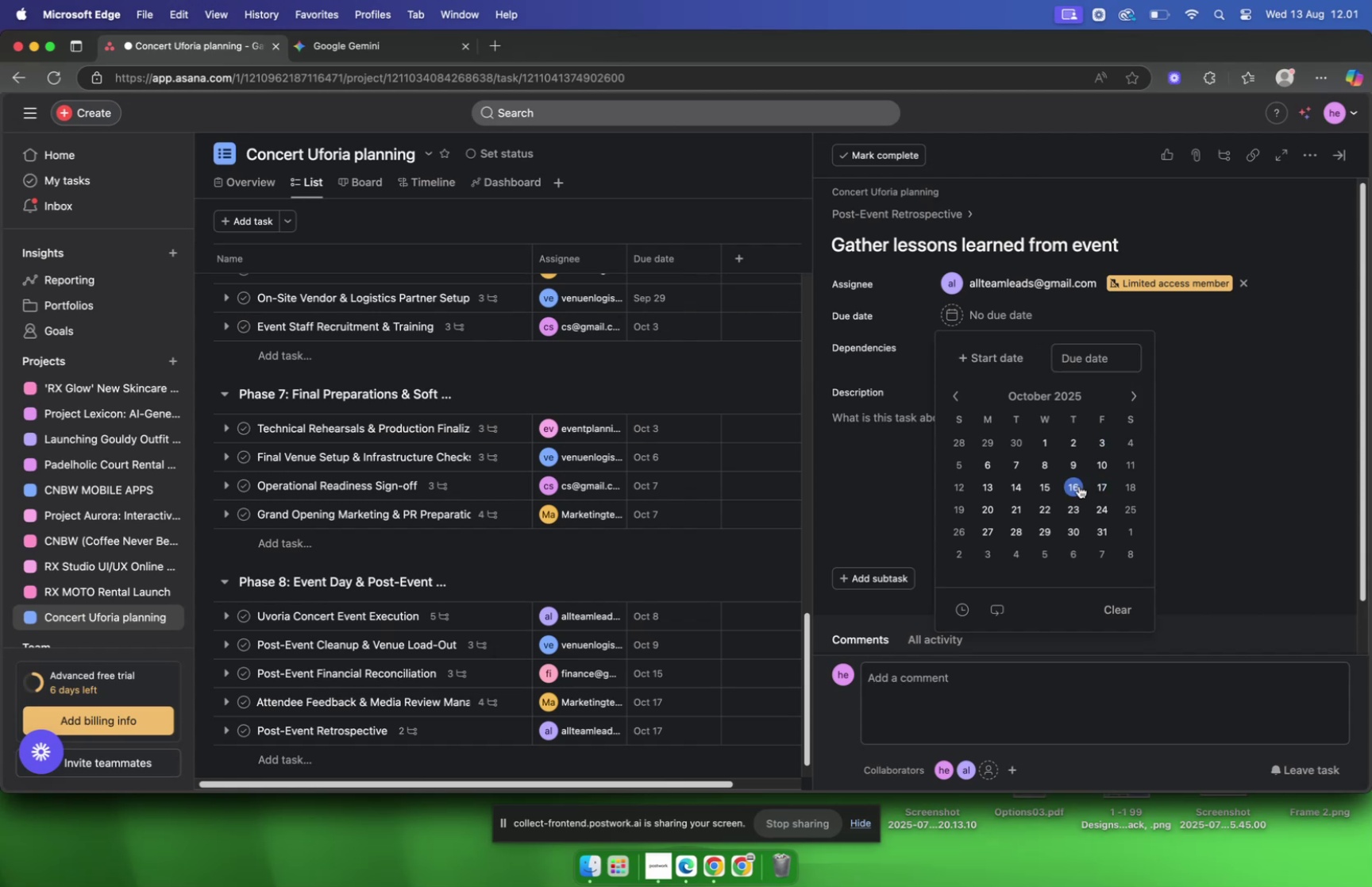 
left_click([1079, 485])
 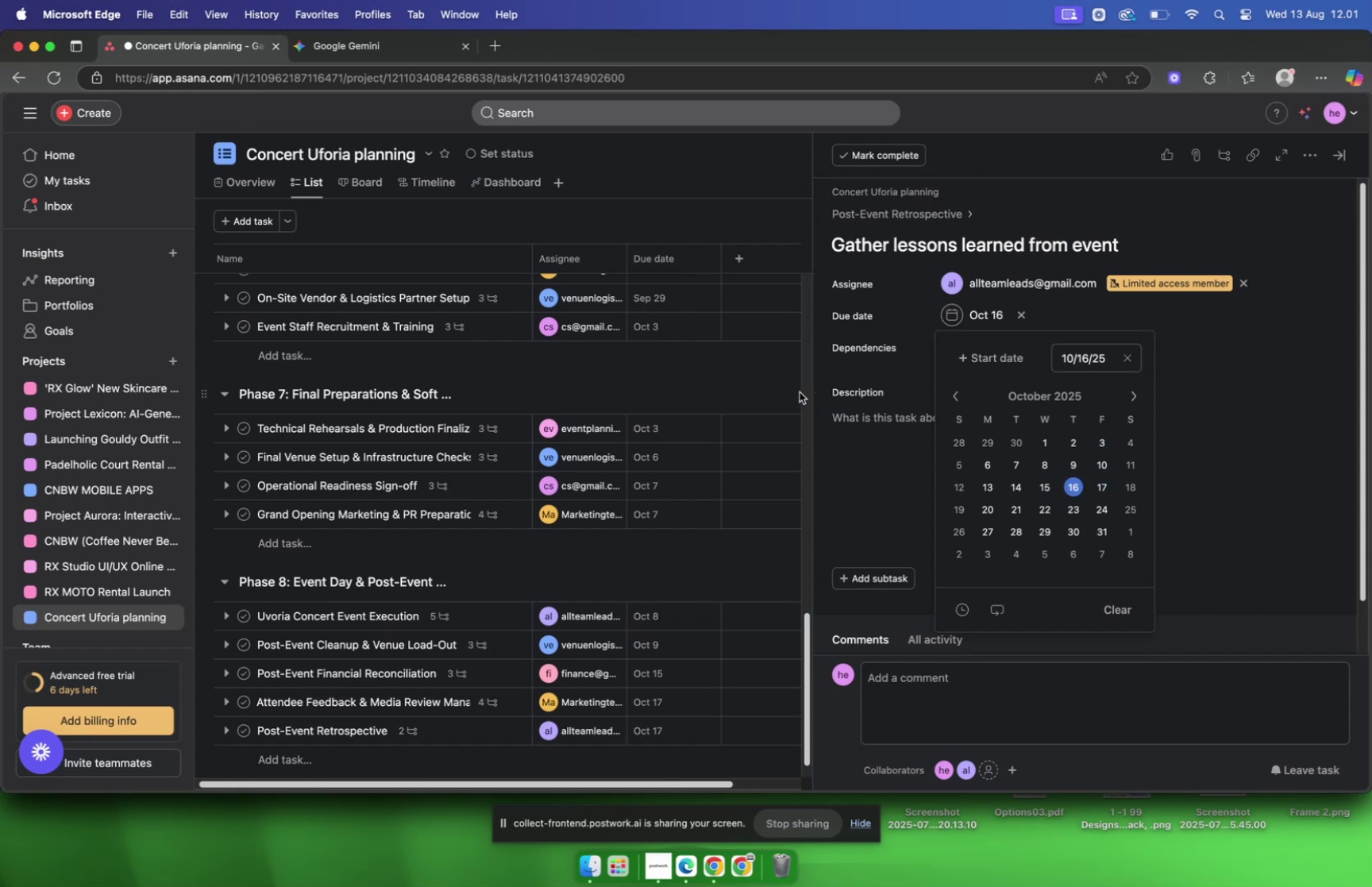 
left_click([351, 48])
 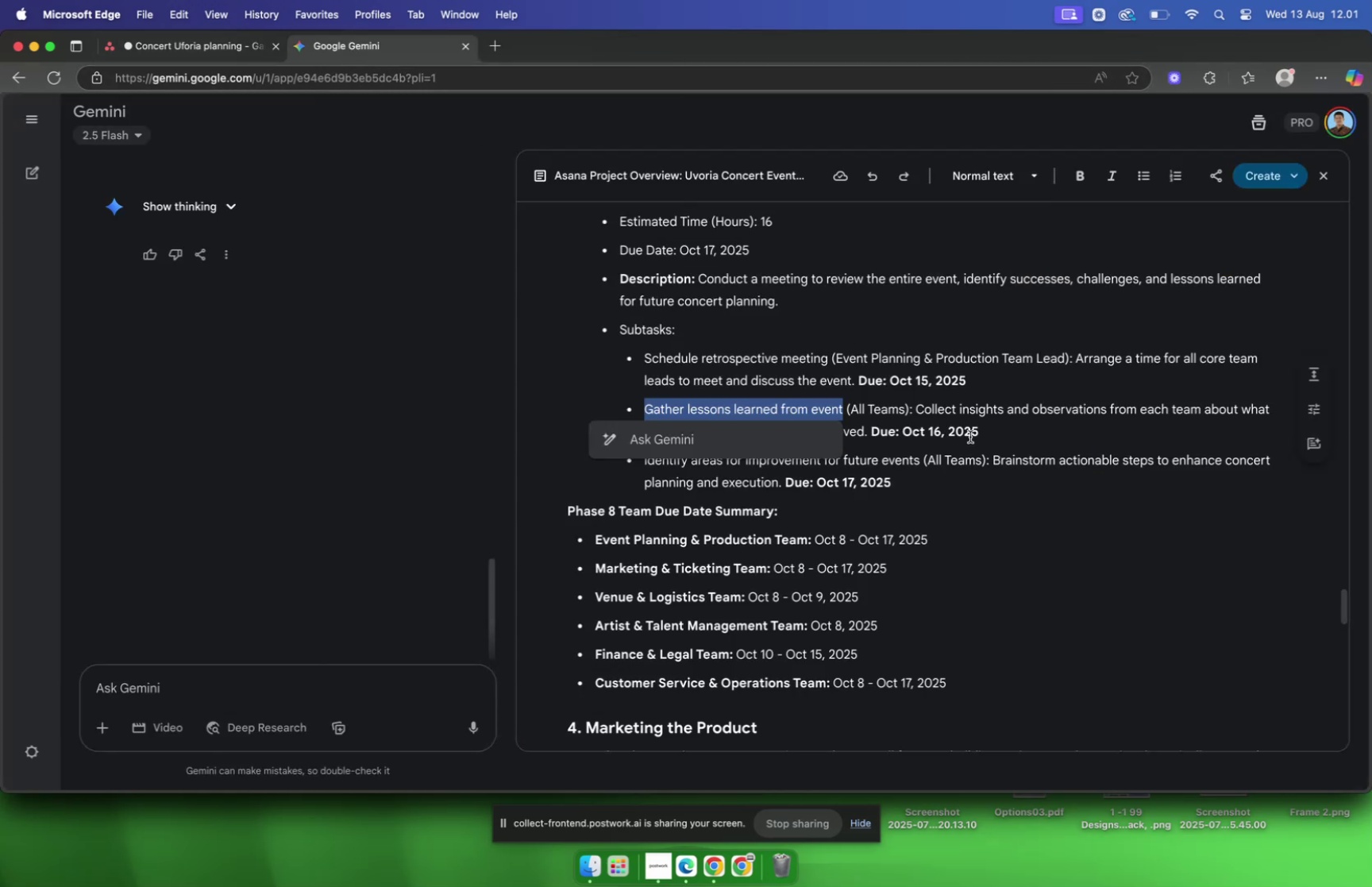 
left_click([970, 436])
 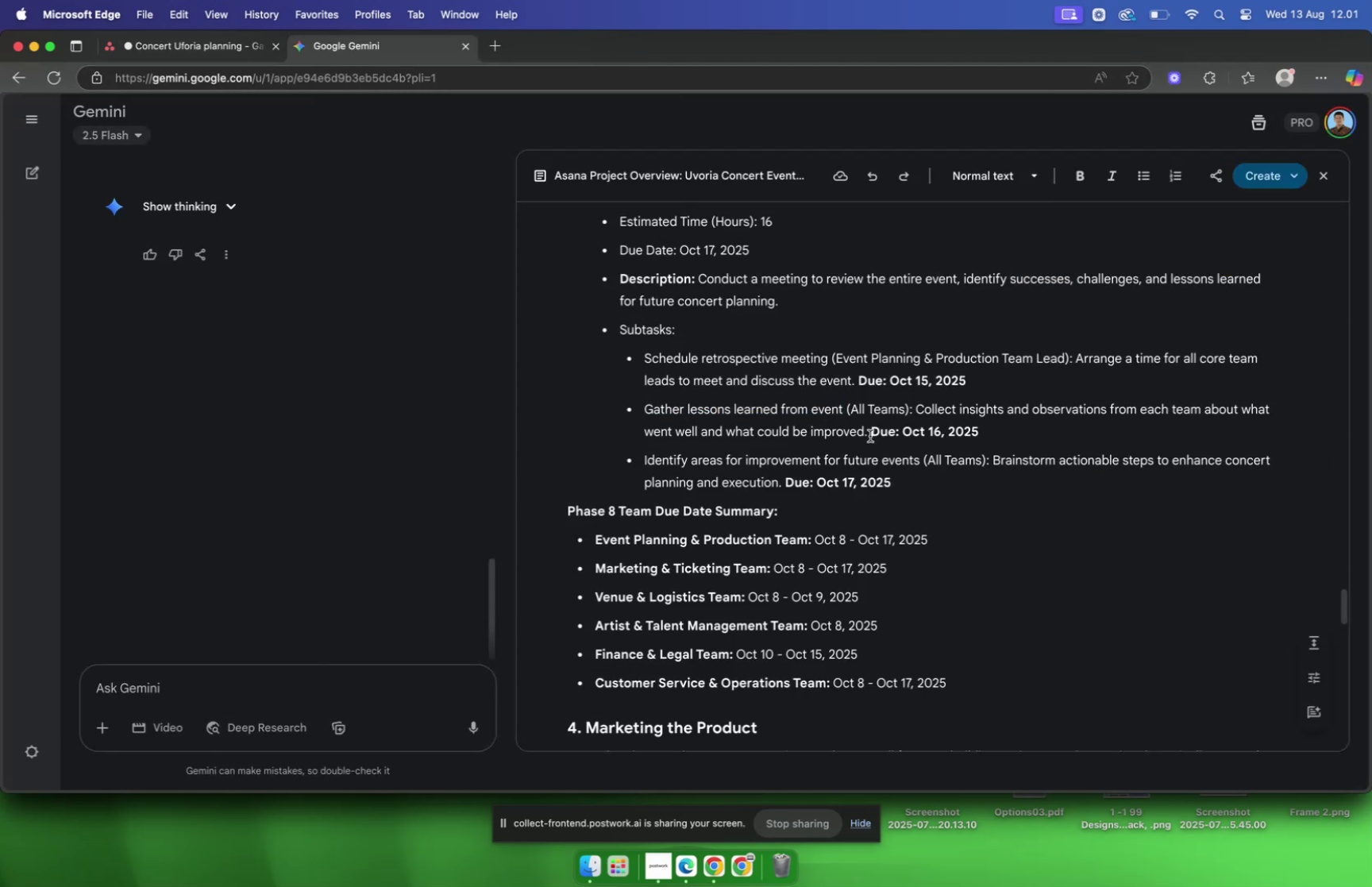 
left_click_drag(start_coordinate=[868, 434], to_coordinate=[919, 415])
 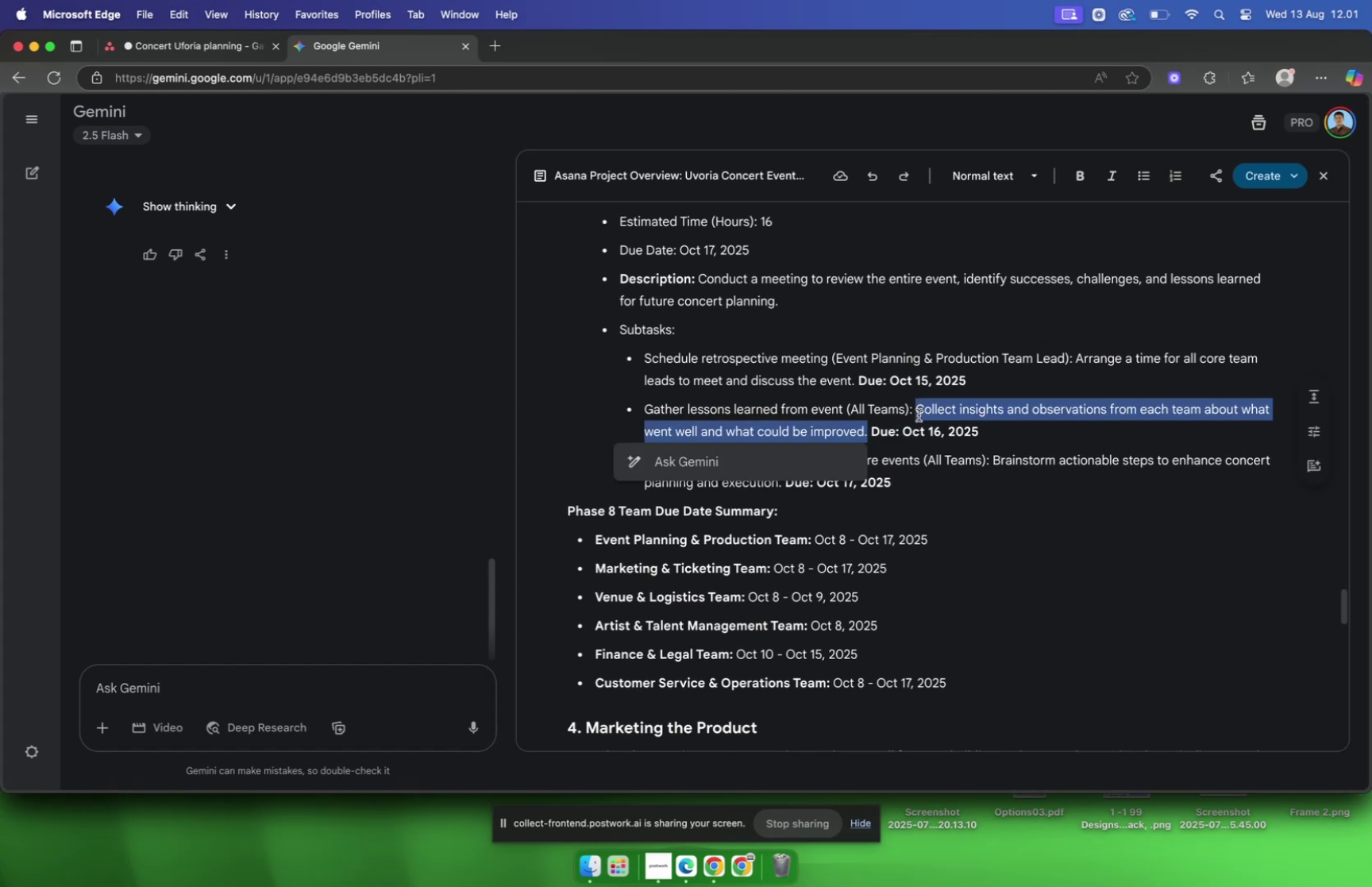 
key(Meta+C)
 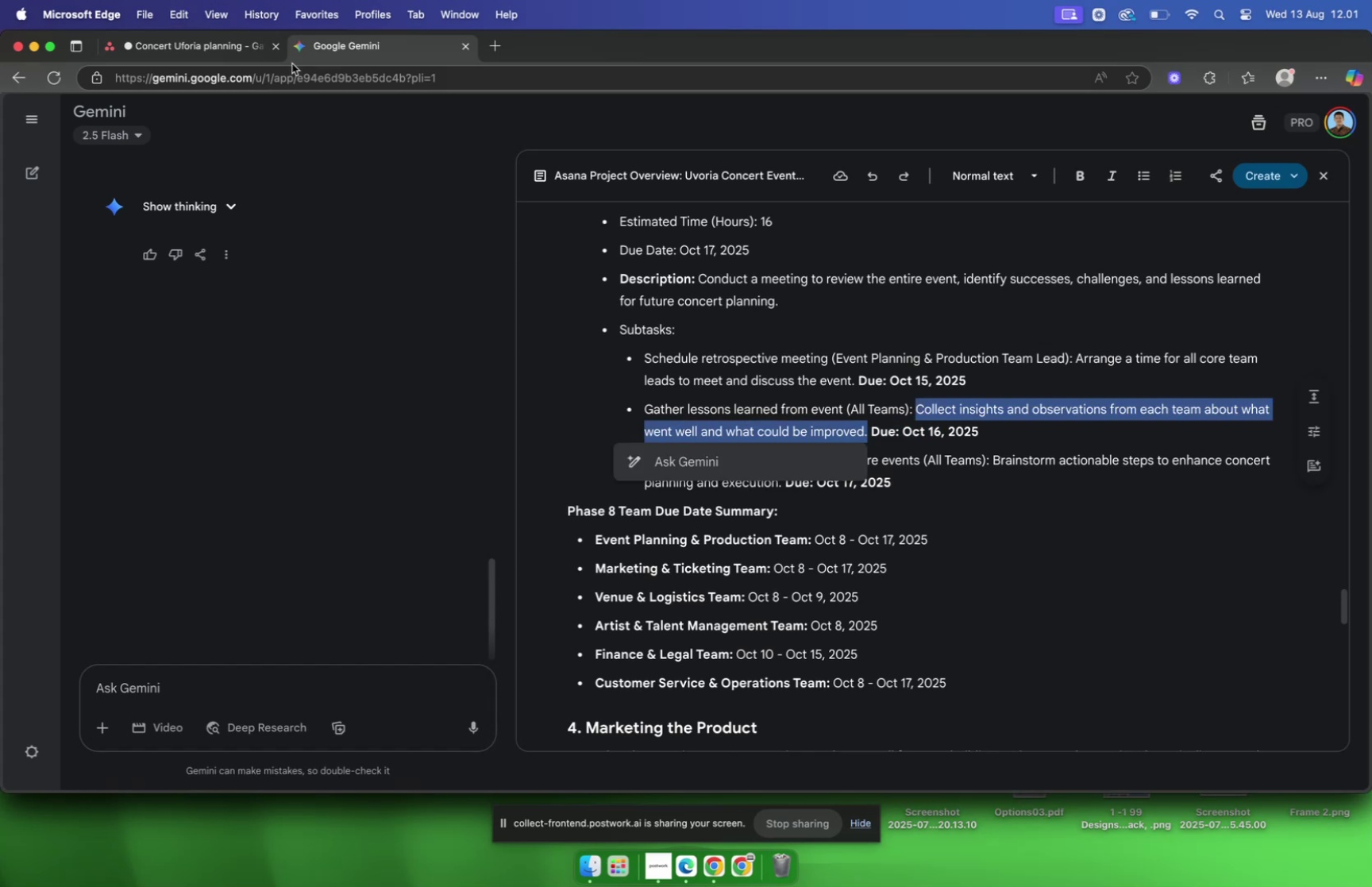 
left_click([225, 40])
 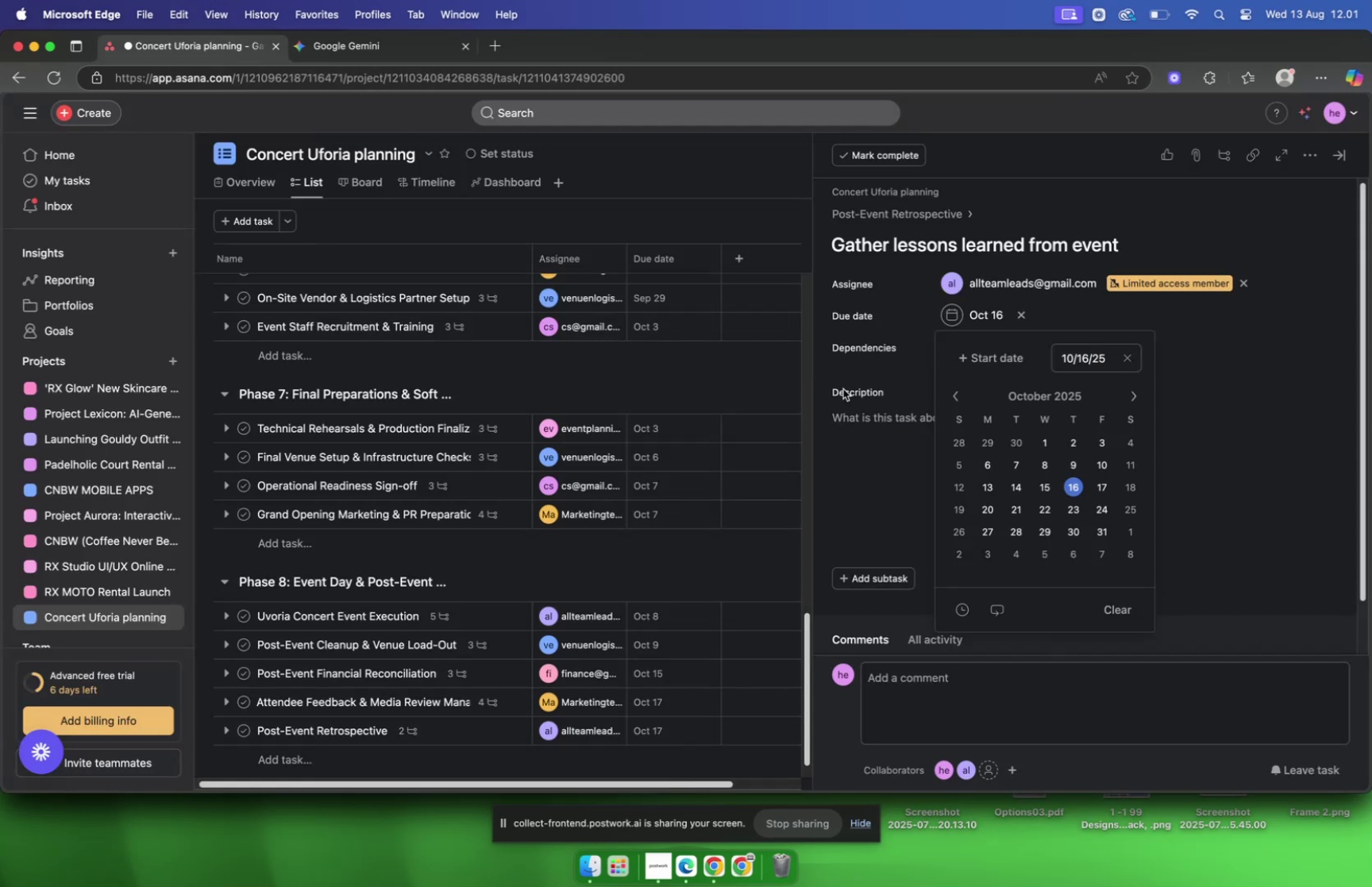 
left_click([868, 433])
 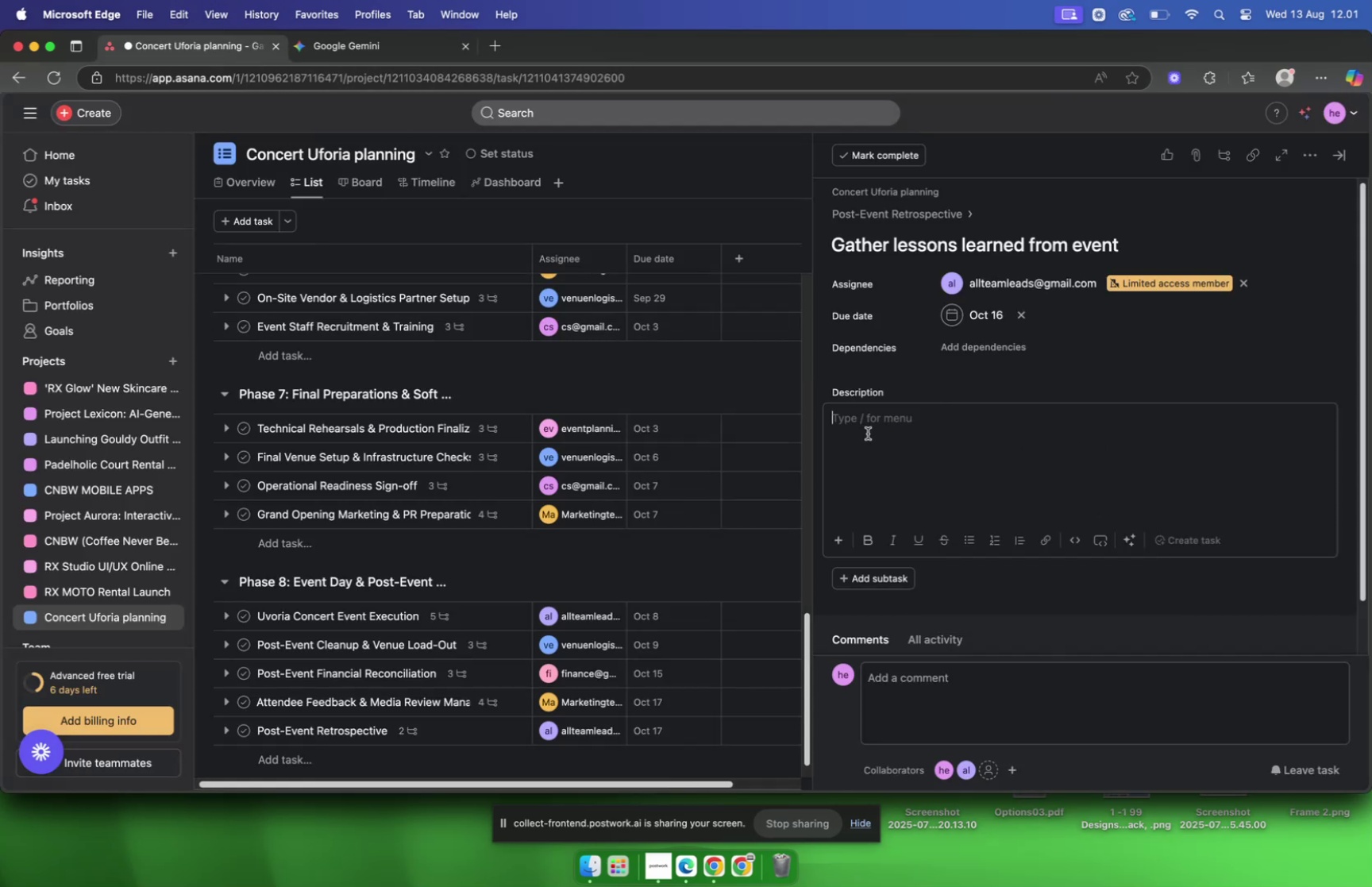 
key(Meta+V)
 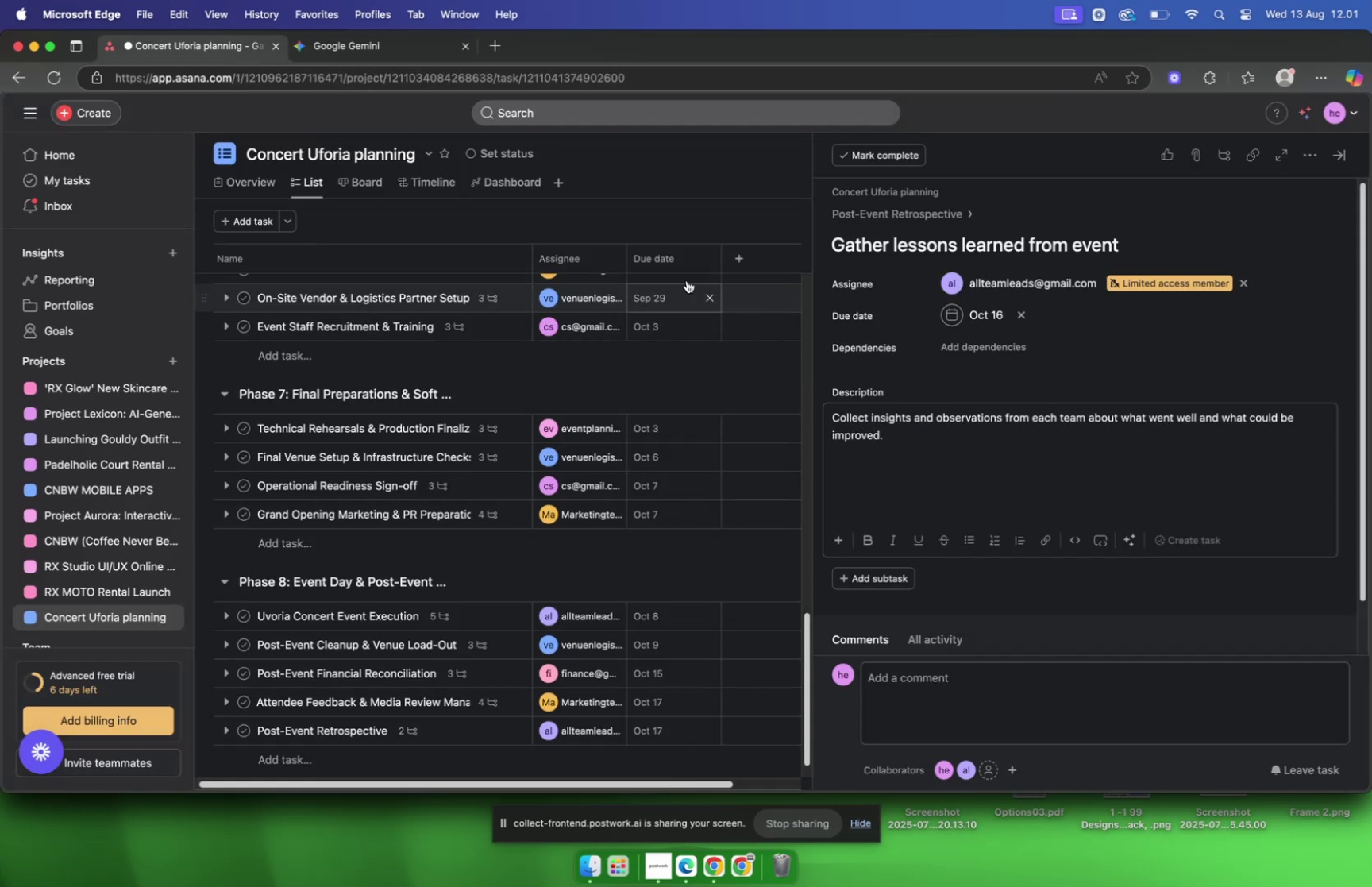 
left_click([368, 51])
 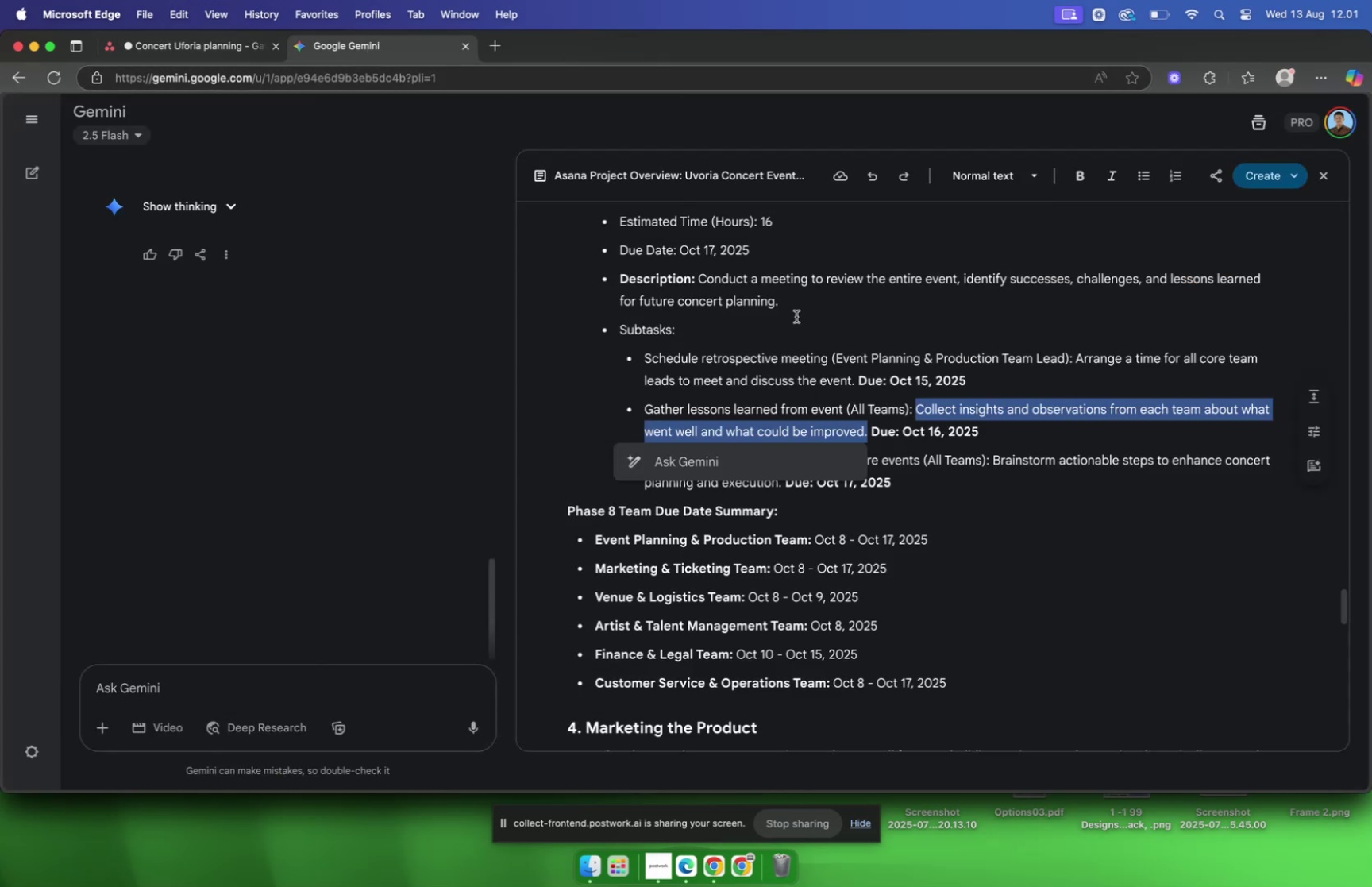 
left_click([800, 363])
 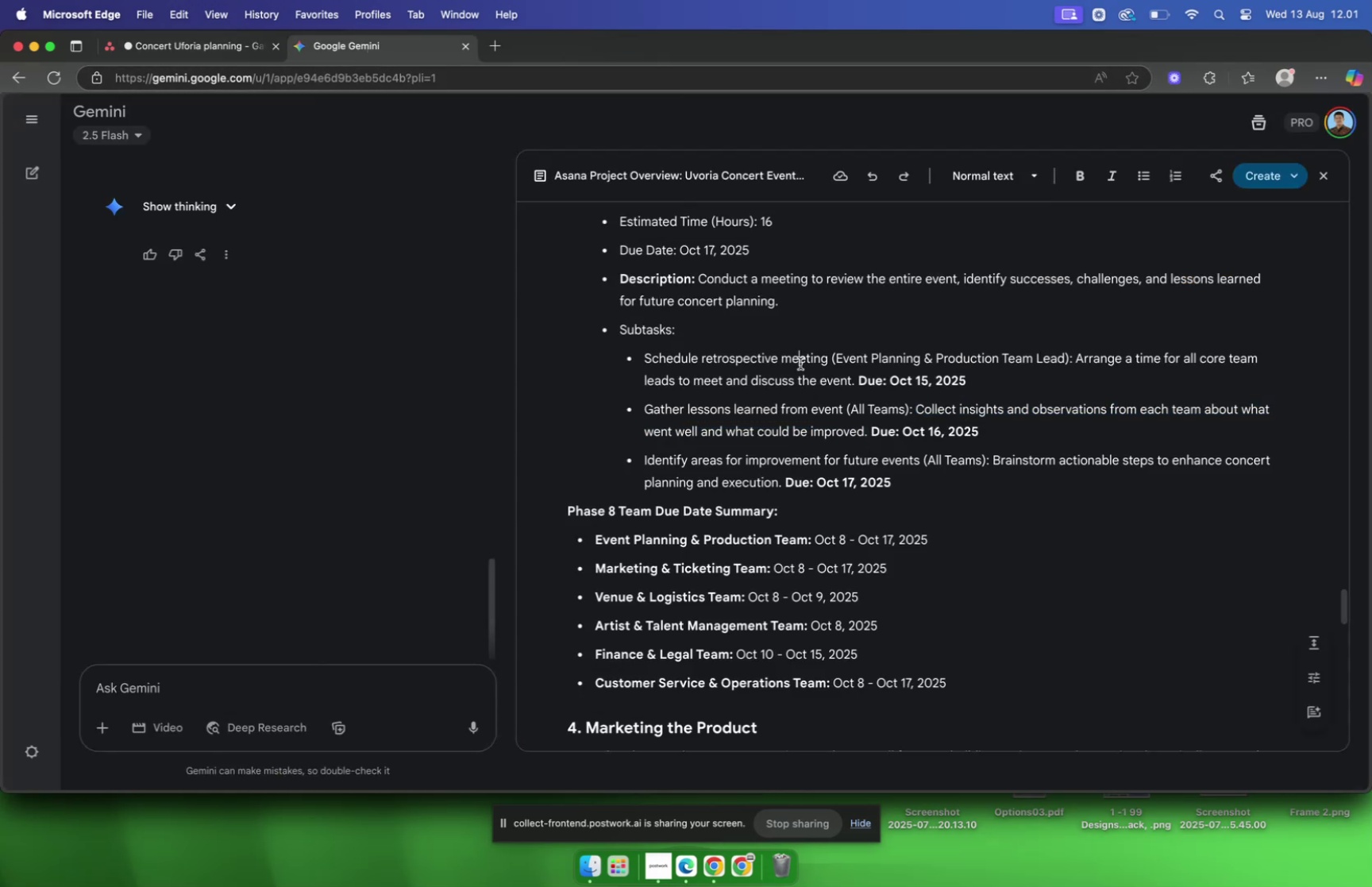 
scroll: coordinate [800, 363], scroll_direction: down, amount: 8.0
 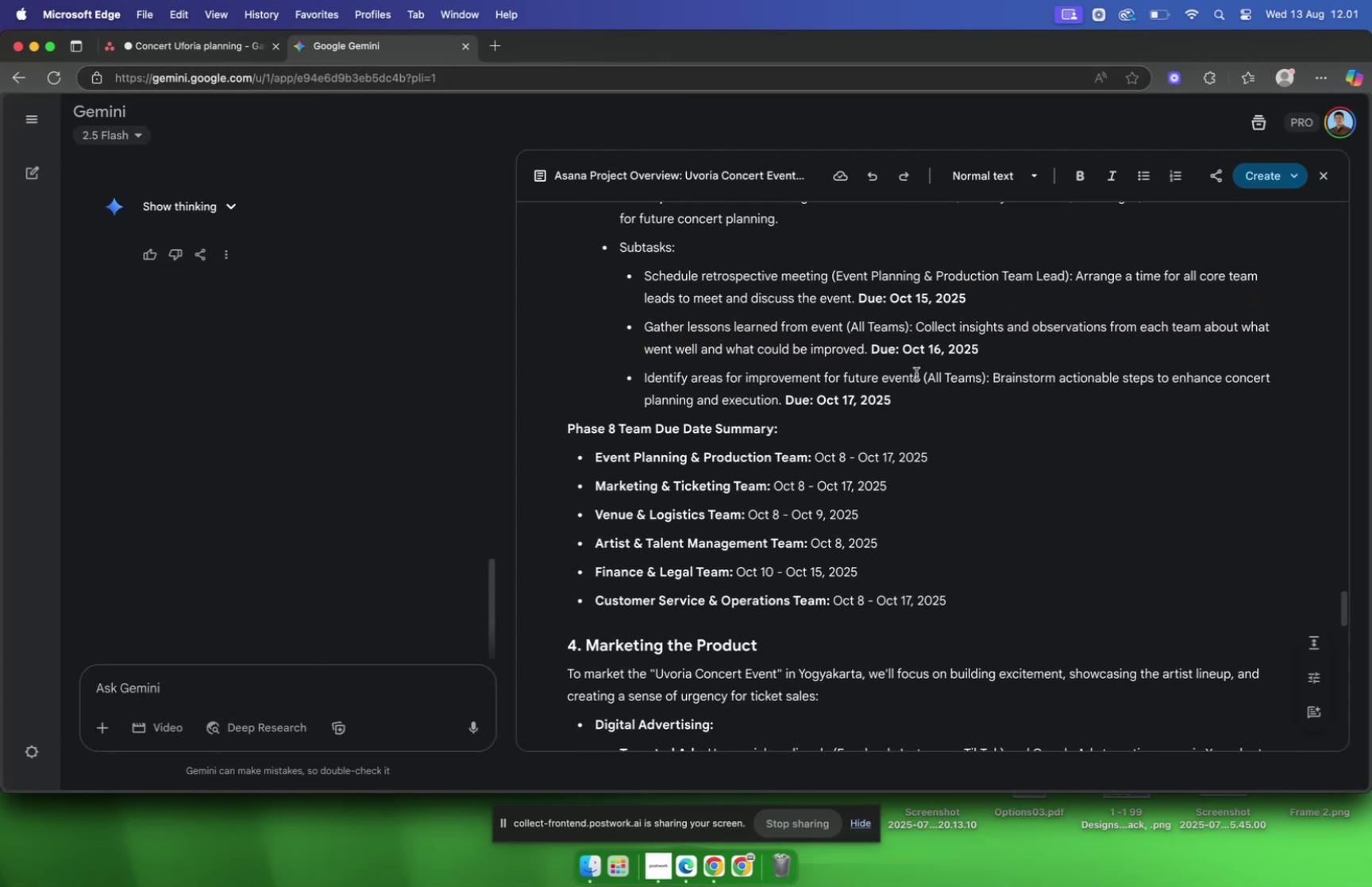 
left_click_drag(start_coordinate=[919, 378], to_coordinate=[646, 385])
 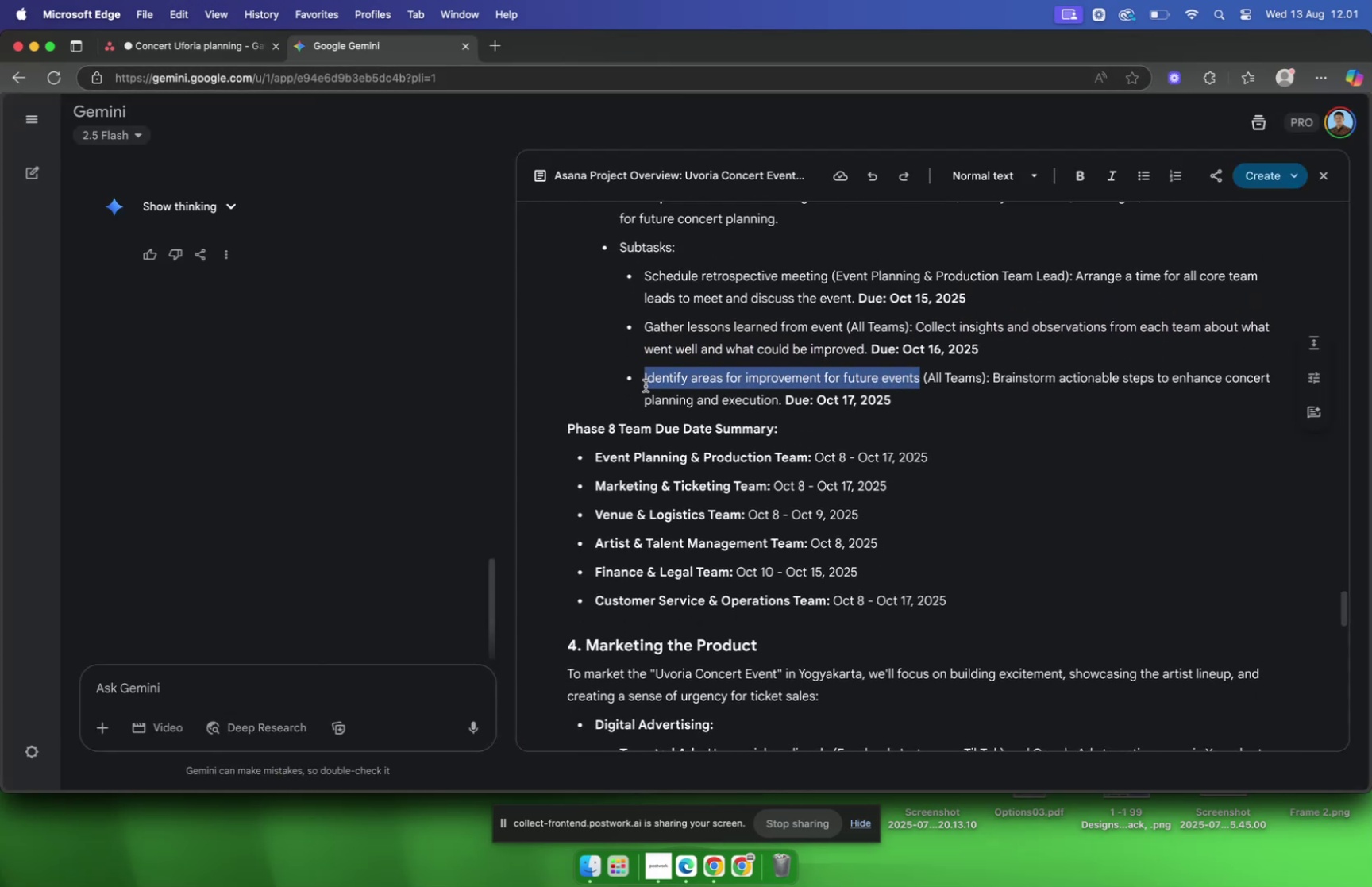 
key(Meta+C)
 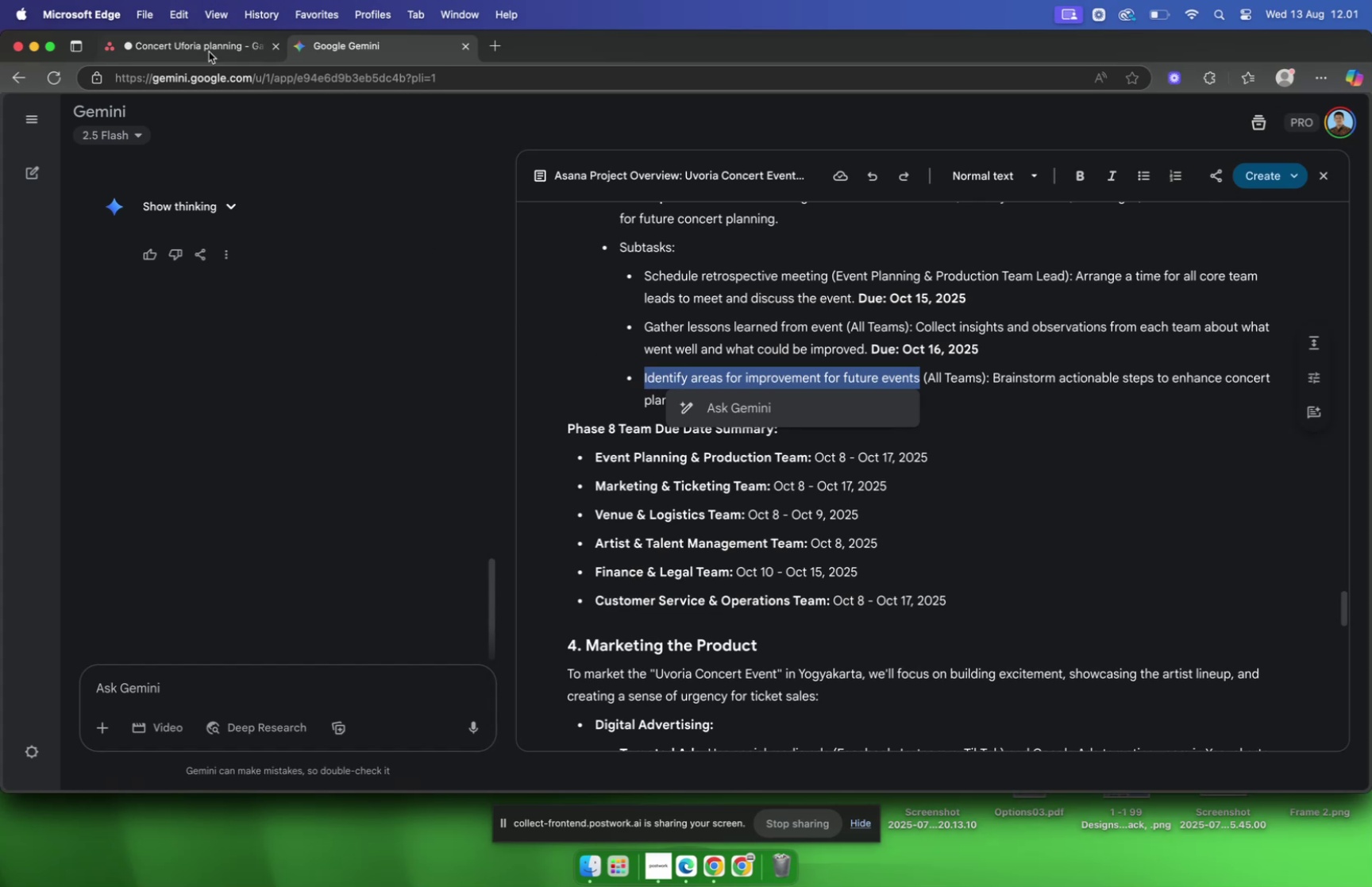 
left_click([202, 42])
 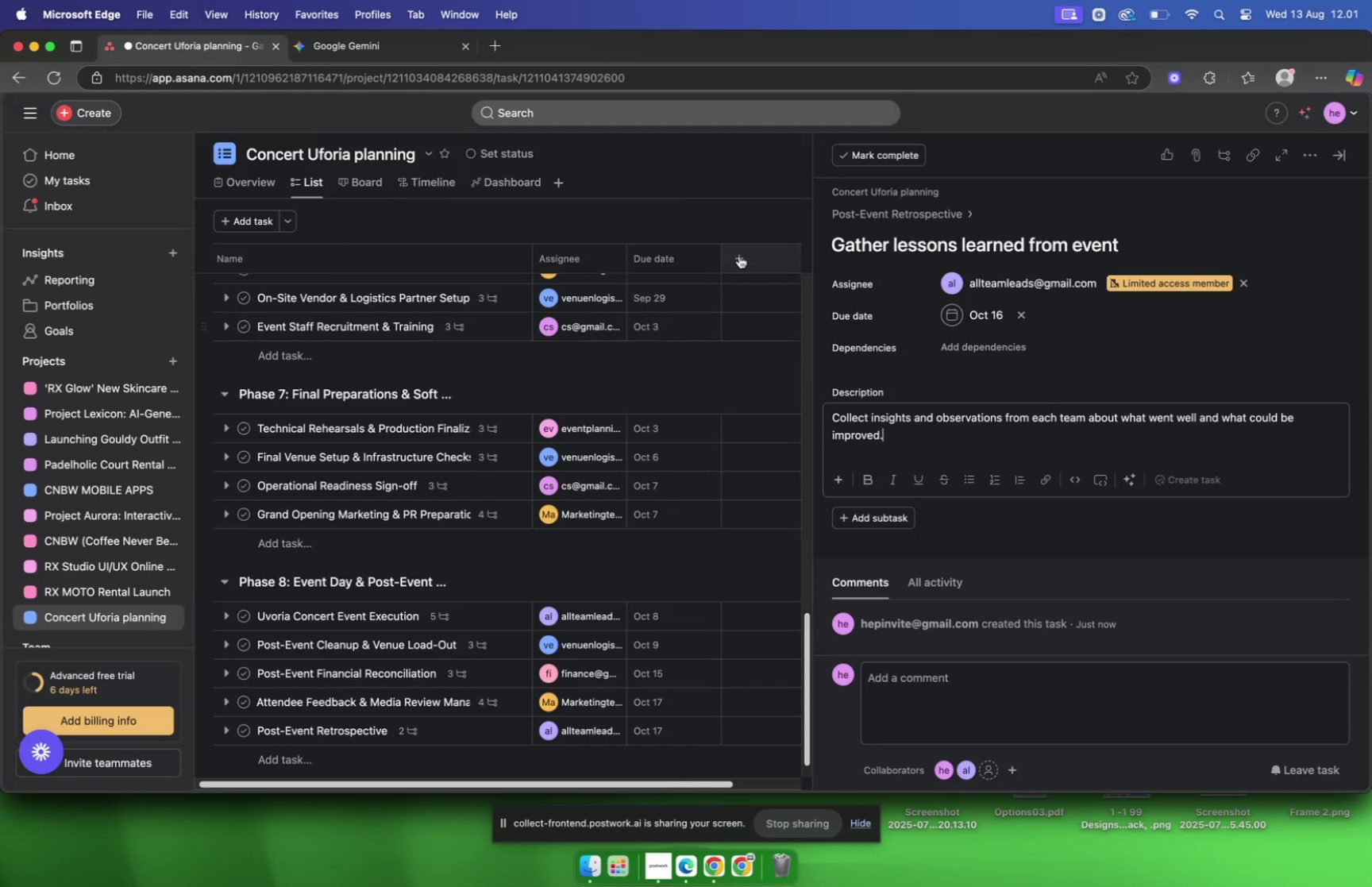 
left_click([844, 217])
 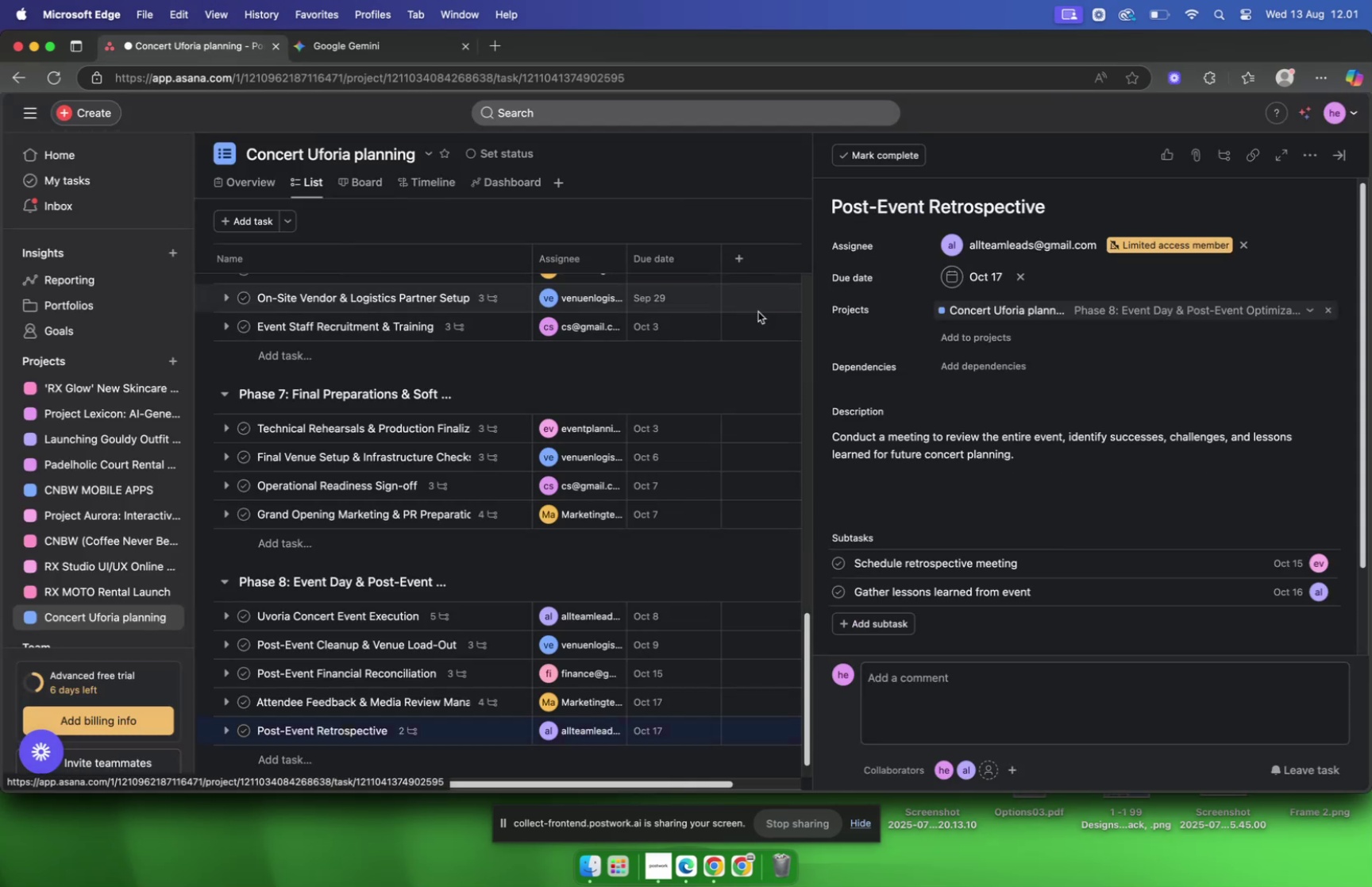 
scroll: coordinate [611, 390], scroll_direction: down, amount: 3.0
 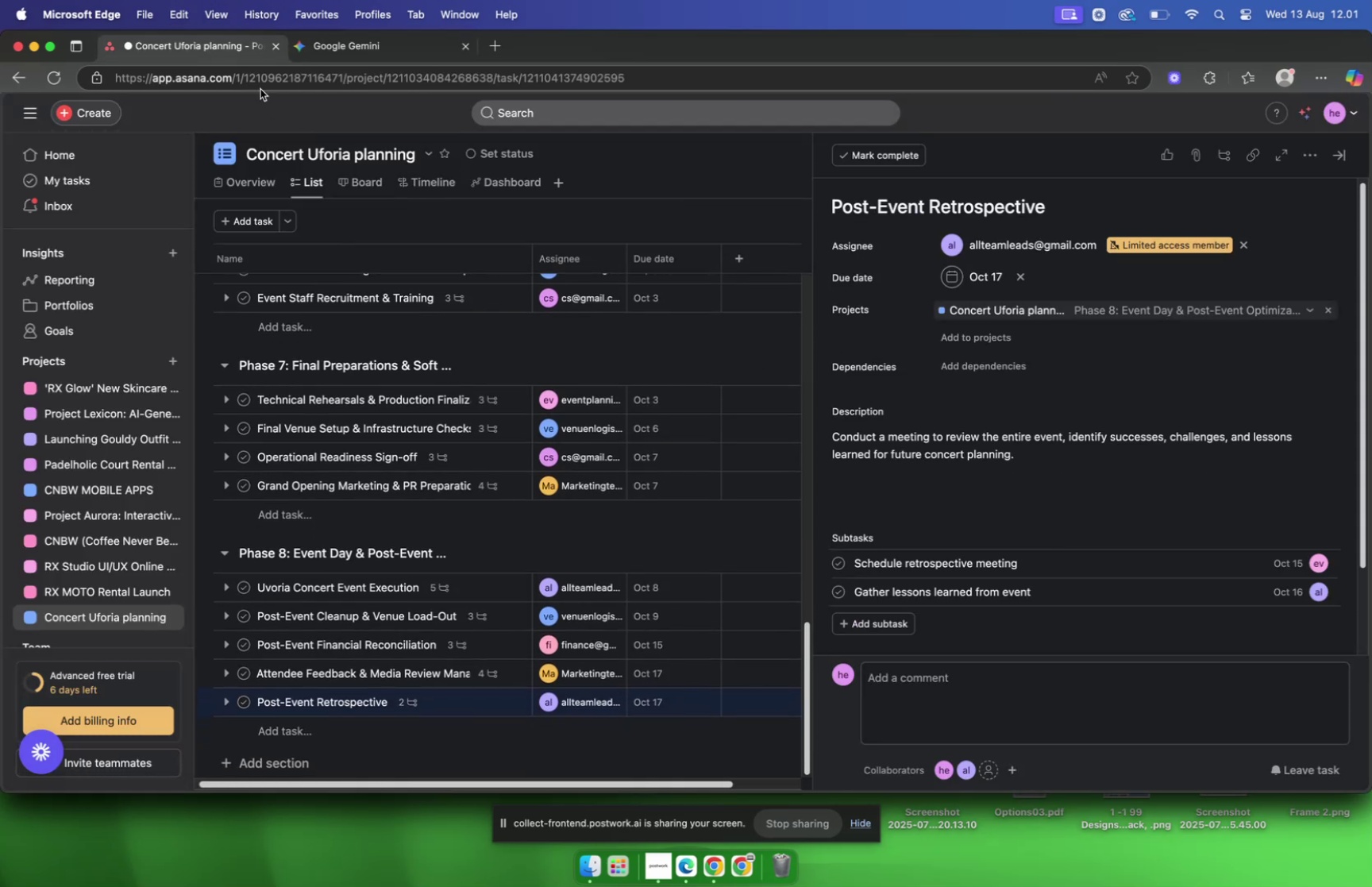 
left_click([341, 34])
 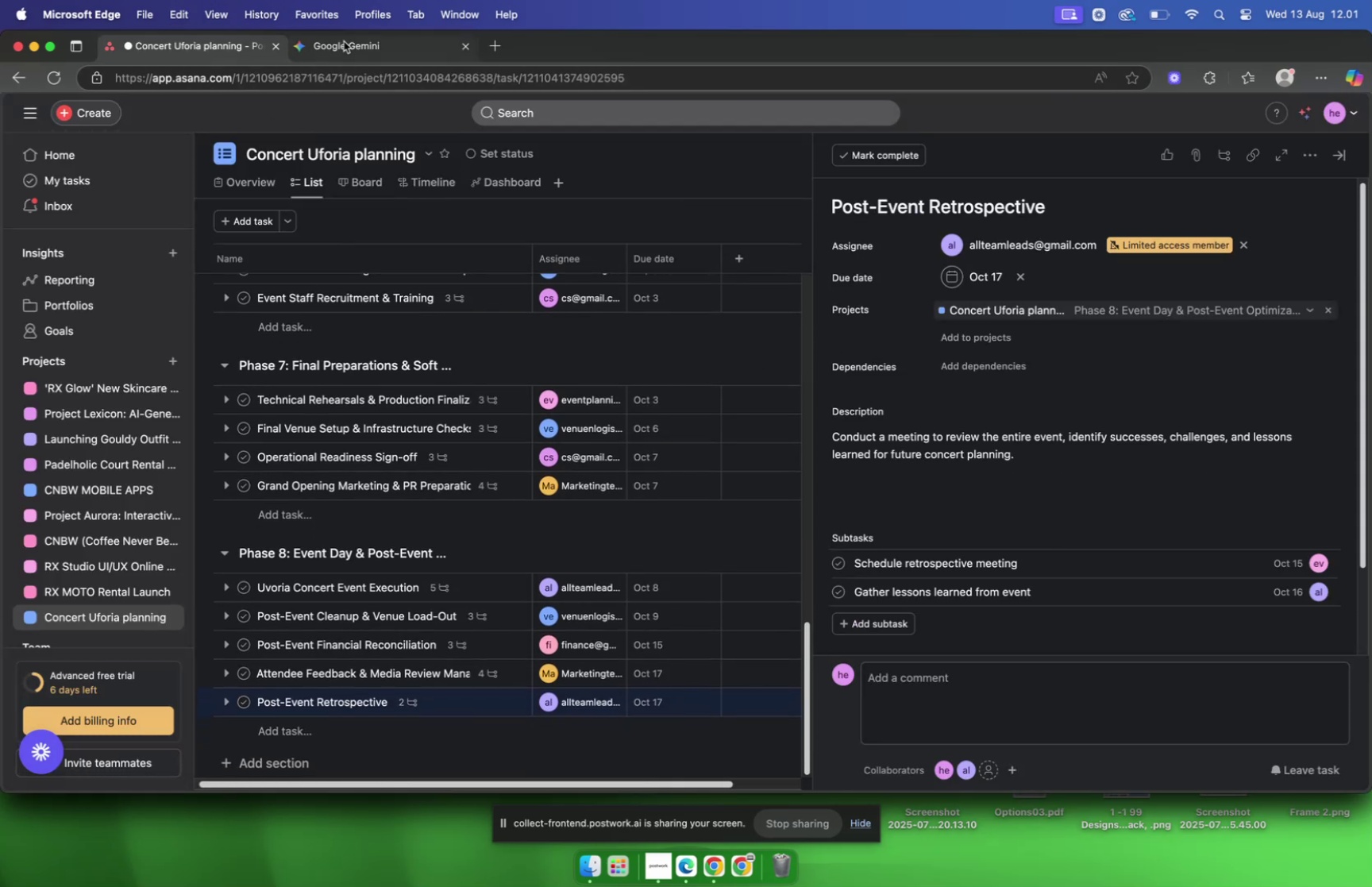 
left_click([345, 43])
 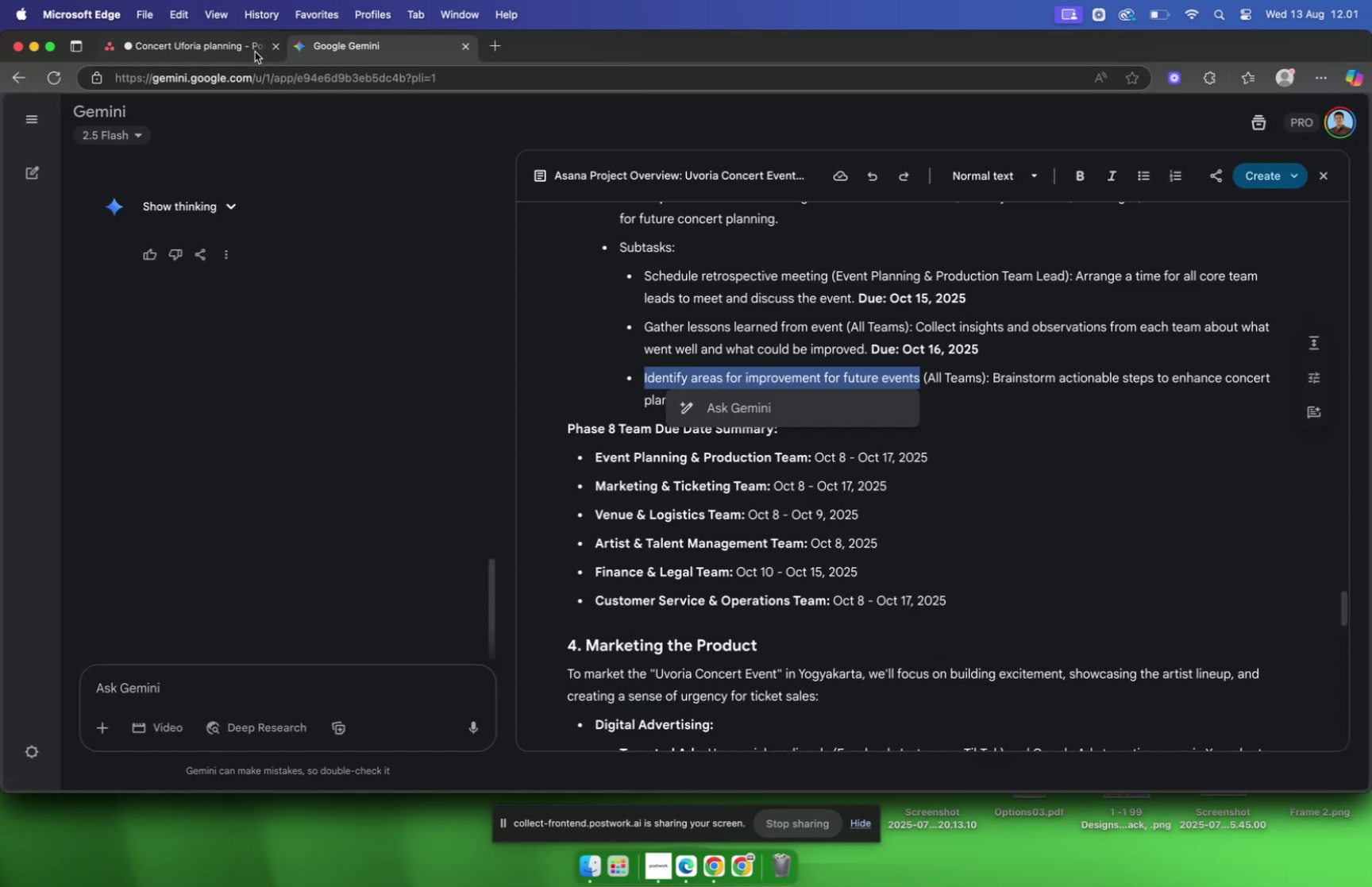 
left_click([214, 52])
 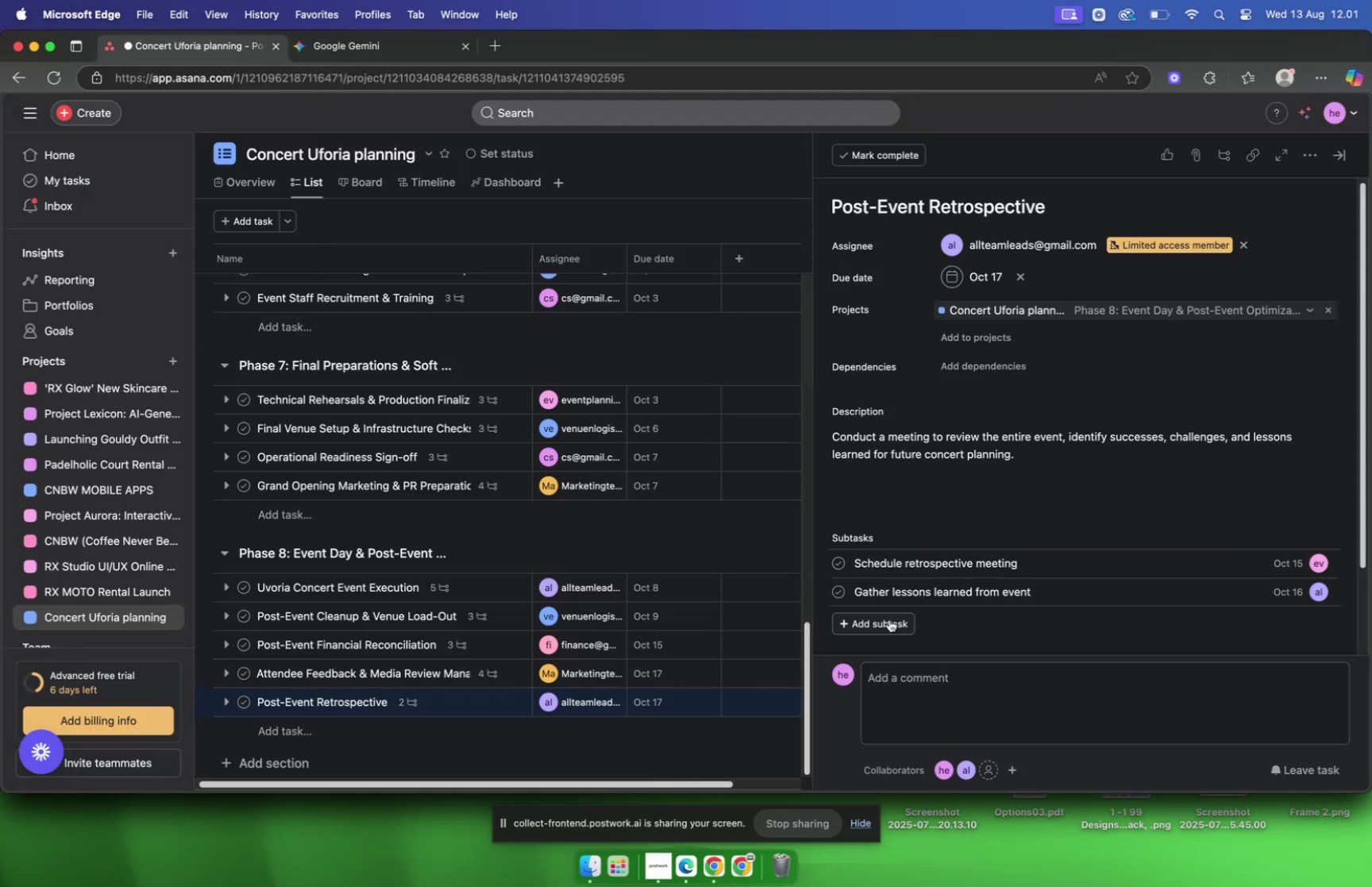 
key(Meta+V)
 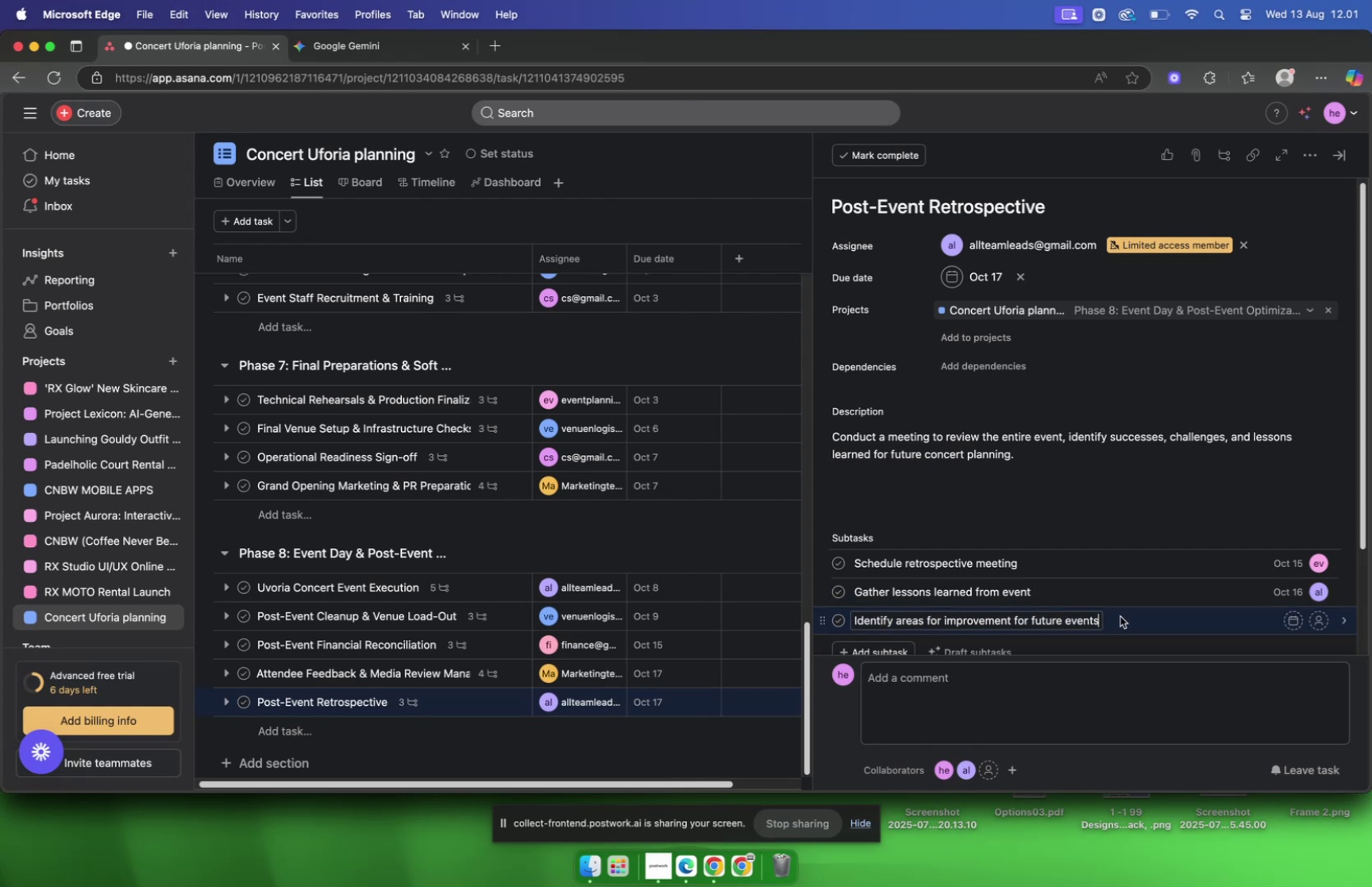 
left_click([1140, 616])
 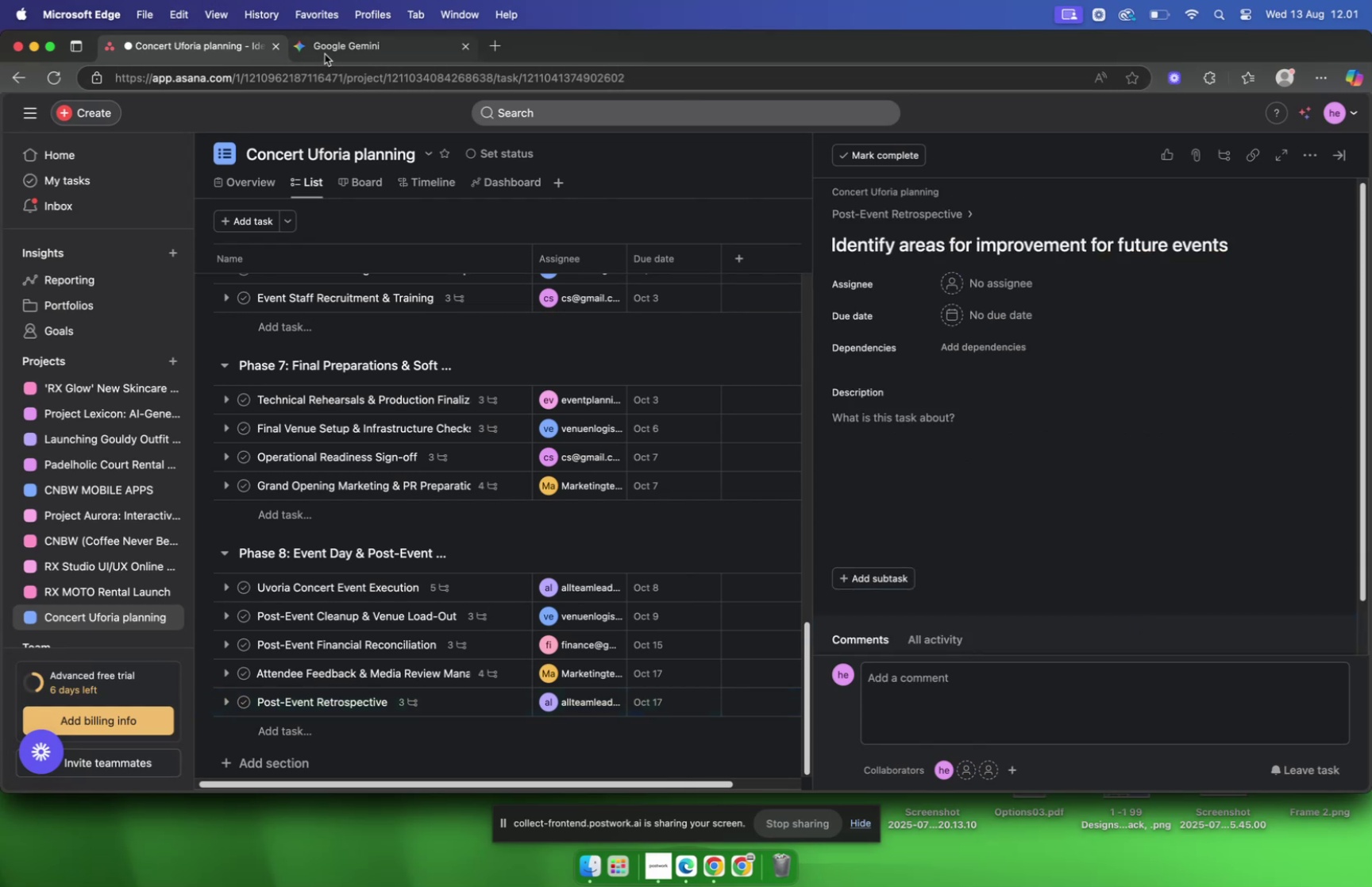 
left_click([322, 37])
 